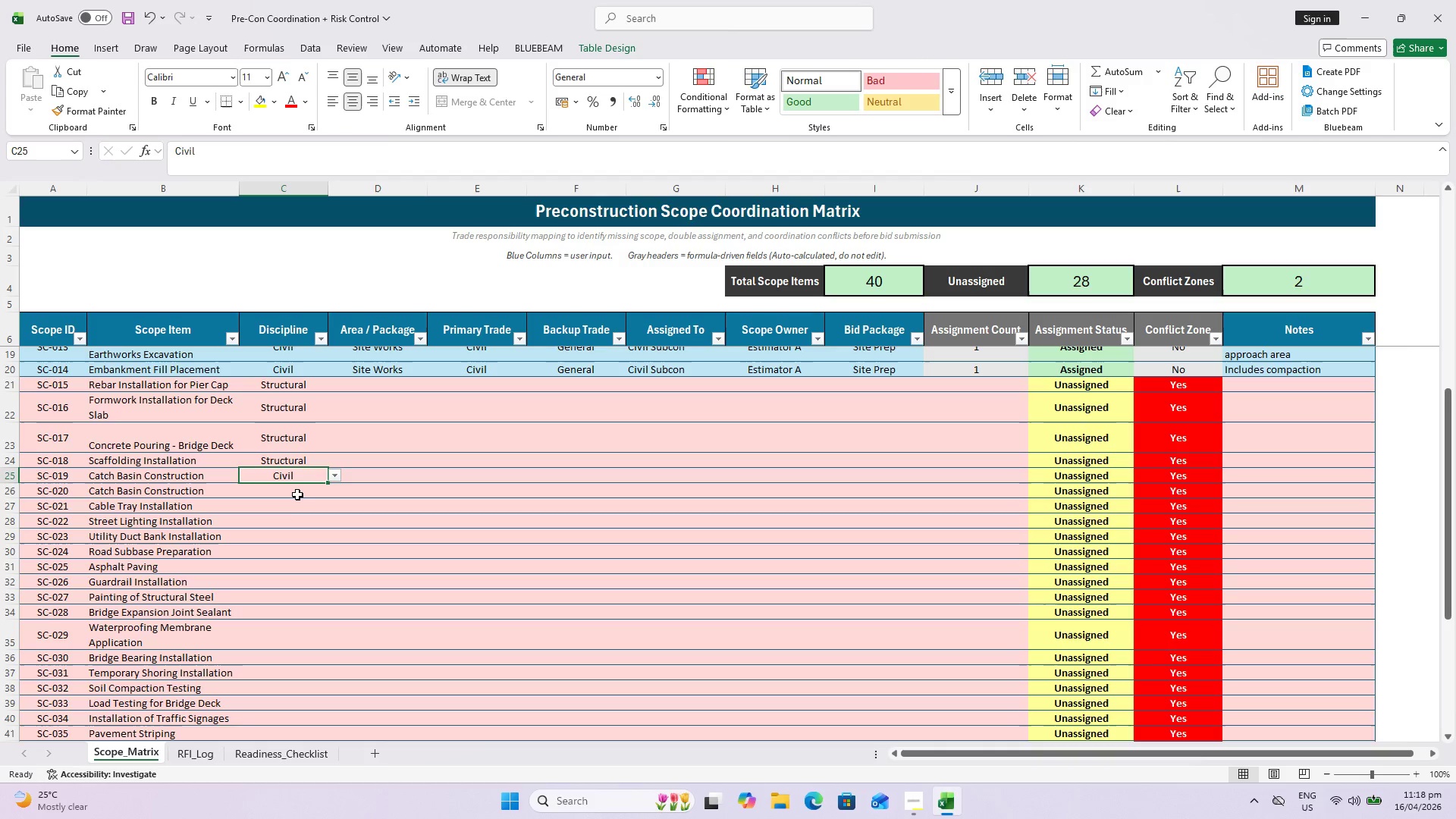 
left_click([297, 494])
 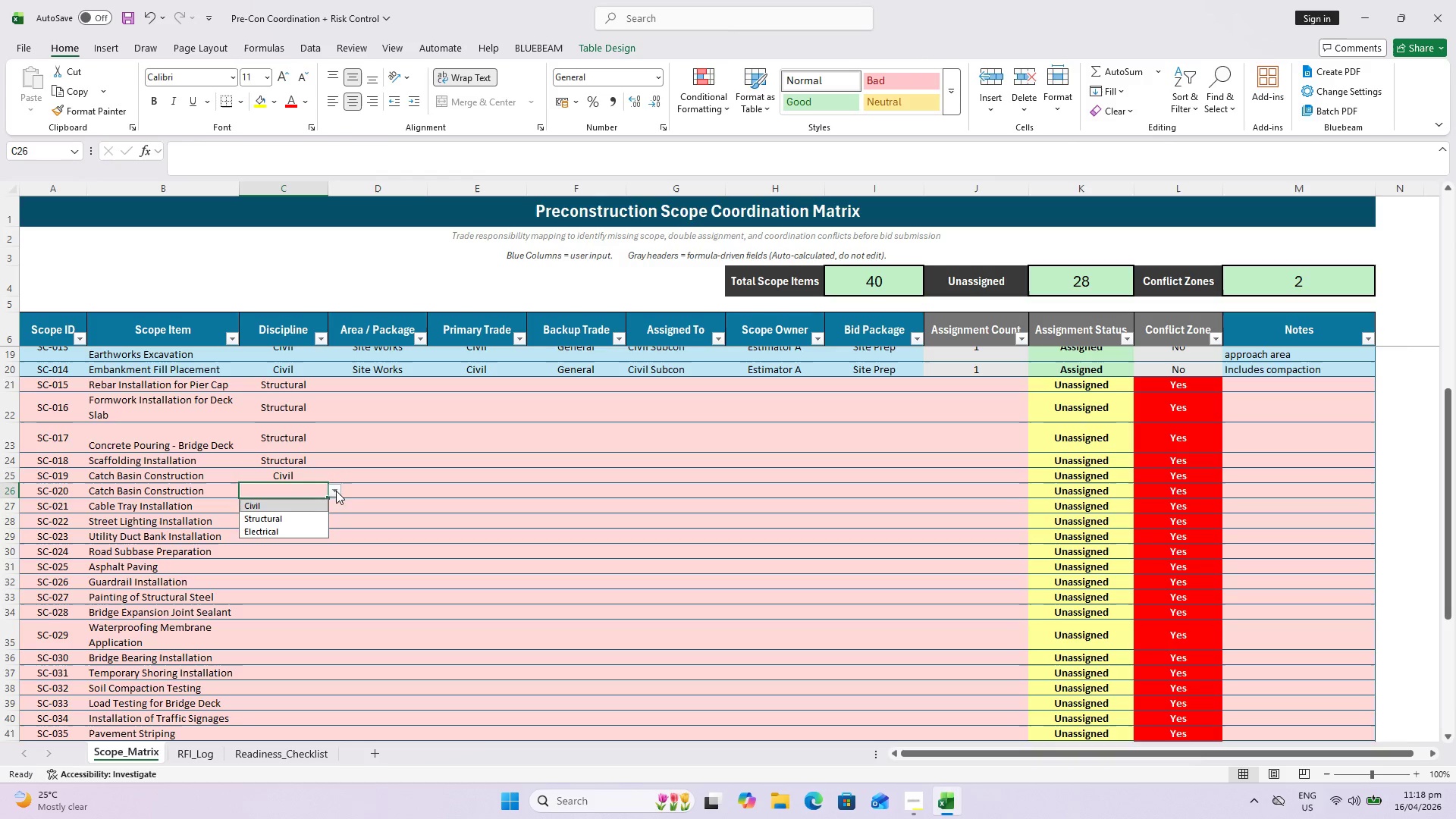 
double_click([308, 502])
 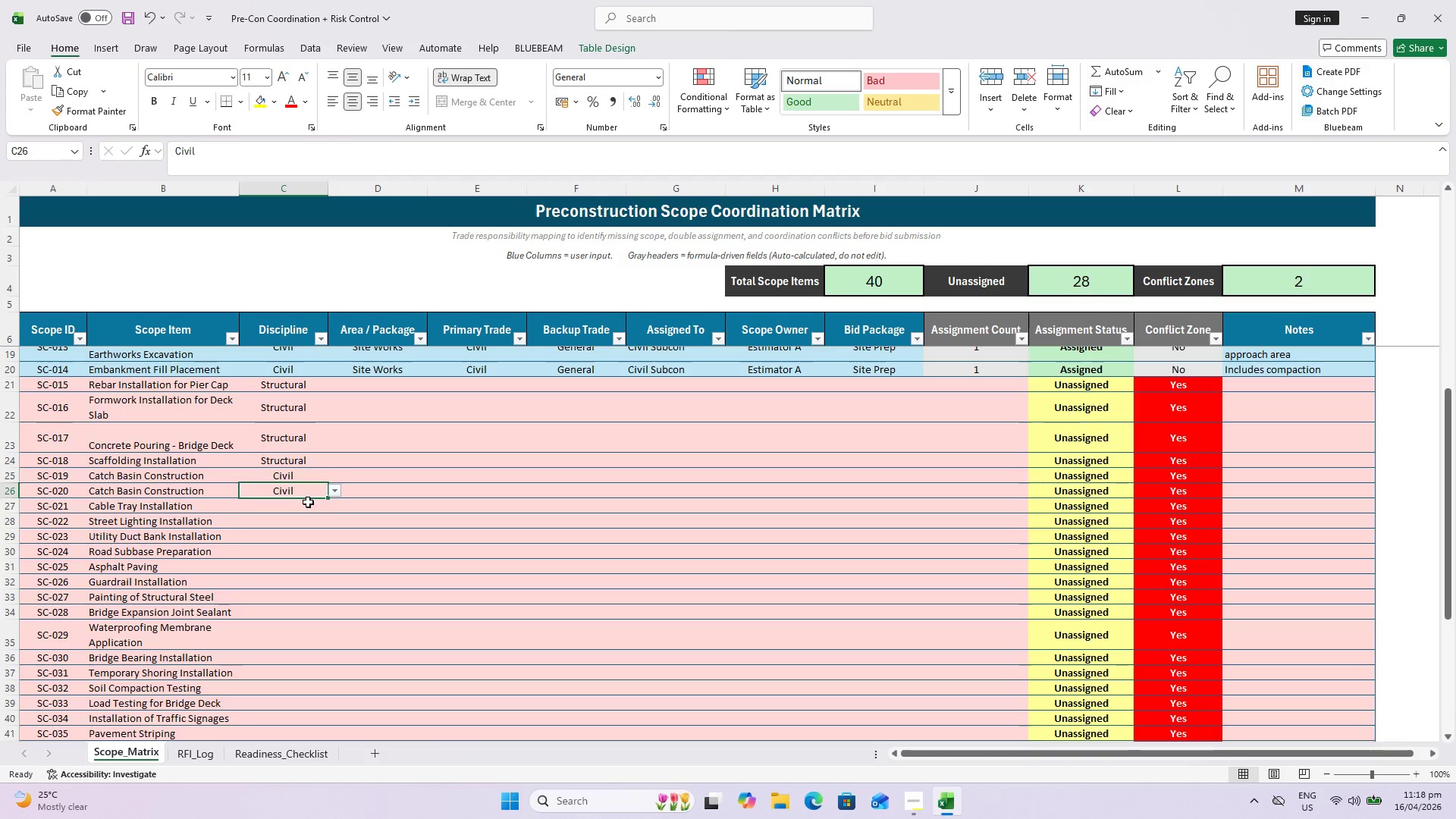 
triple_click([308, 502])
 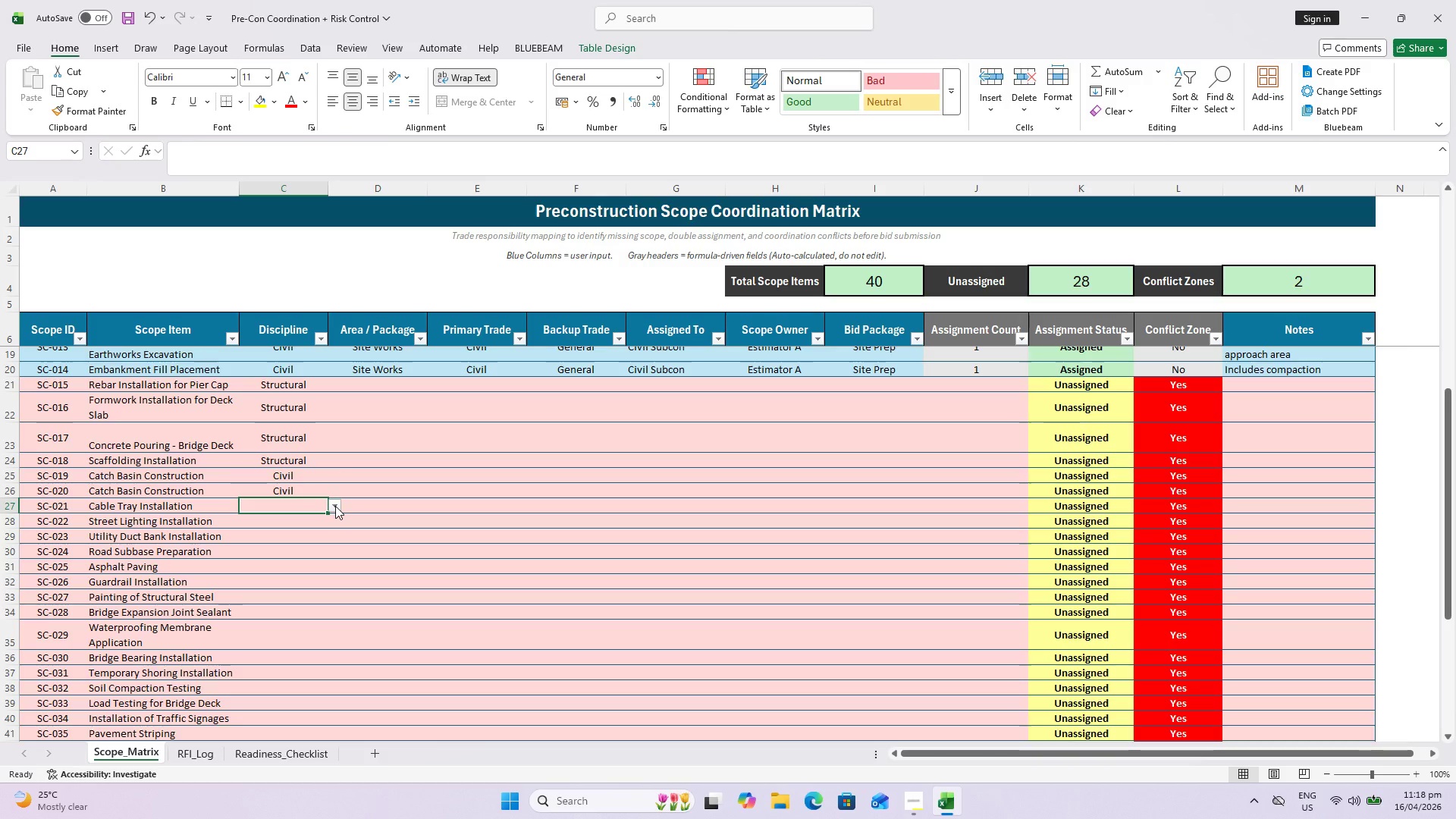 
left_click([335, 505])
 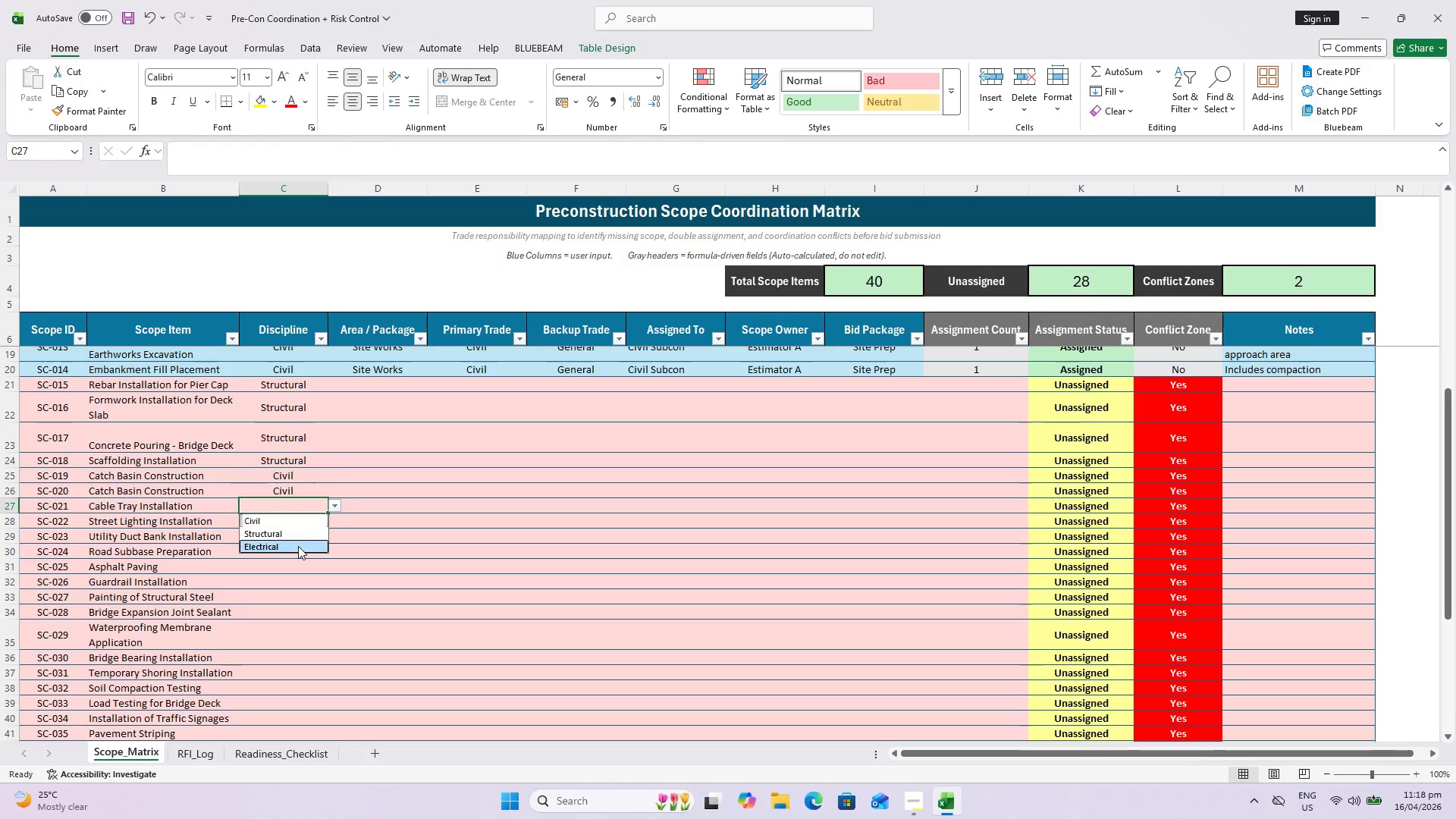 
double_click([297, 516])
 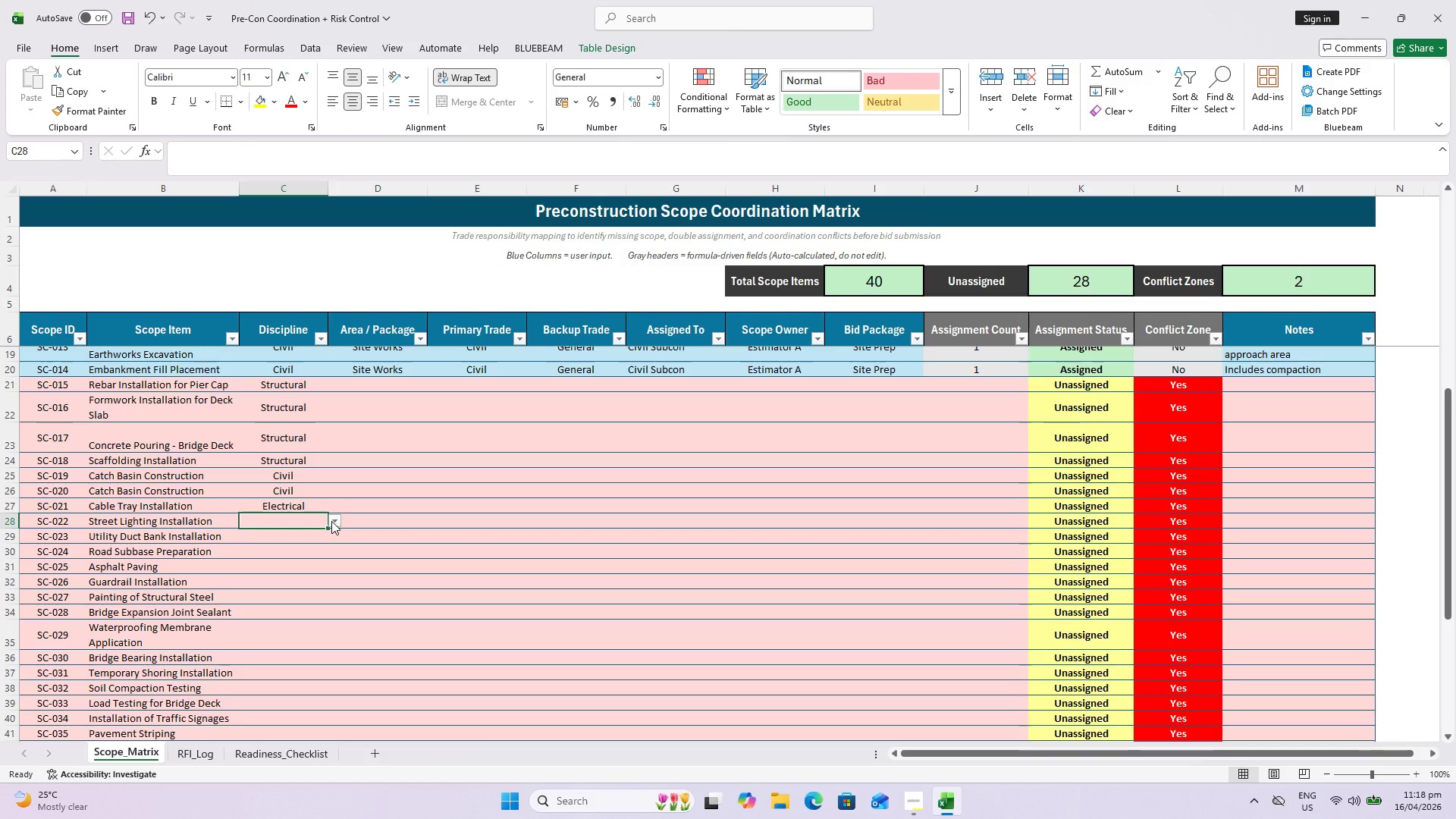 
left_click([331, 521])
 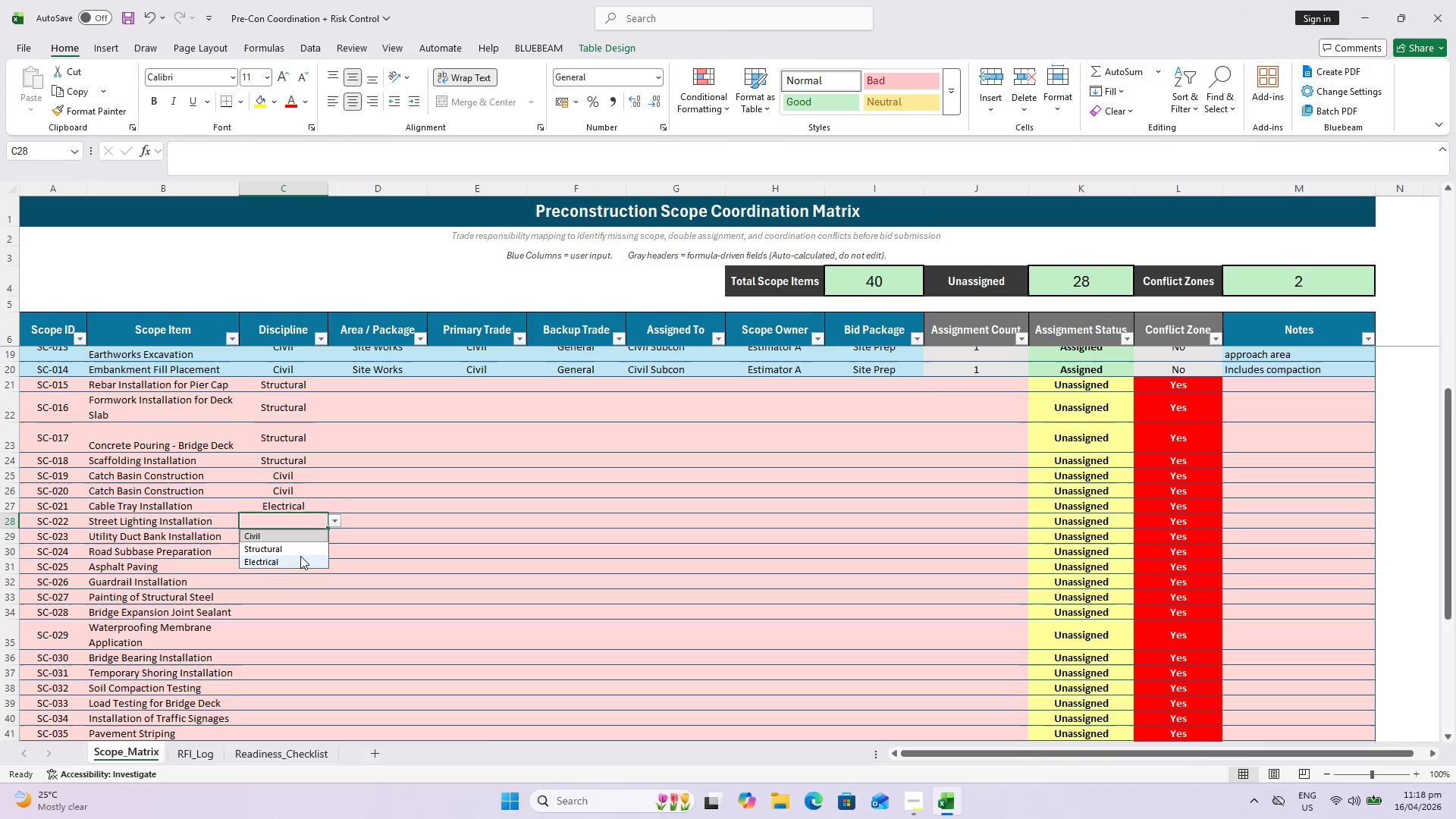 
left_click([300, 556])
 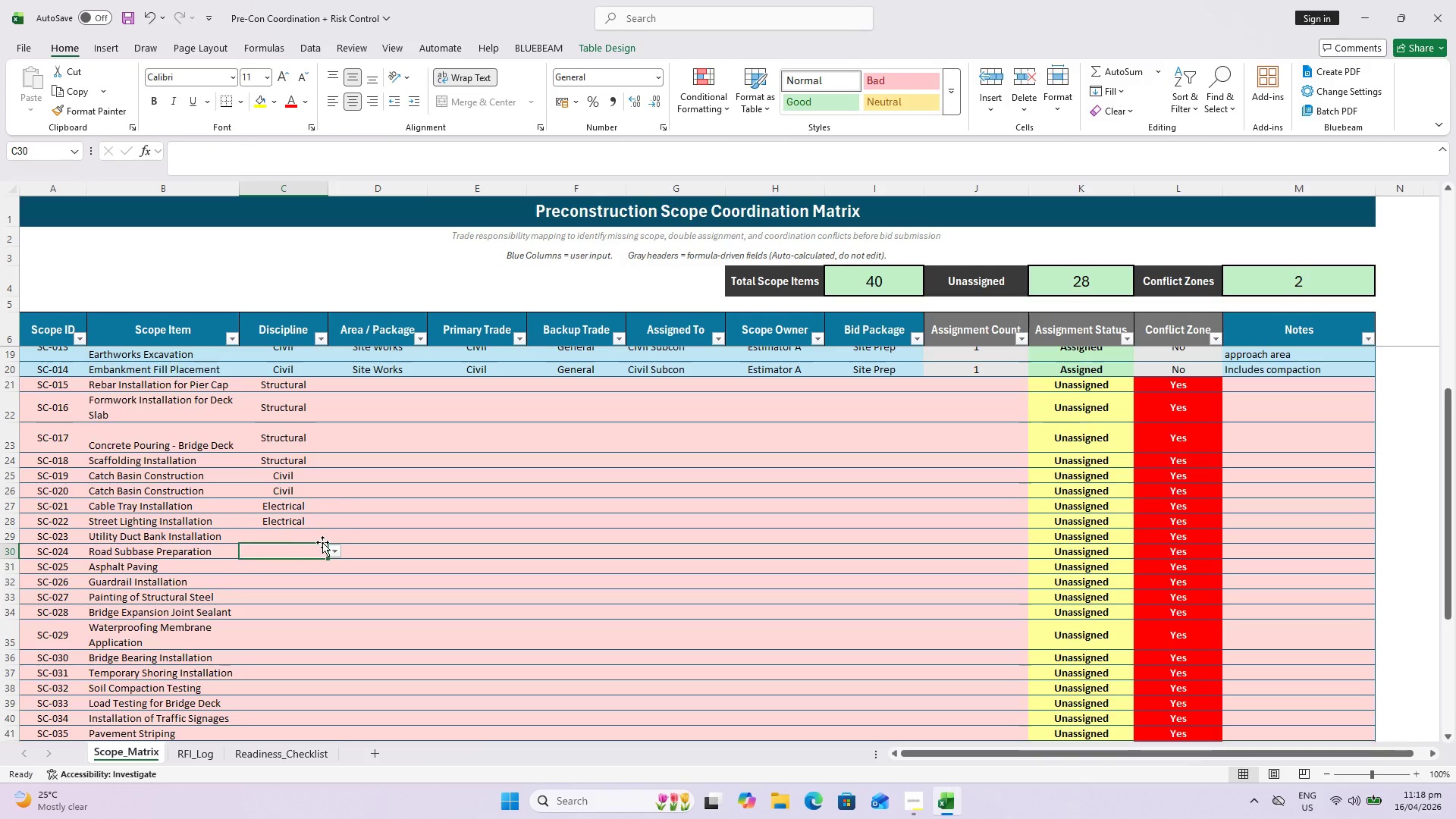 
left_click([306, 536])
 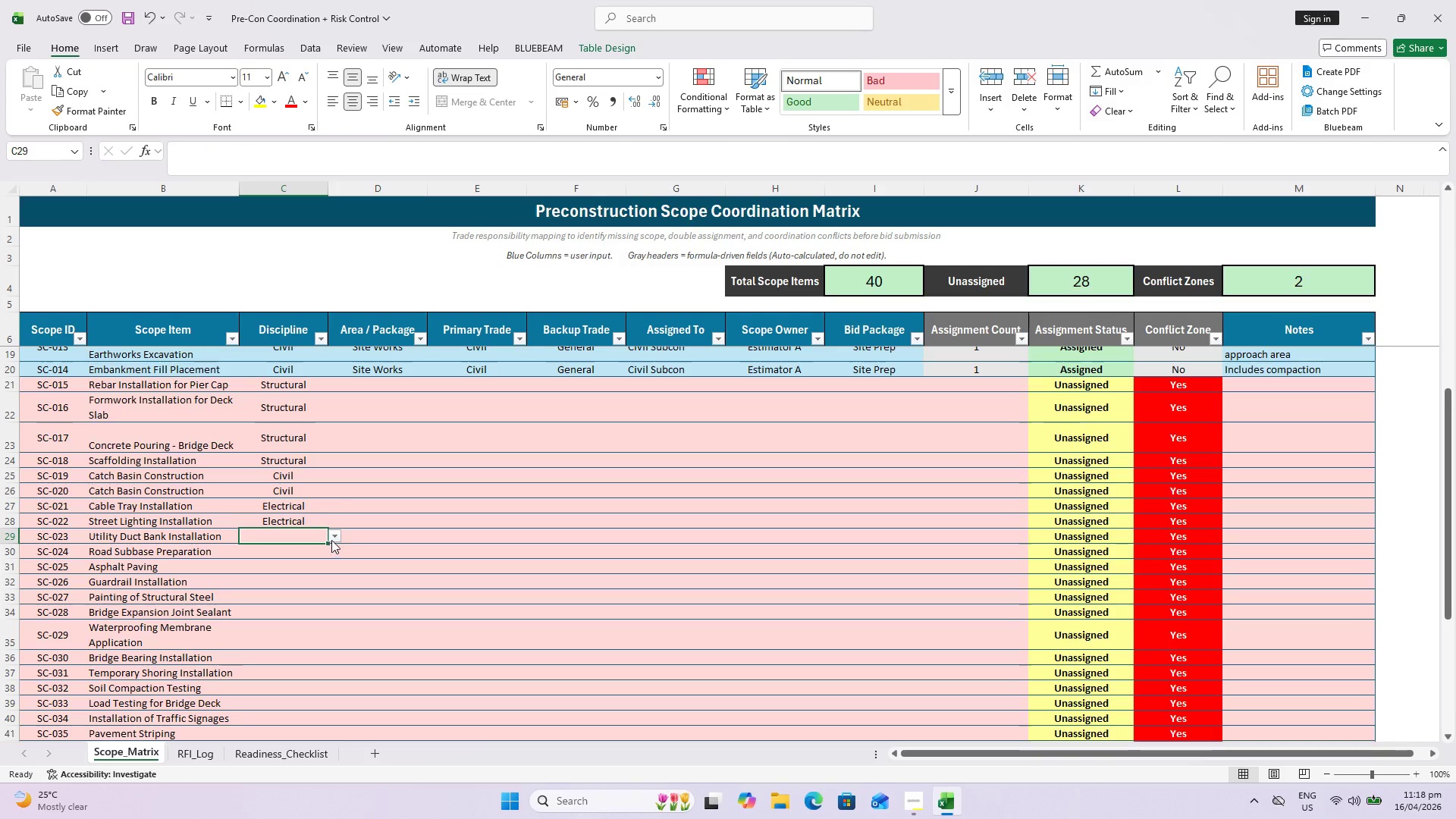 
left_click([336, 535])
 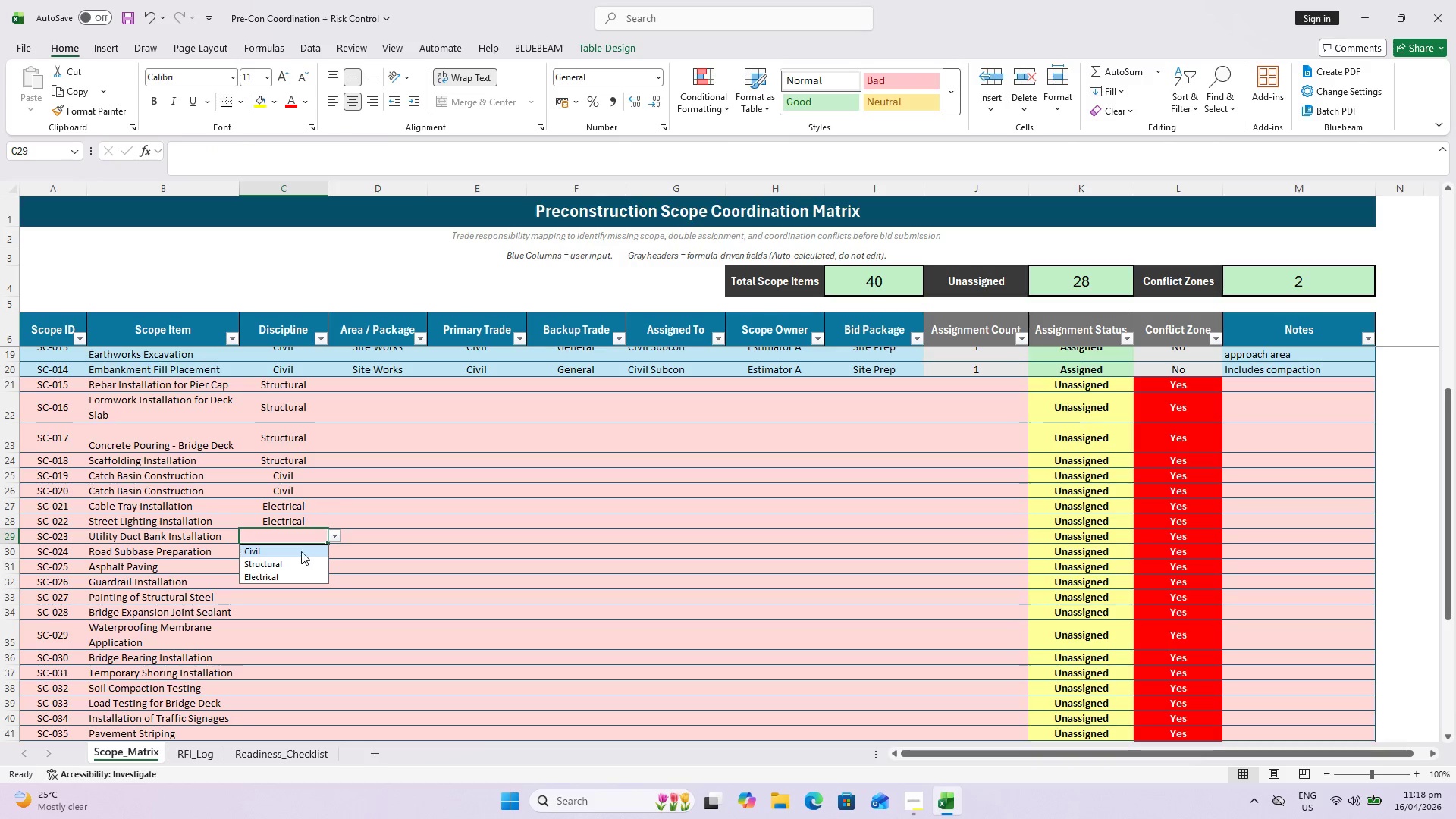 
left_click([300, 550])
 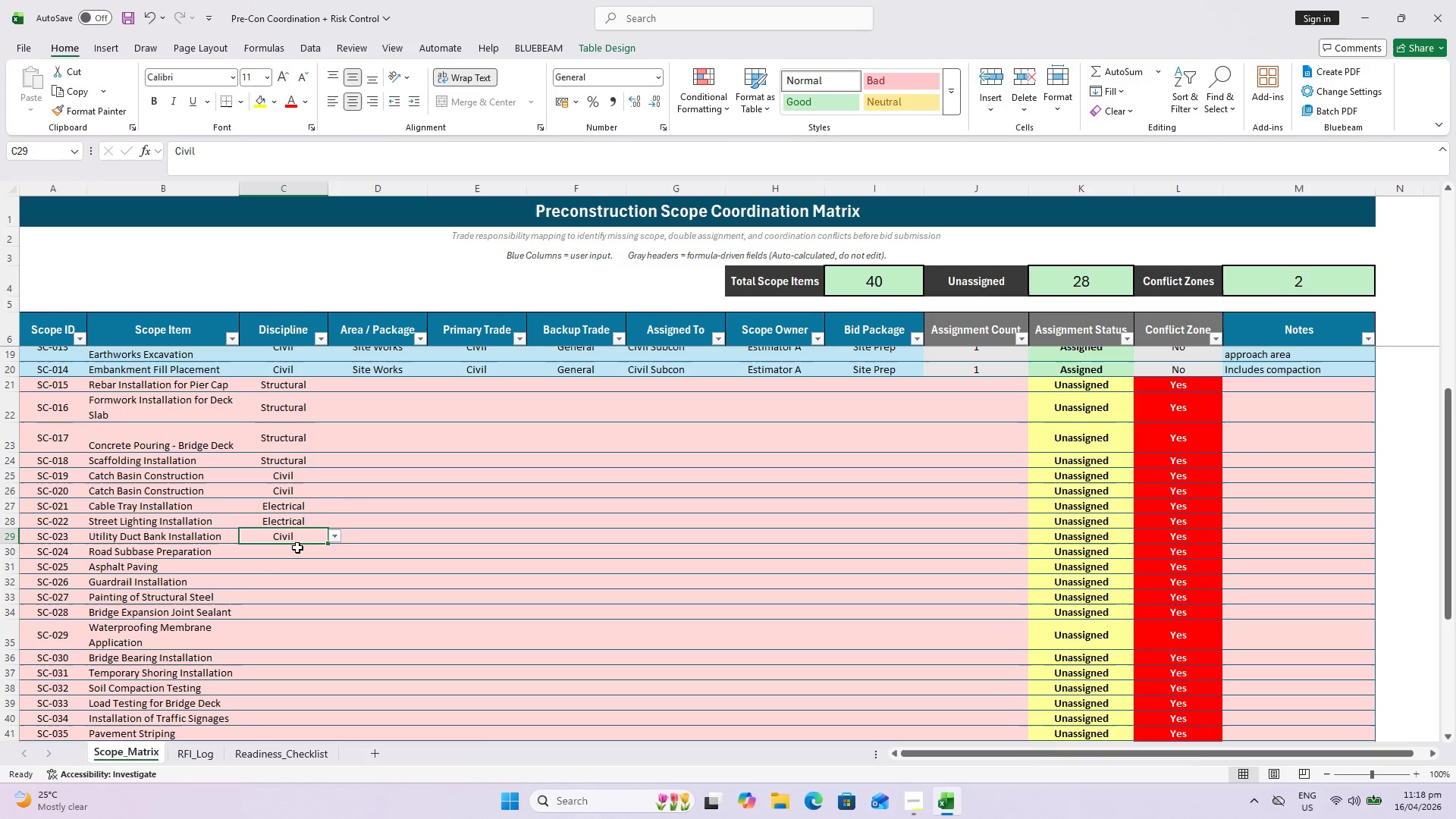 
left_click([300, 552])
 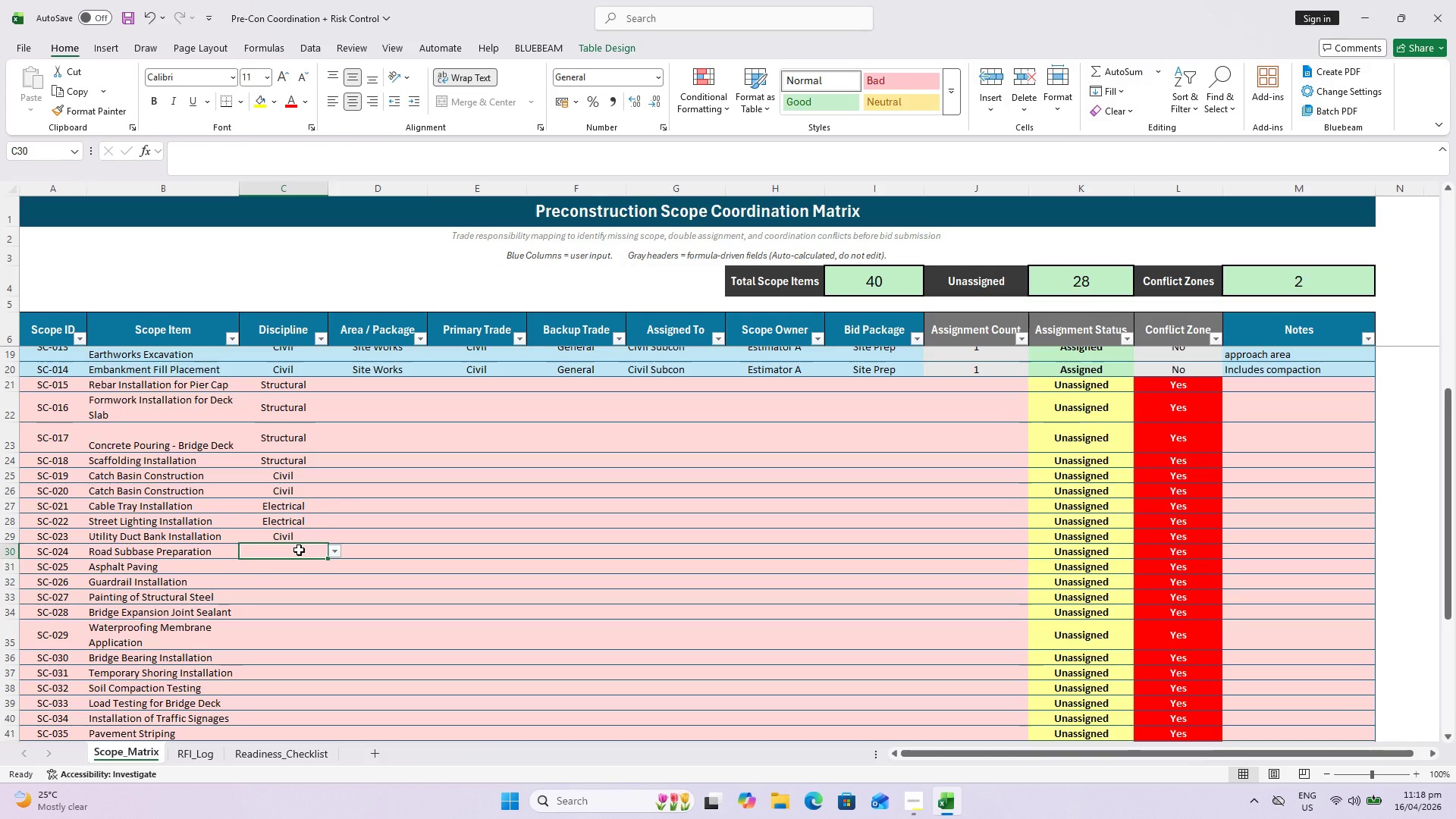 
left_click([334, 554])
 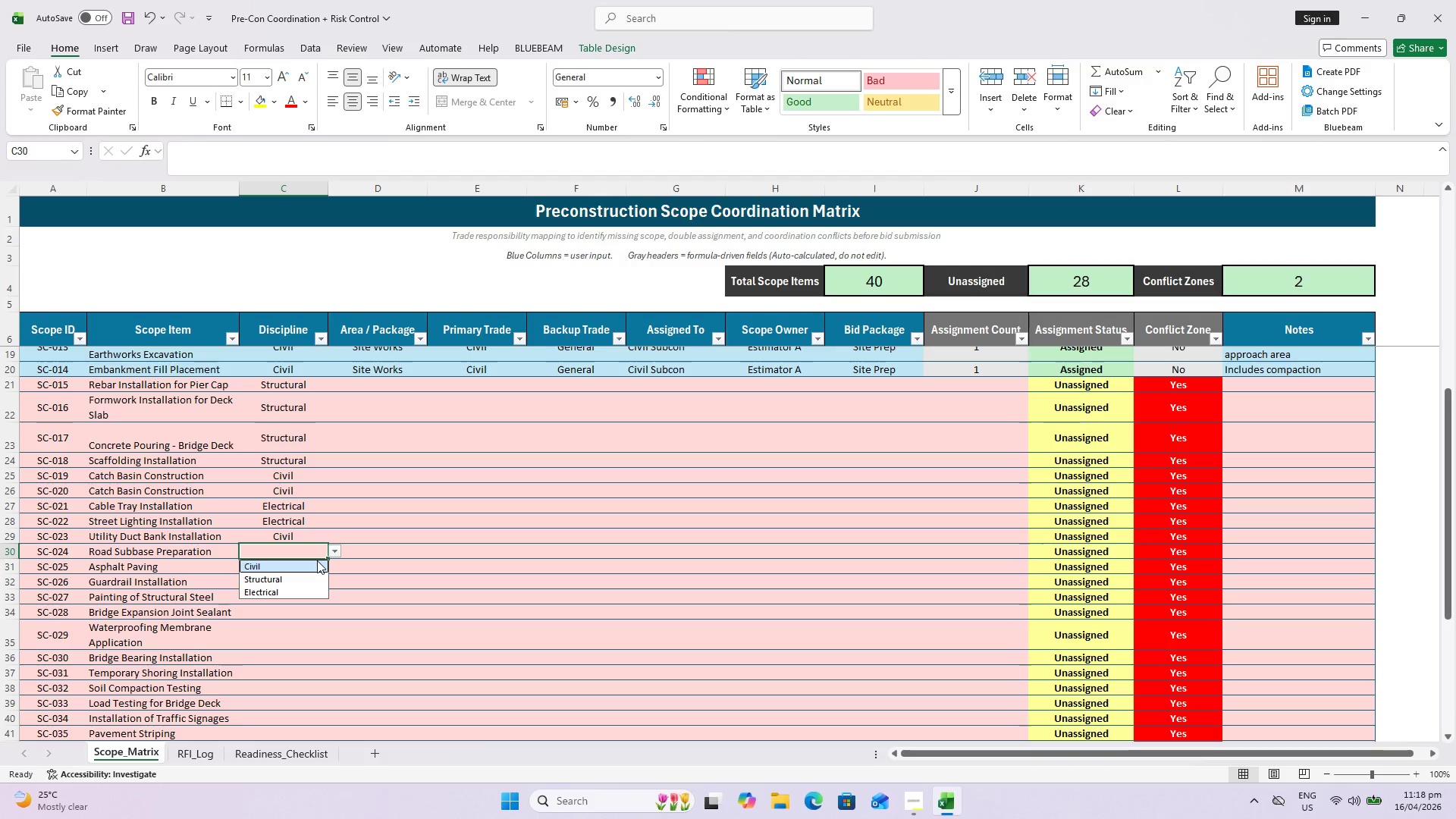 
left_click([317, 560])
 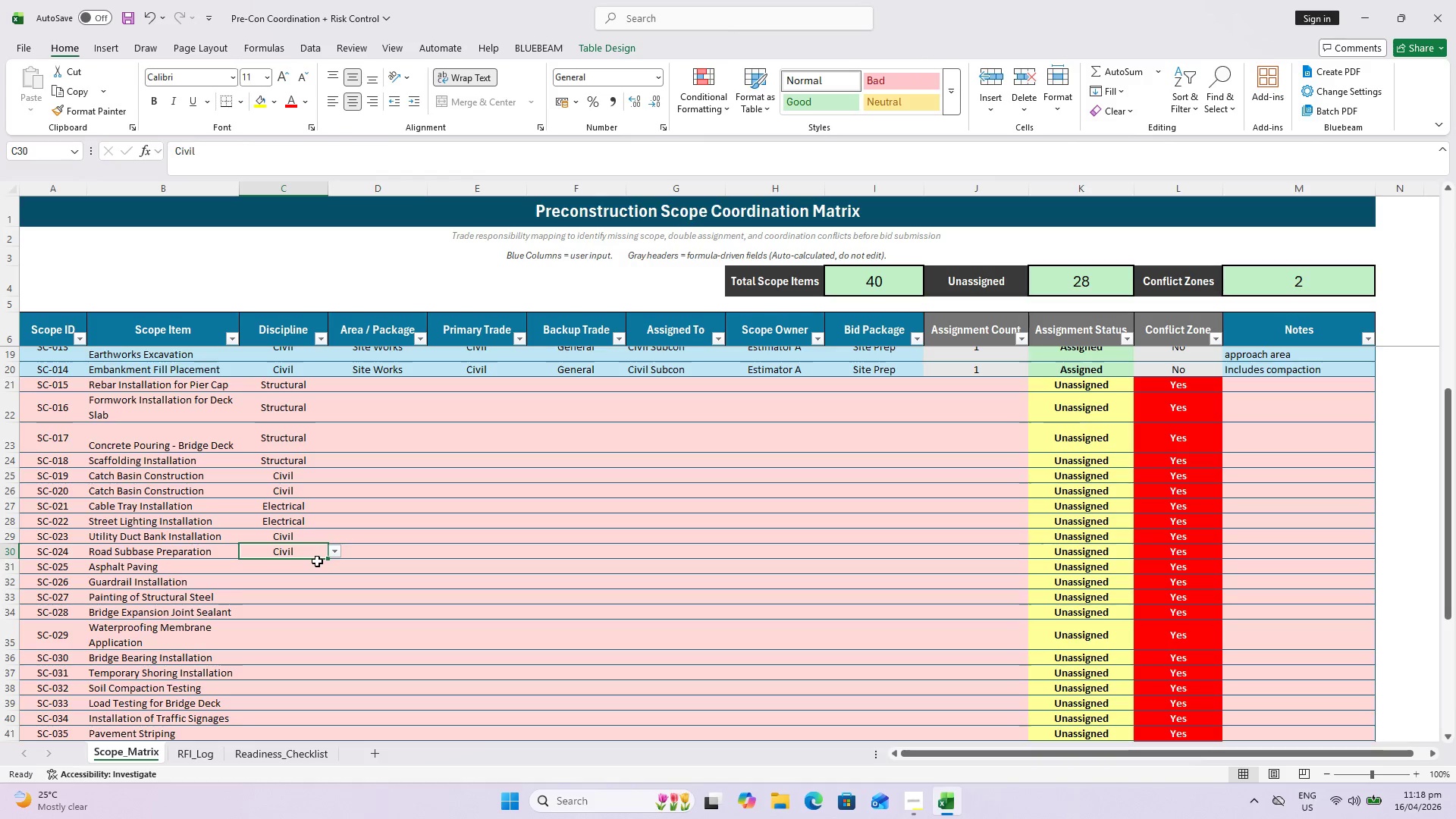 
left_click([317, 562])
 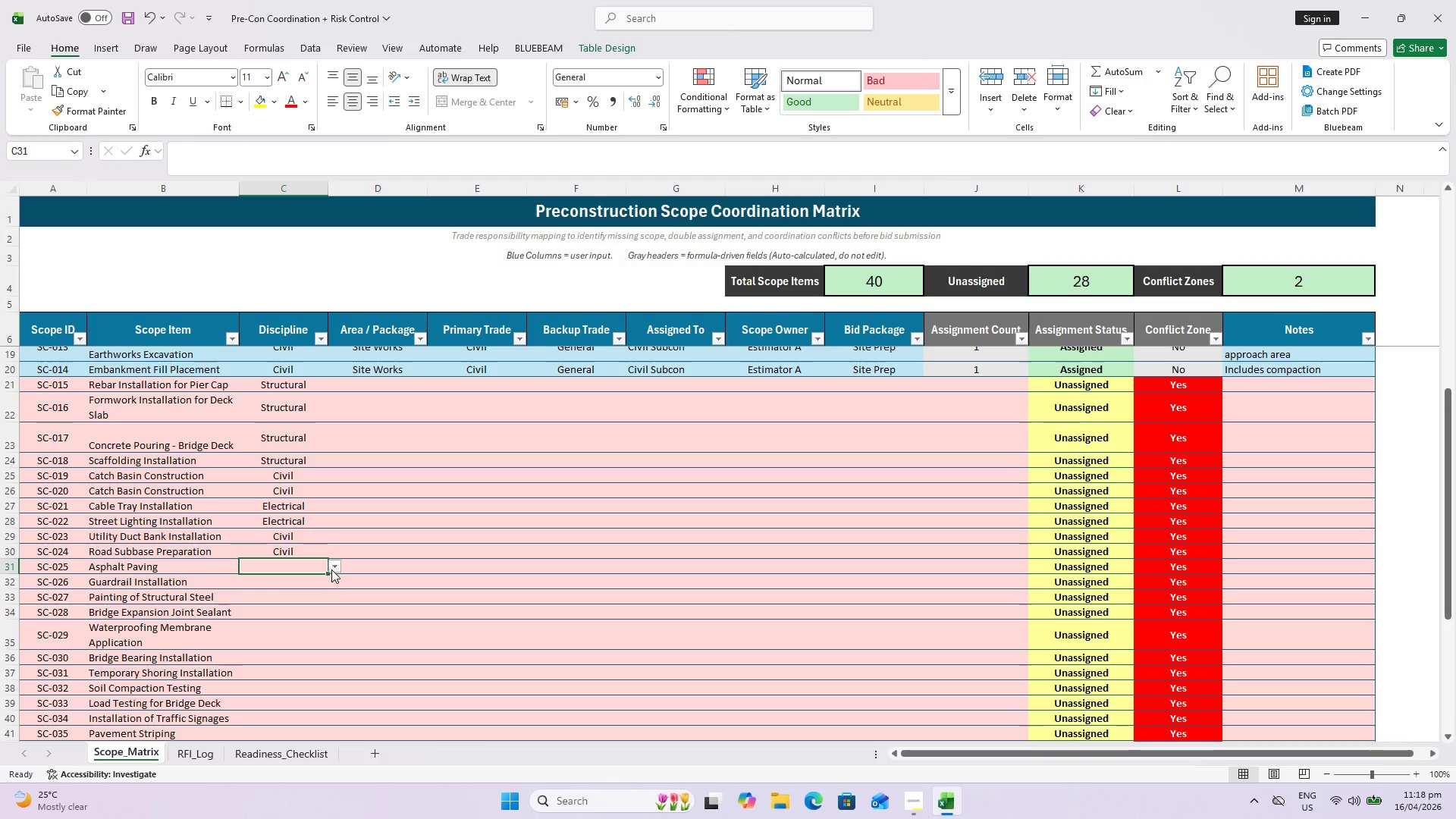 
left_click([333, 570])
 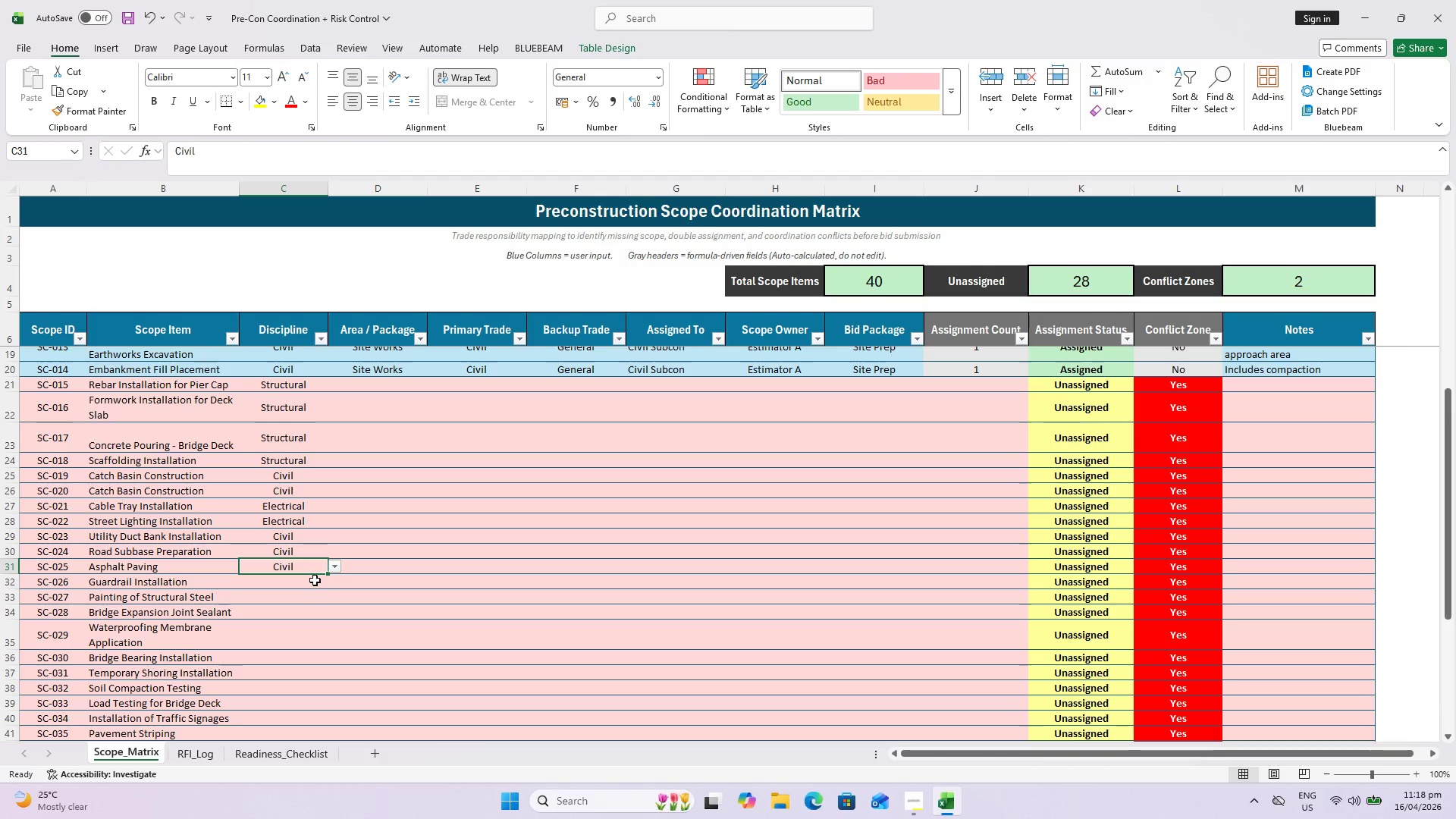 
left_click([315, 580])
 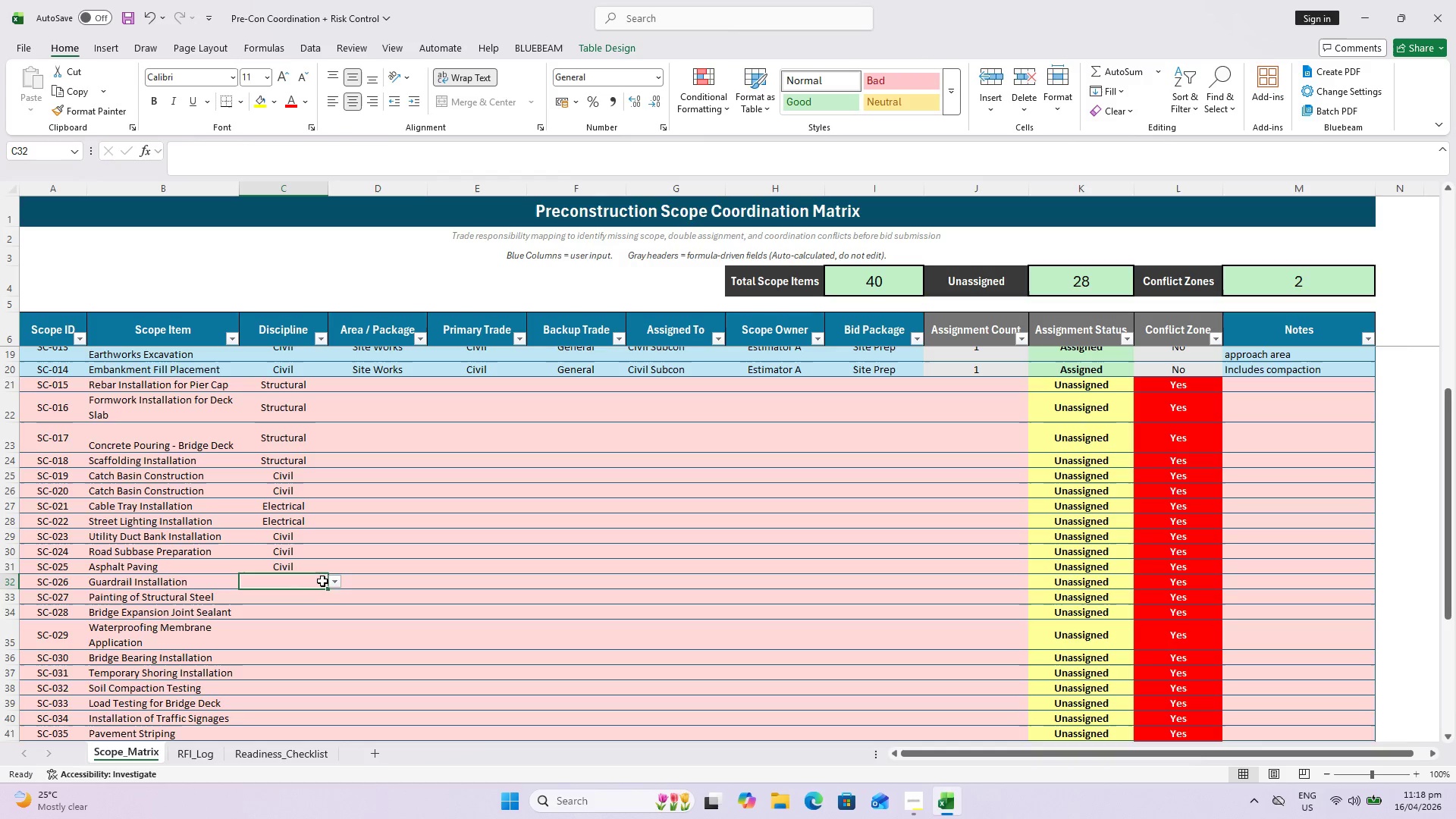 
left_click([334, 582])
 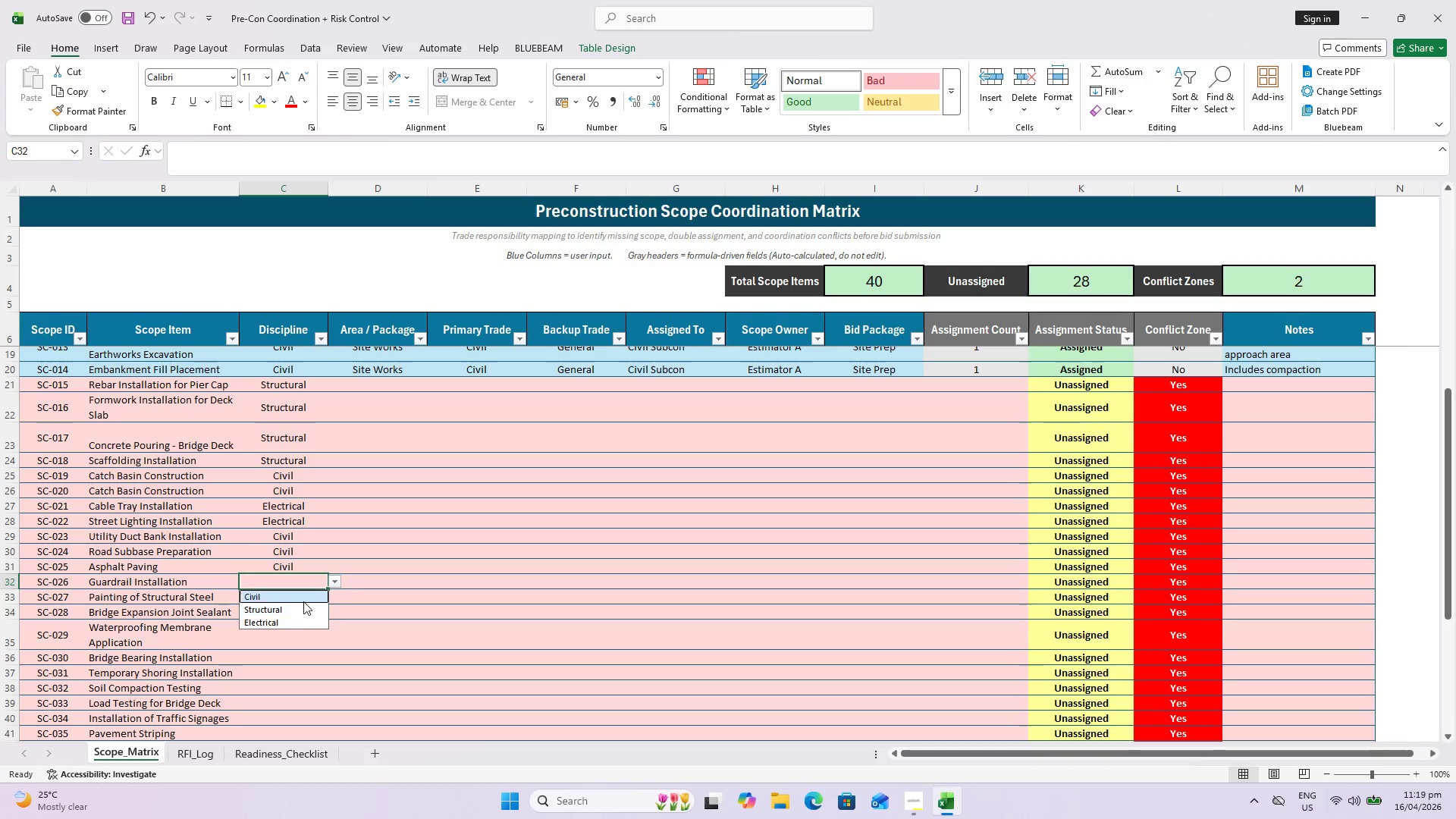 
left_click([303, 598])
 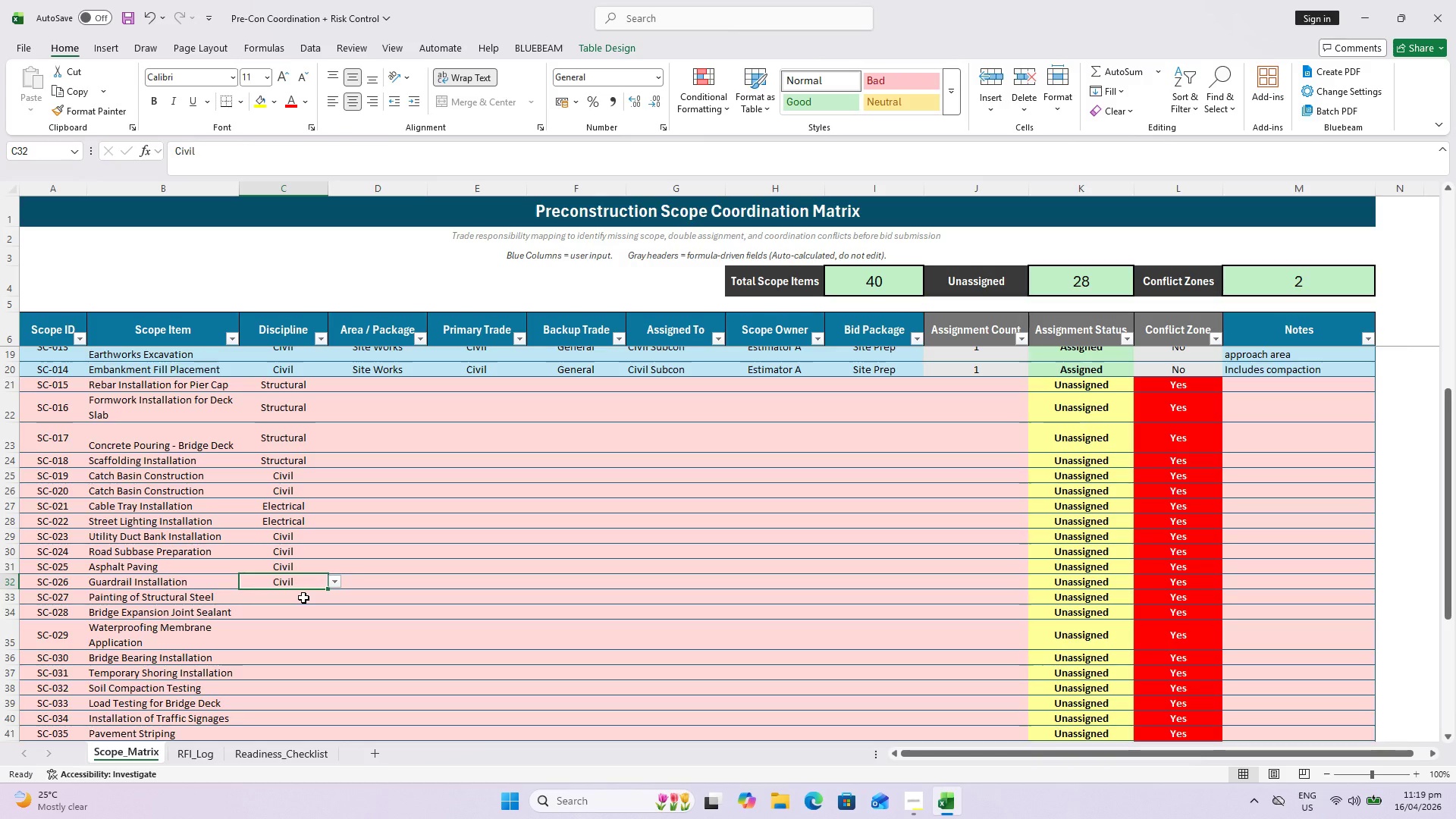 
left_click([303, 598])
 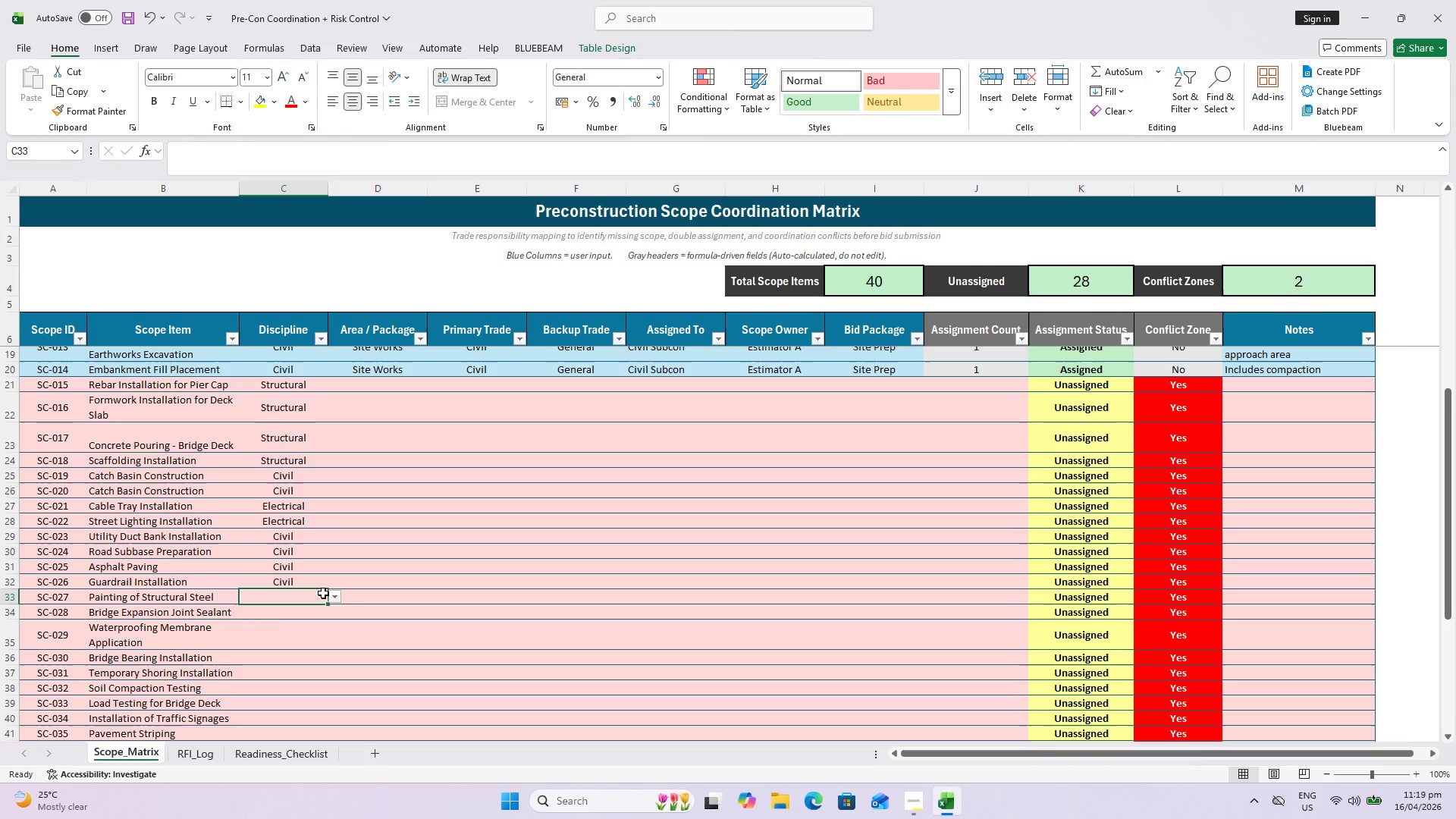 
left_click([333, 597])
 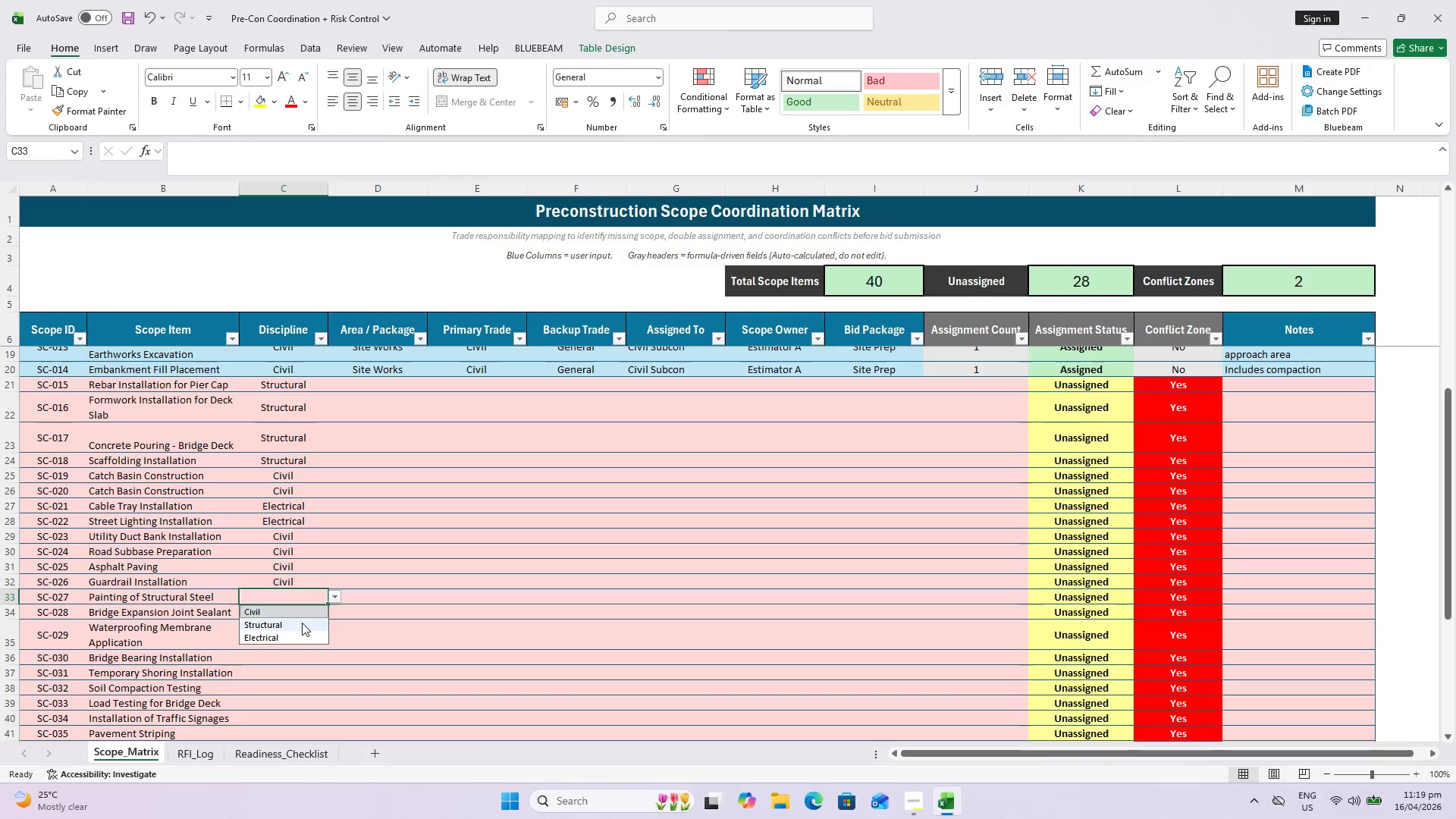 
left_click([302, 623])
 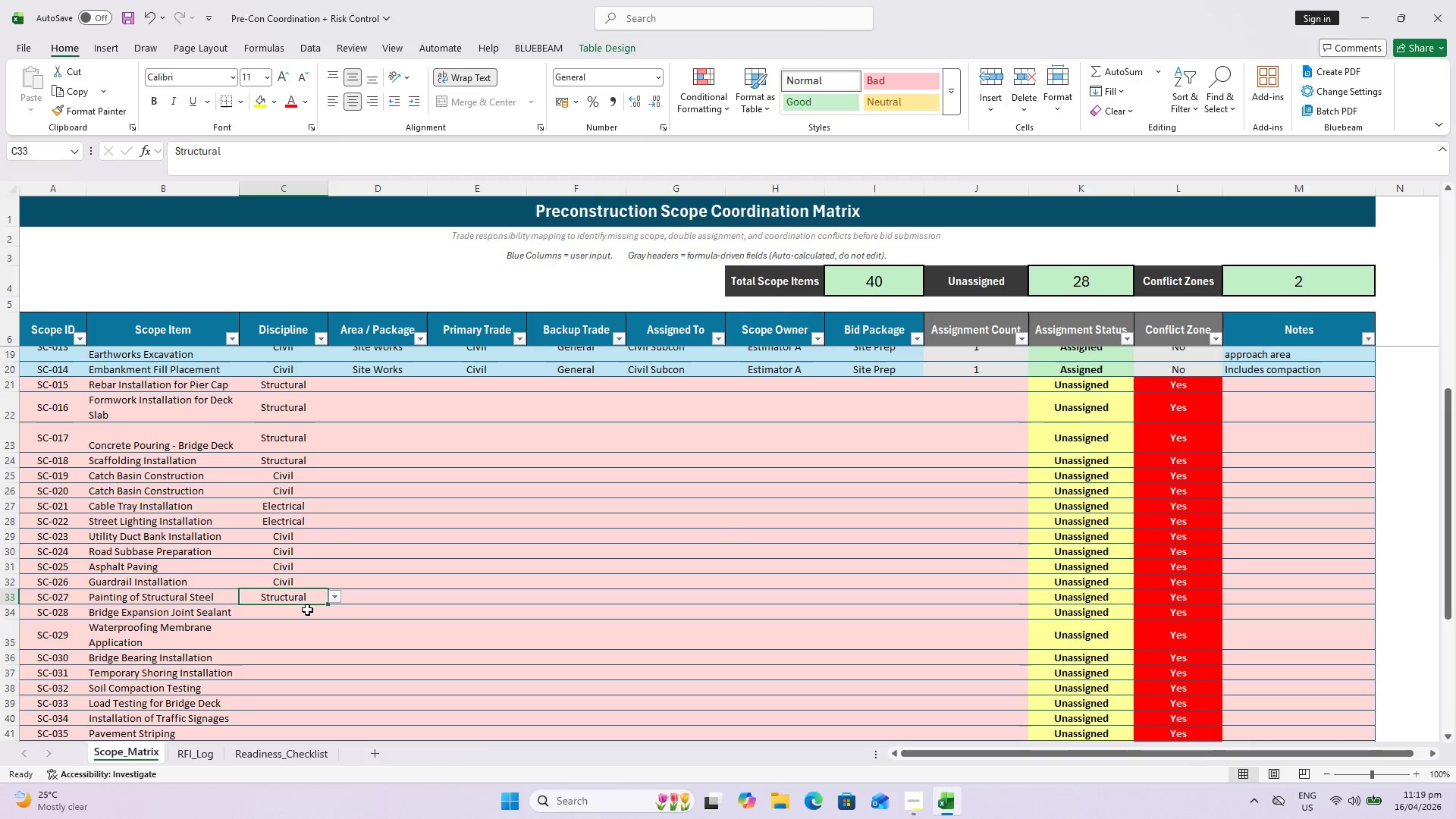 
left_click([290, 609])
 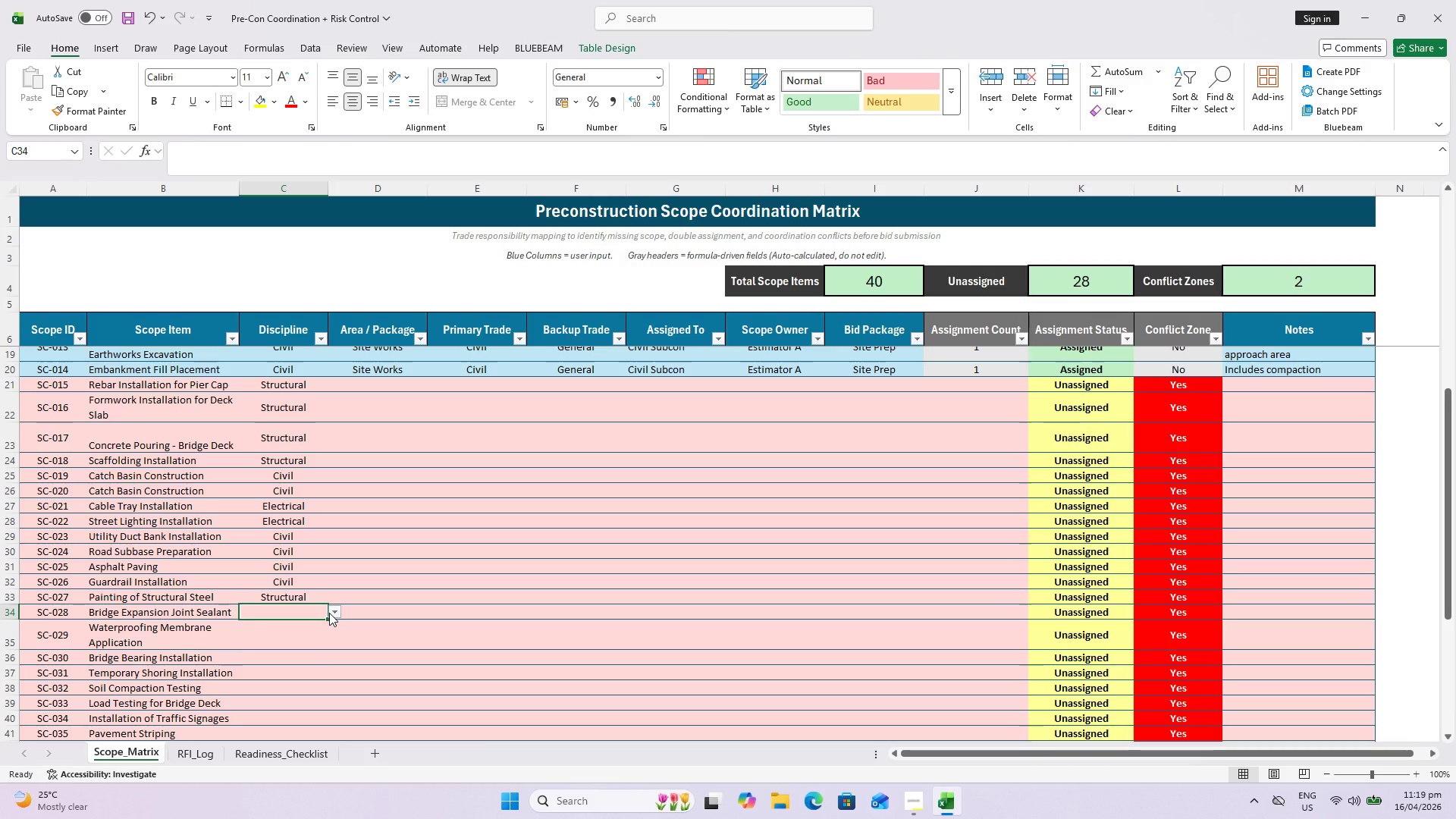 
left_click([329, 613])
 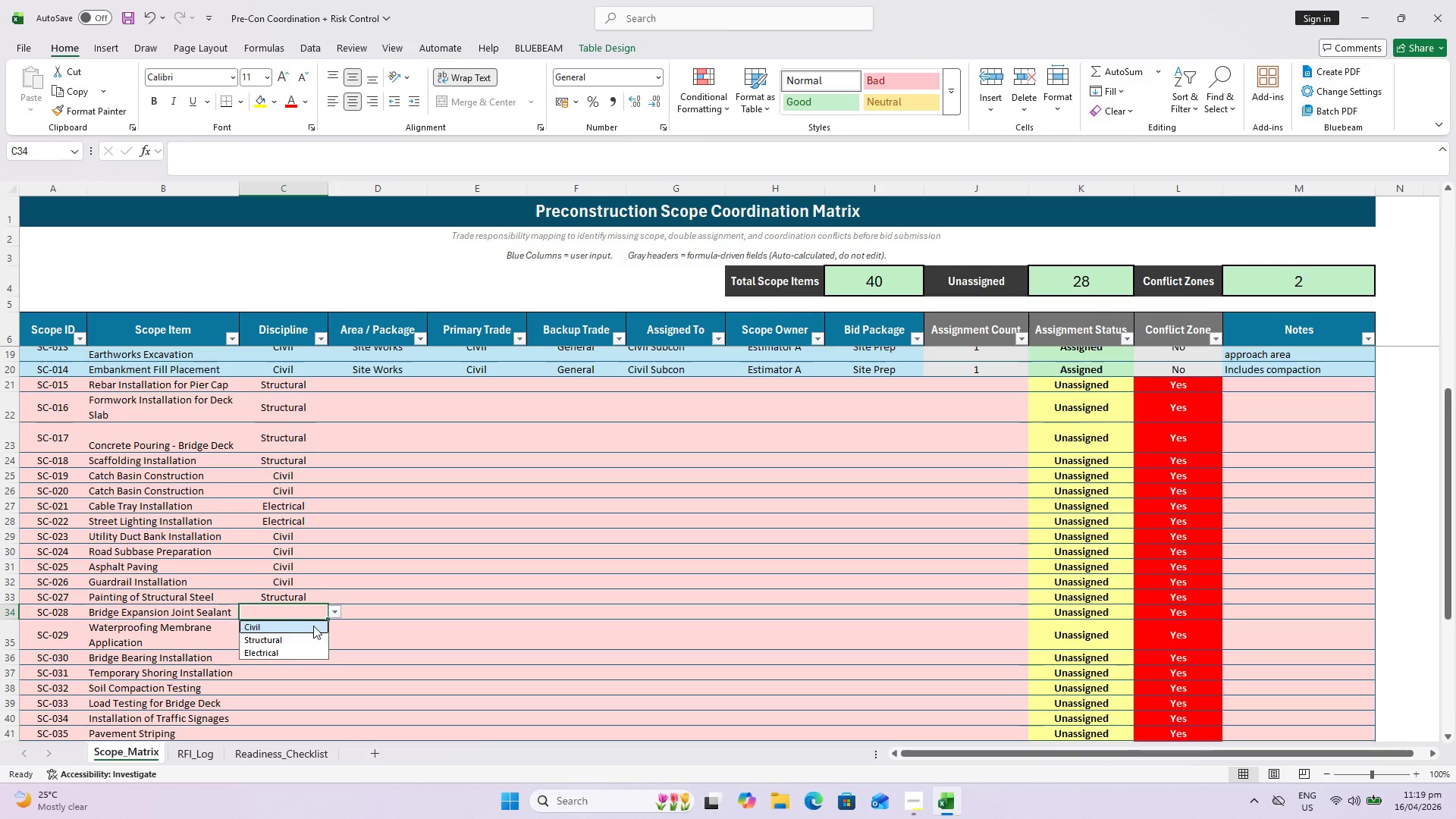 
left_click([313, 626])
 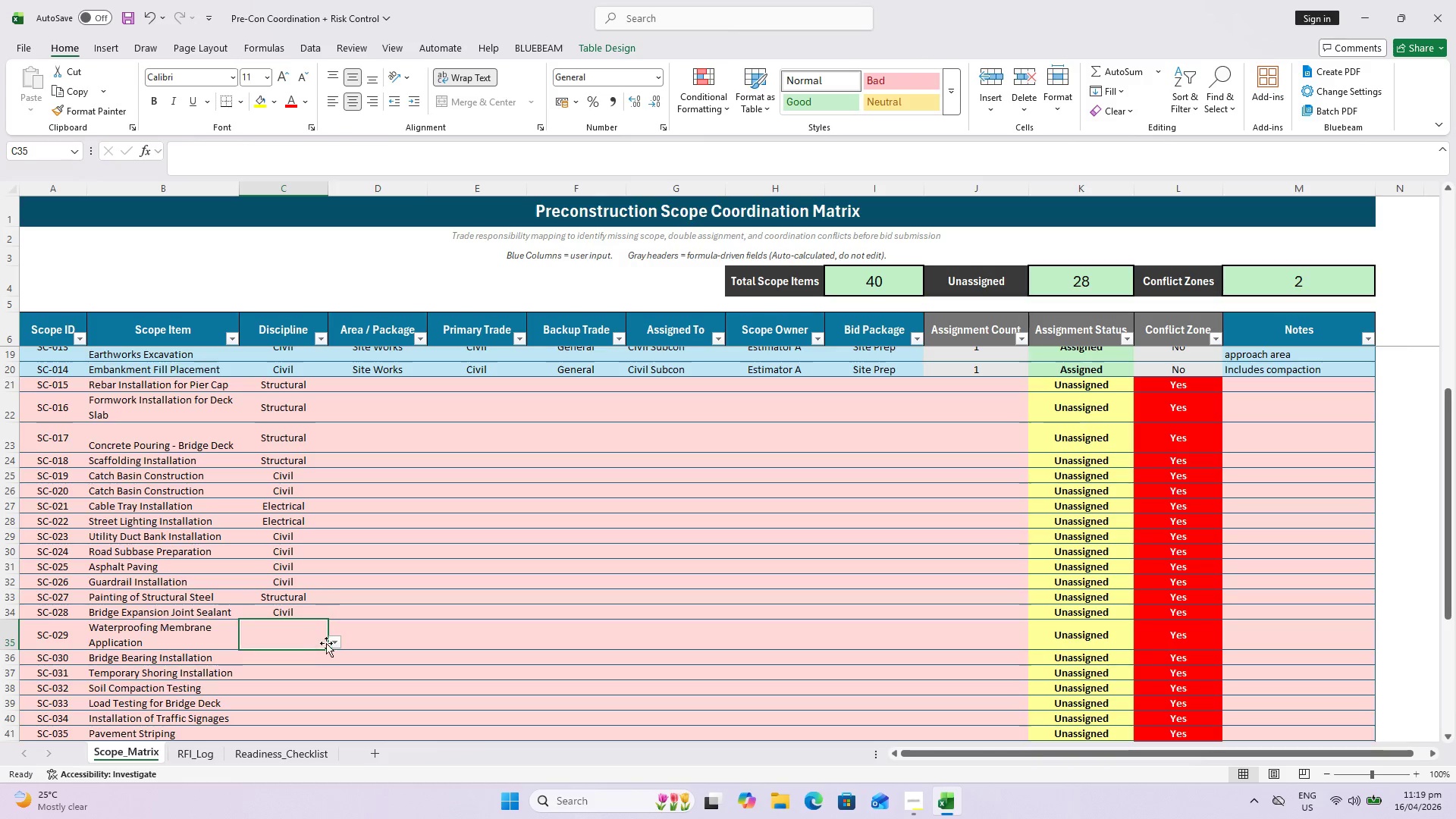 
left_click([334, 643])
 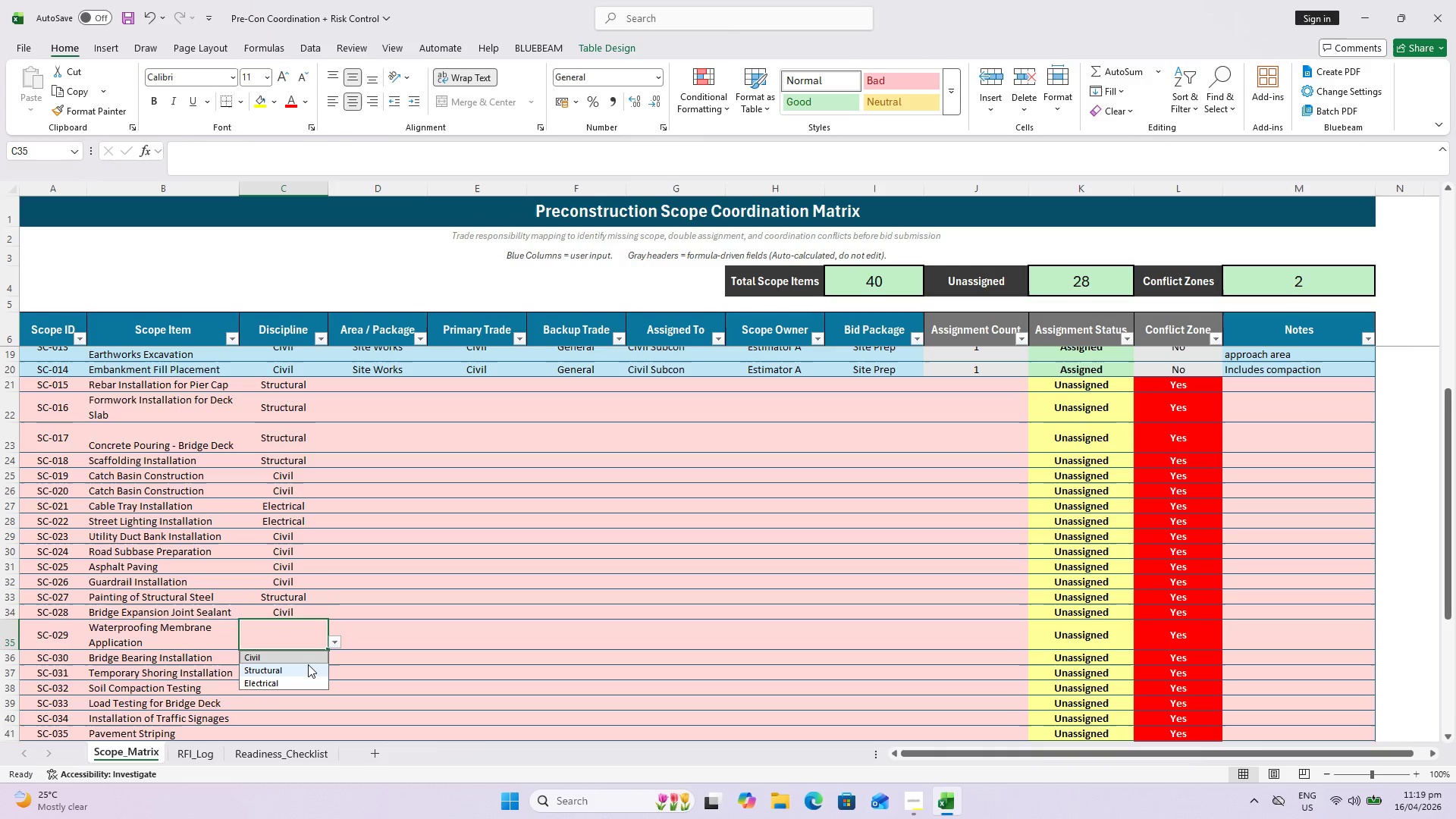 
left_click([307, 664])
 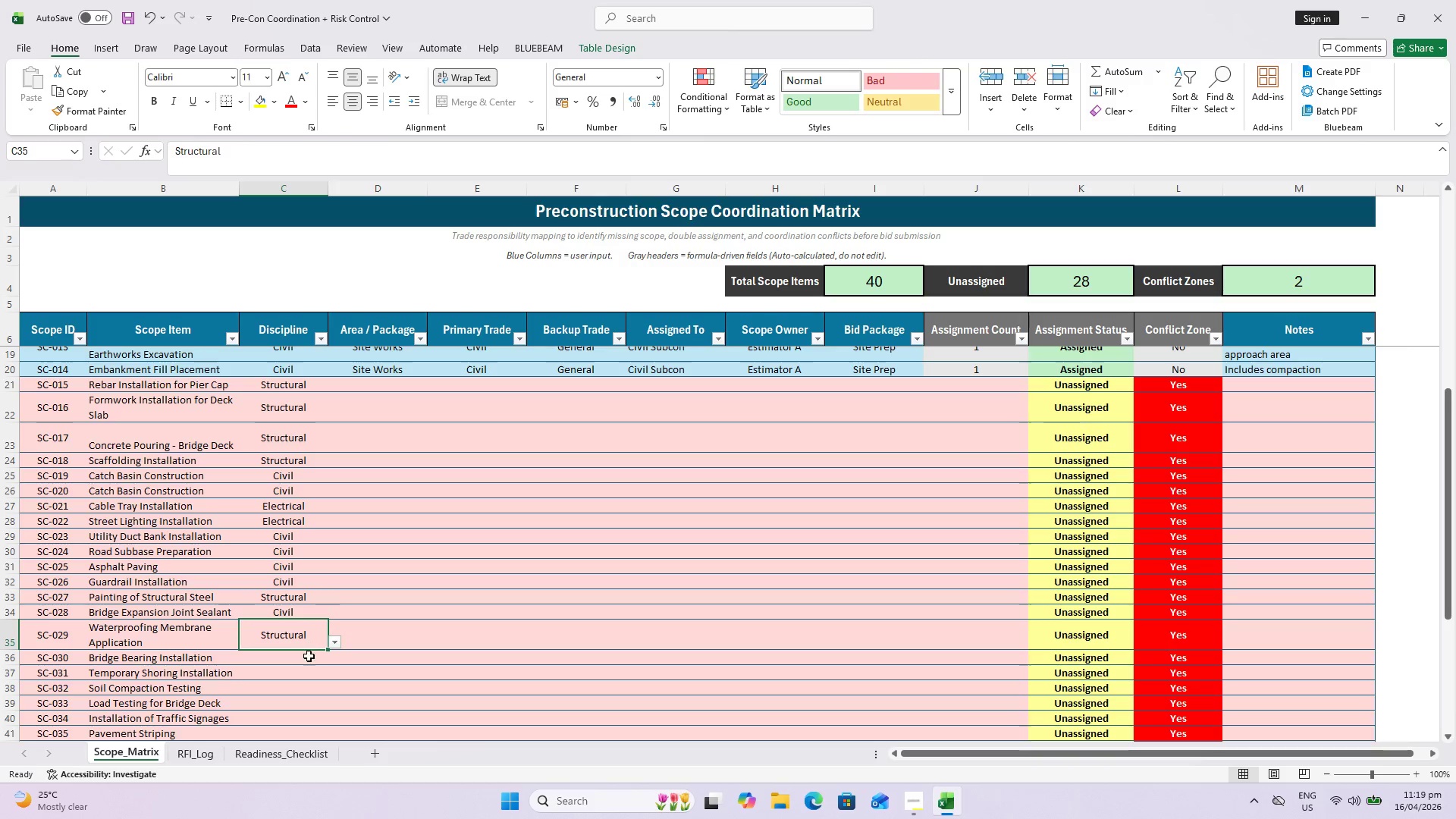 
left_click([306, 661])
 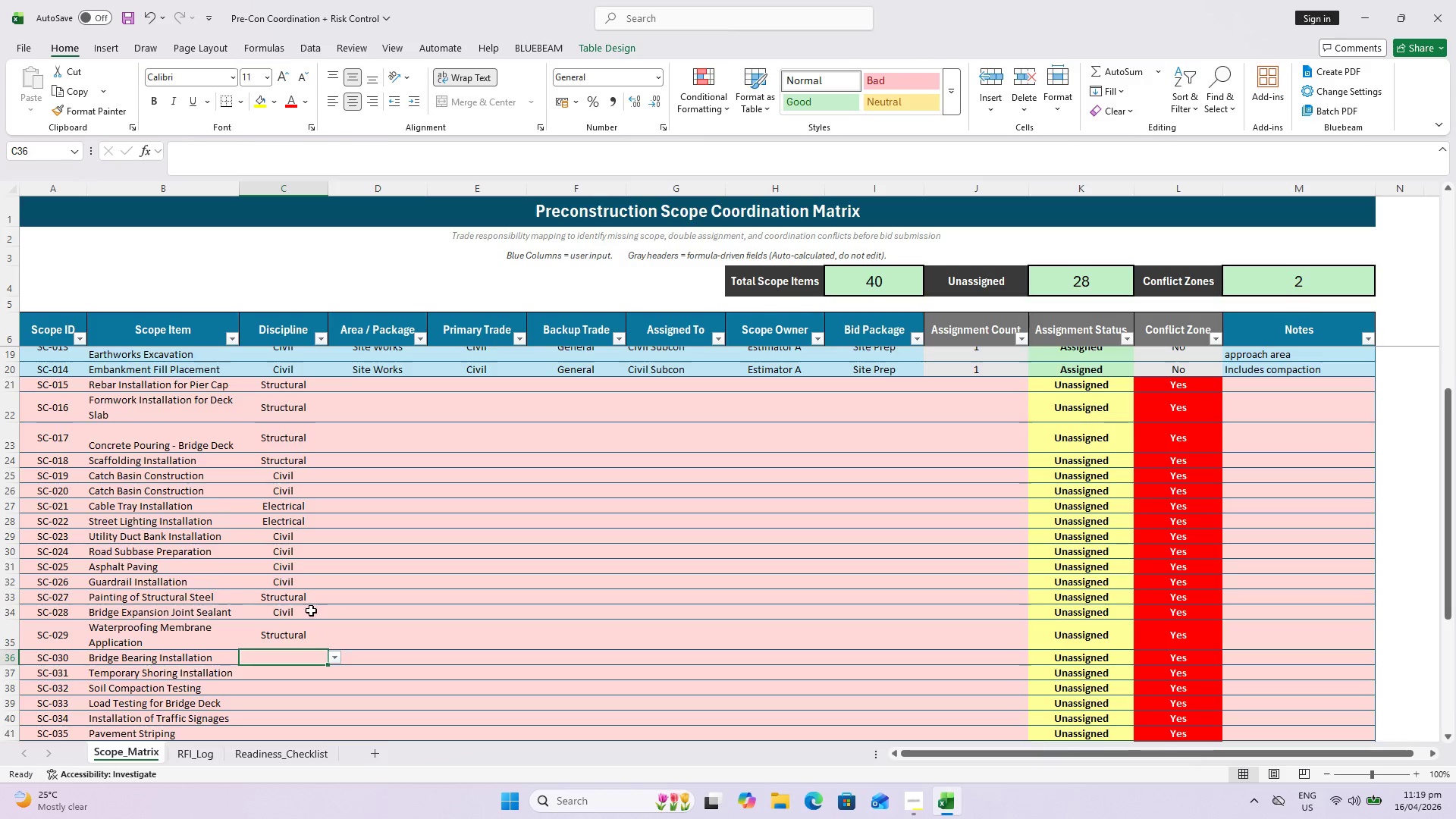 
scroll: coordinate [308, 602], scroll_direction: down, amount: 4.0
 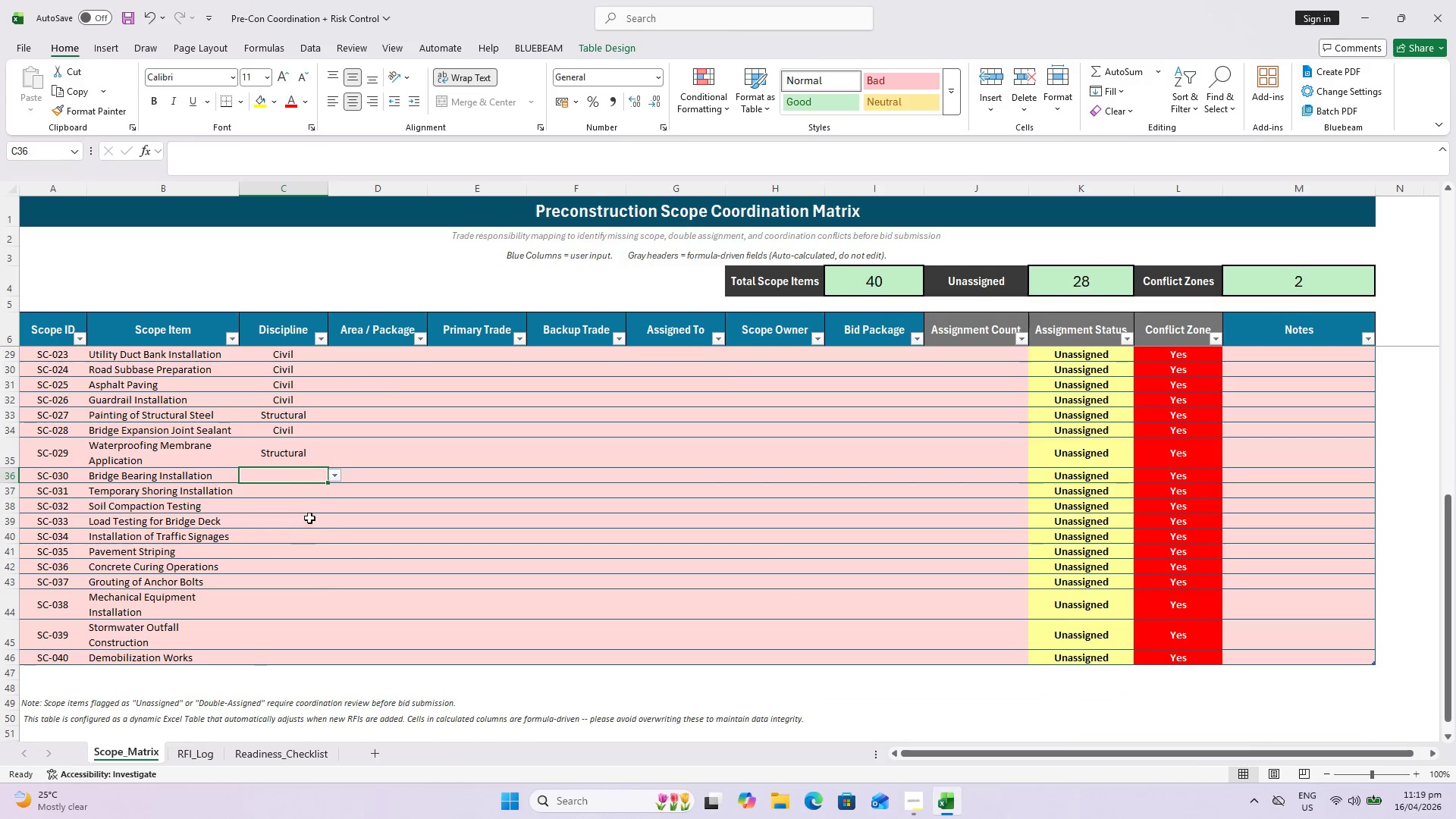 
left_click([332, 475])
 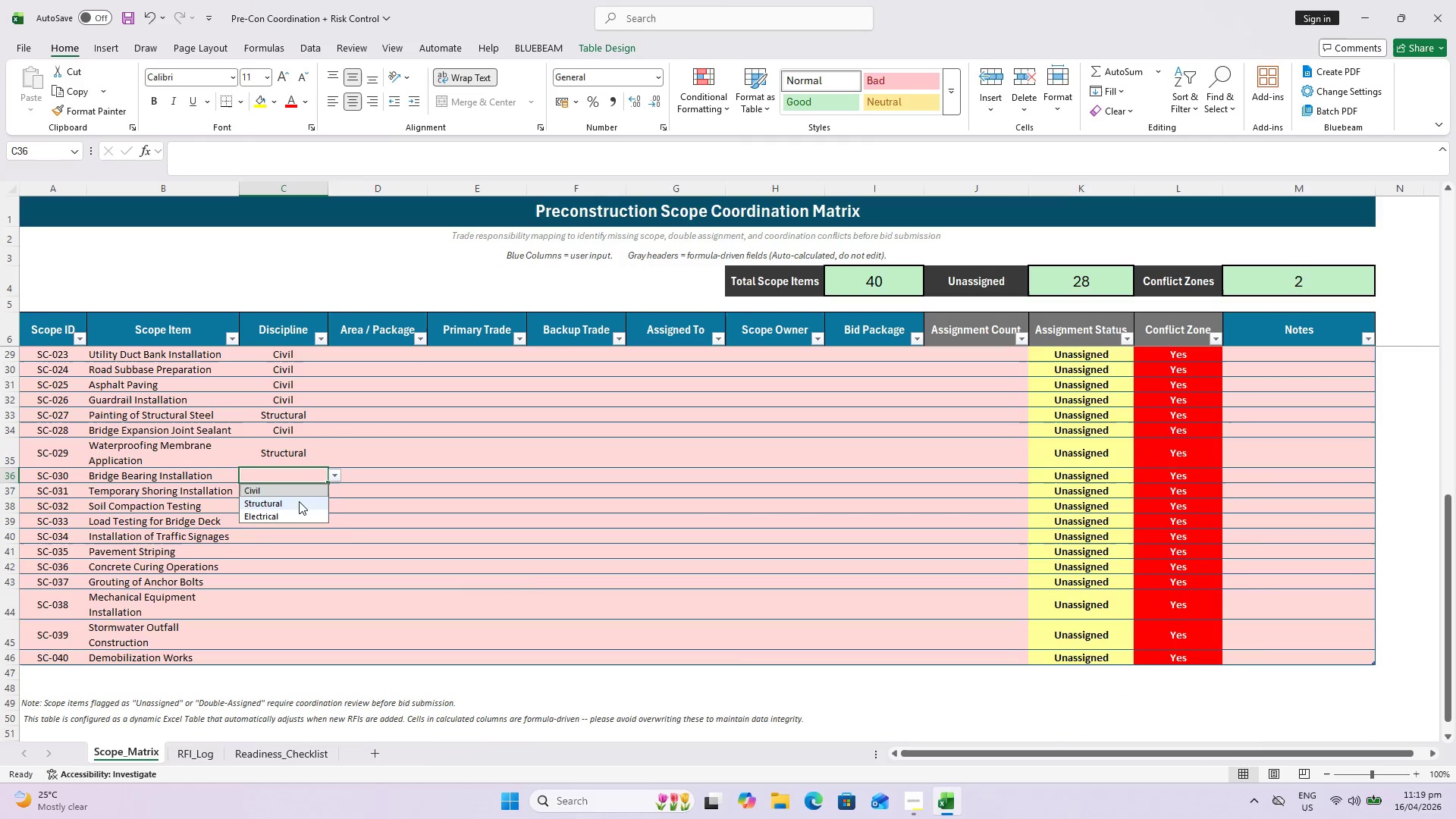 
left_click([299, 501])
 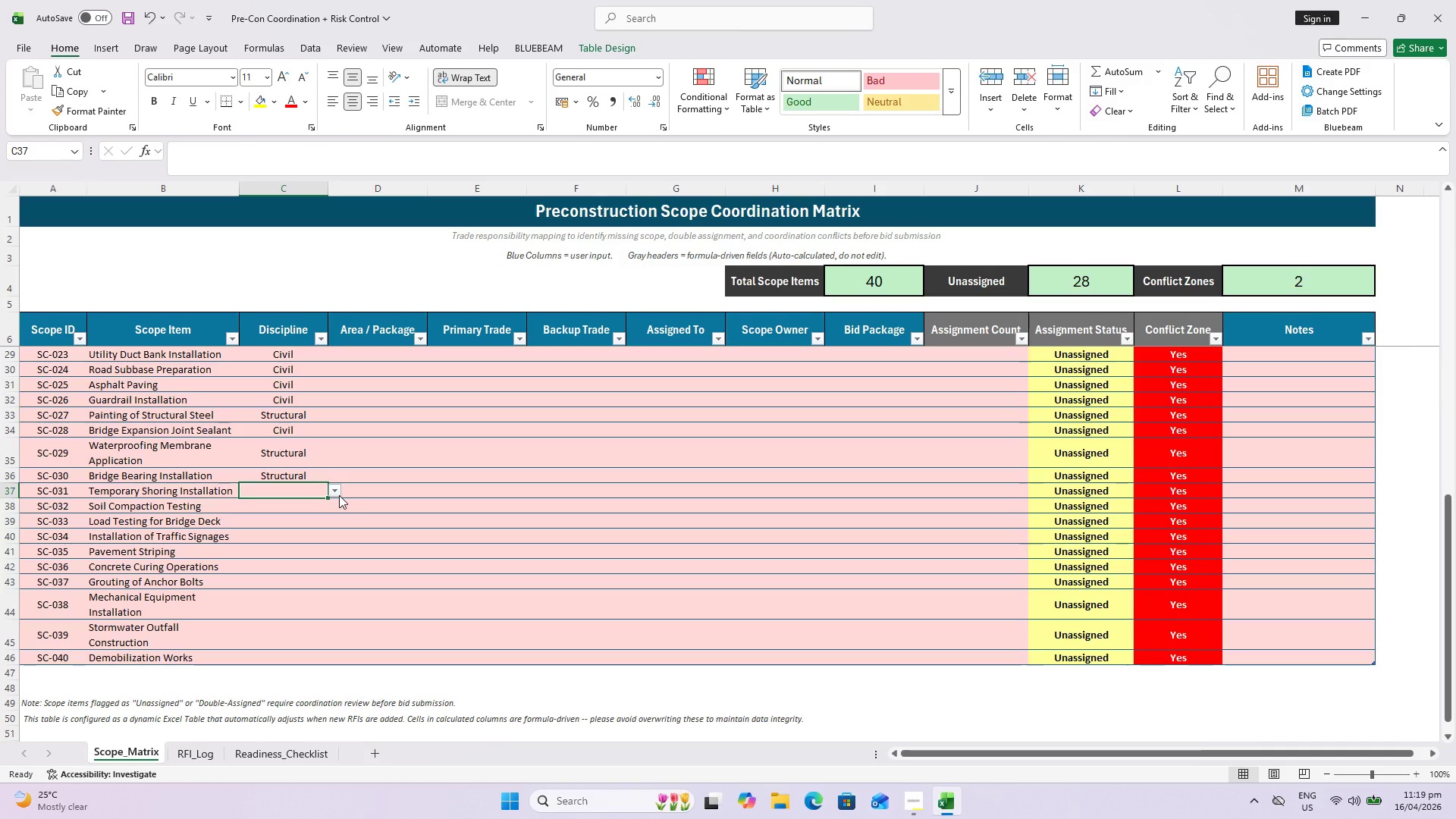 
double_click([309, 515])
 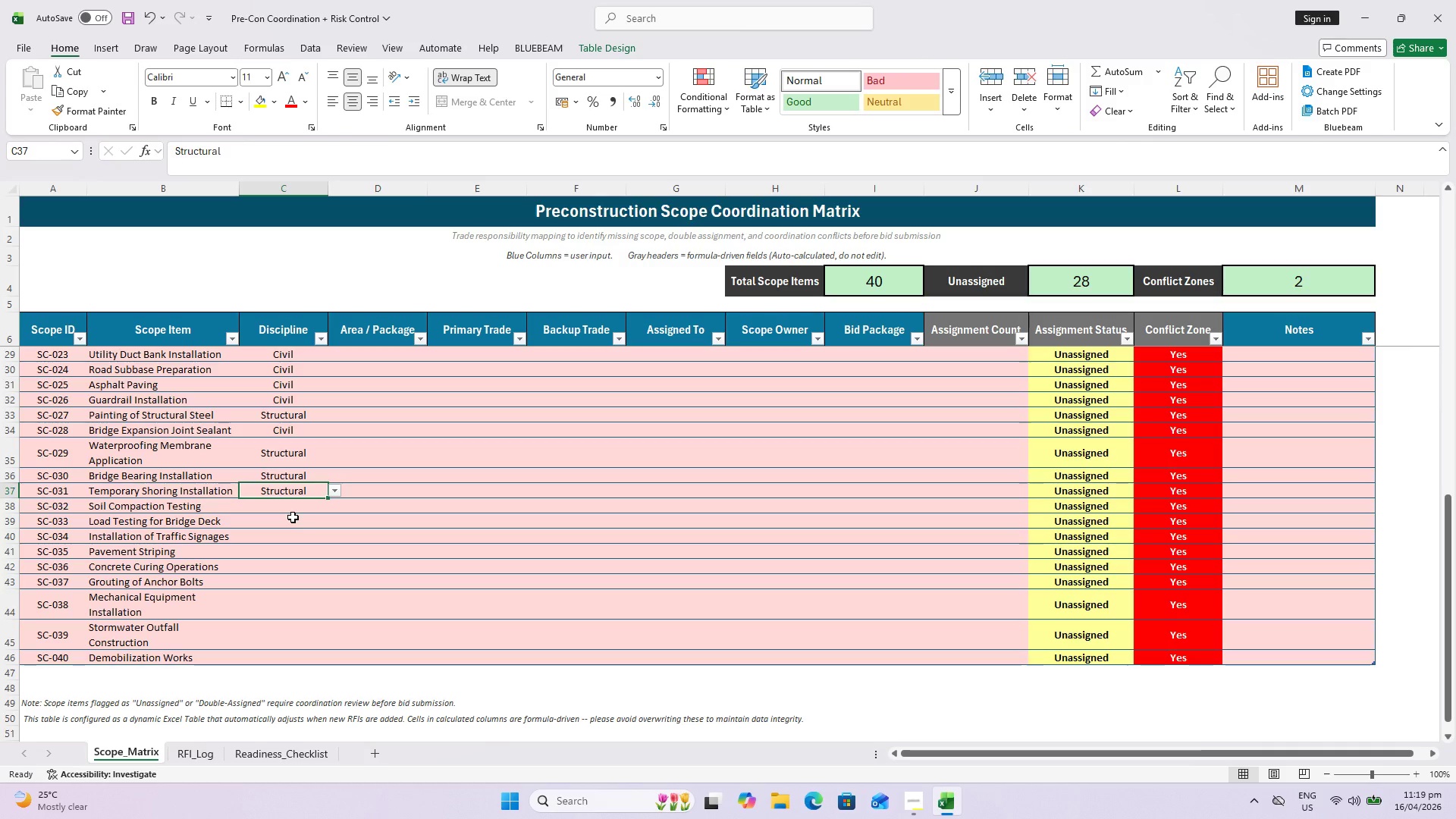 
left_click([292, 504])
 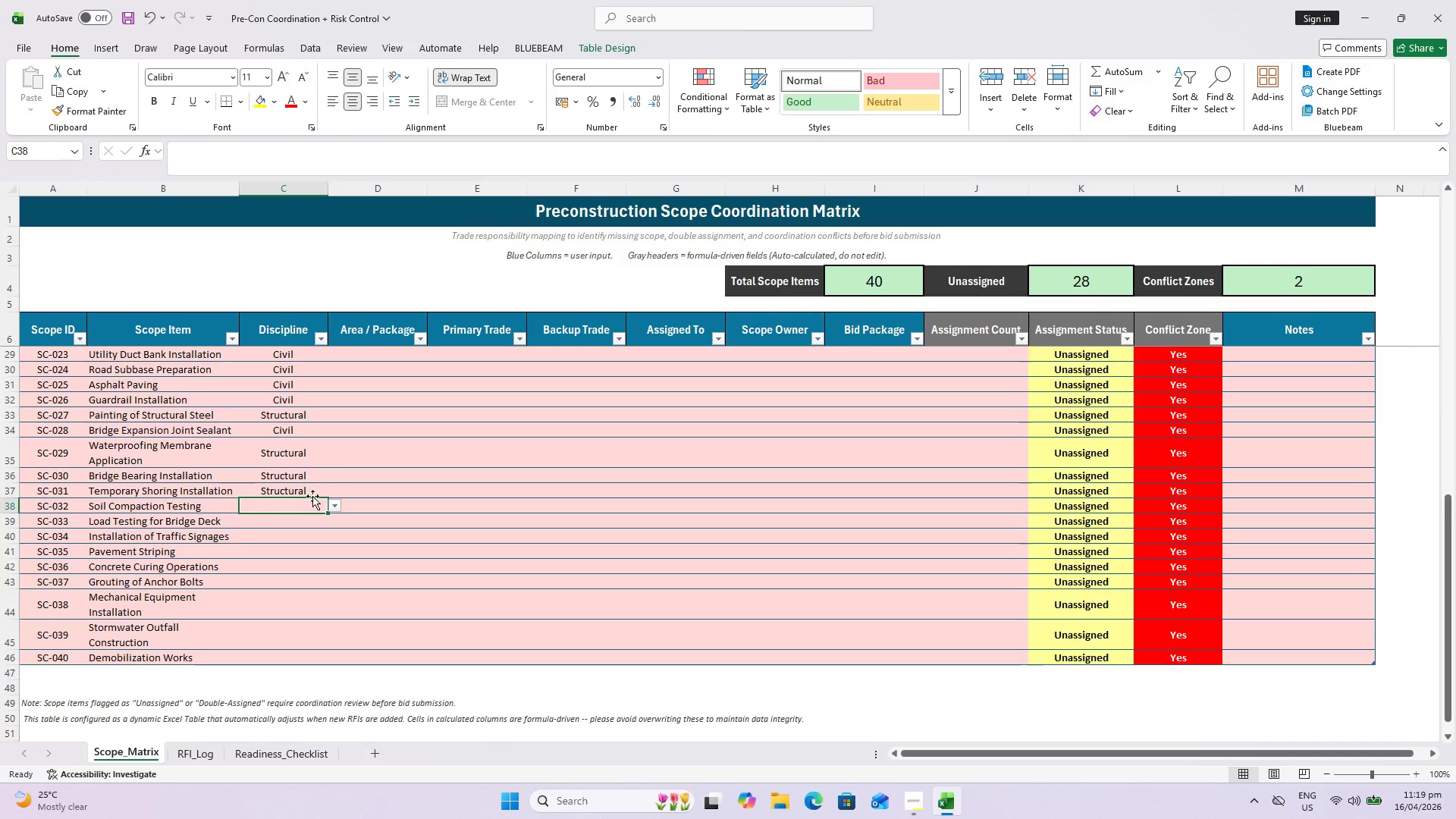 
left_click([333, 507])
 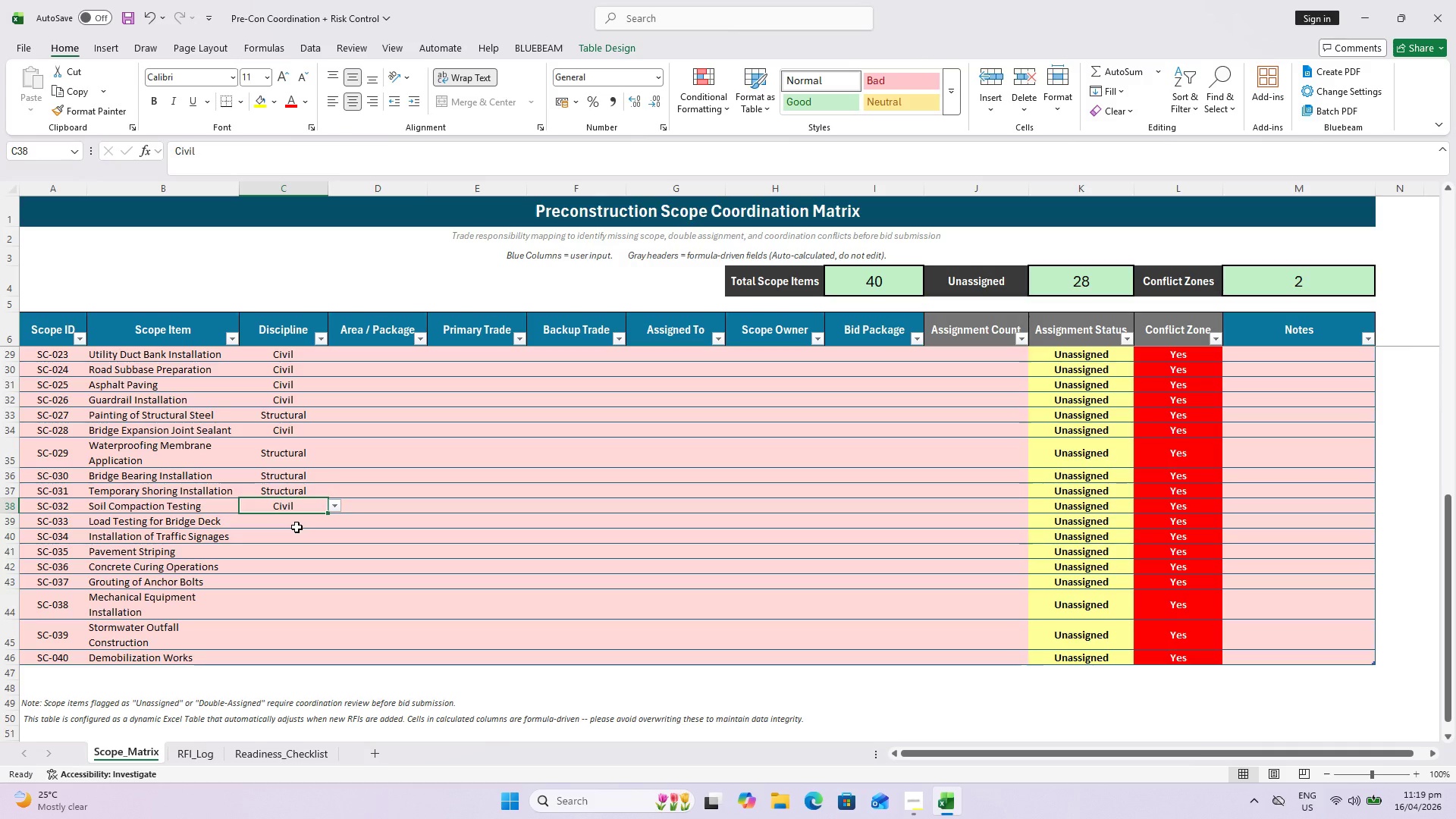 
wait(11.33)
 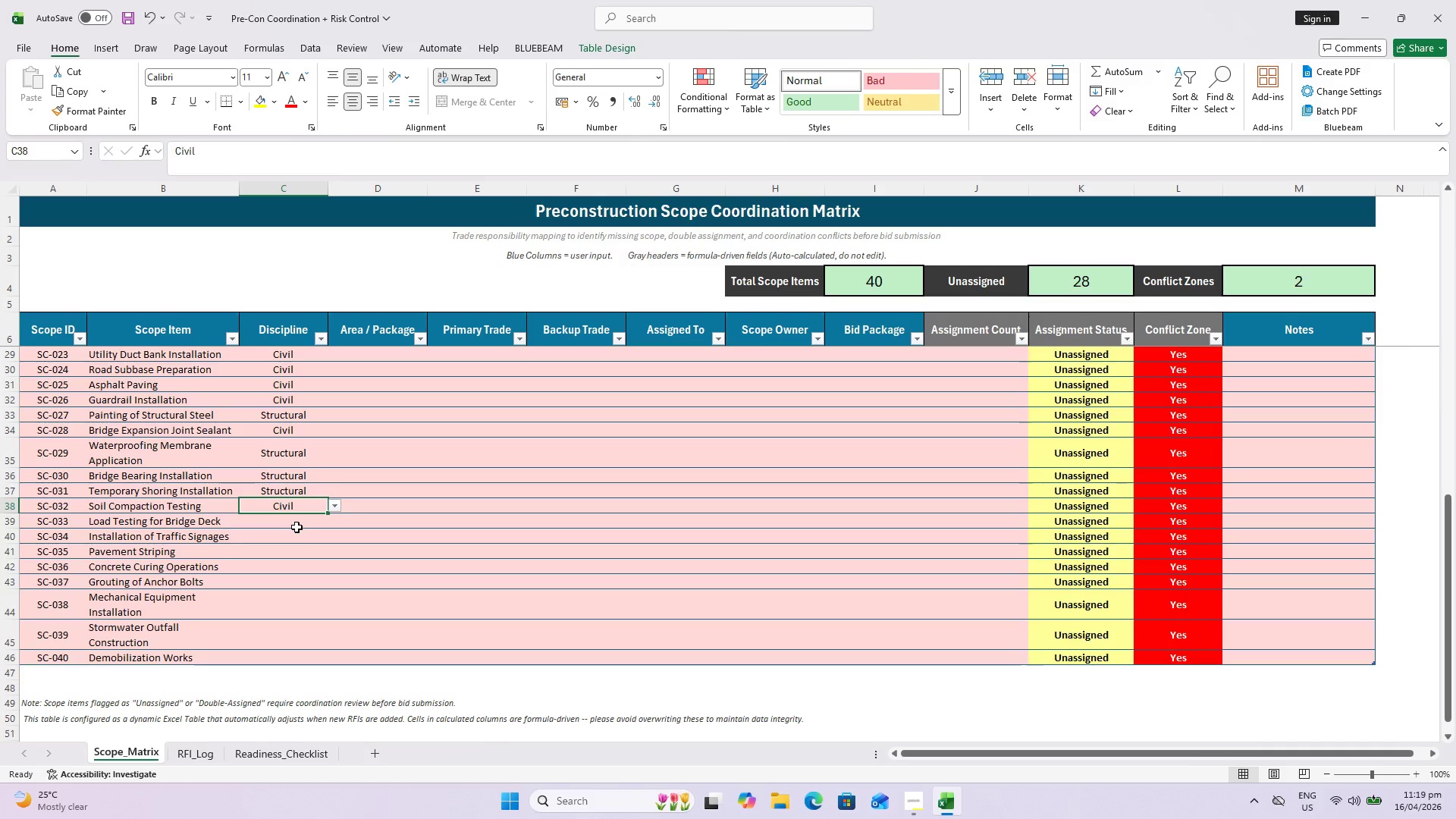 
left_click([296, 527])
 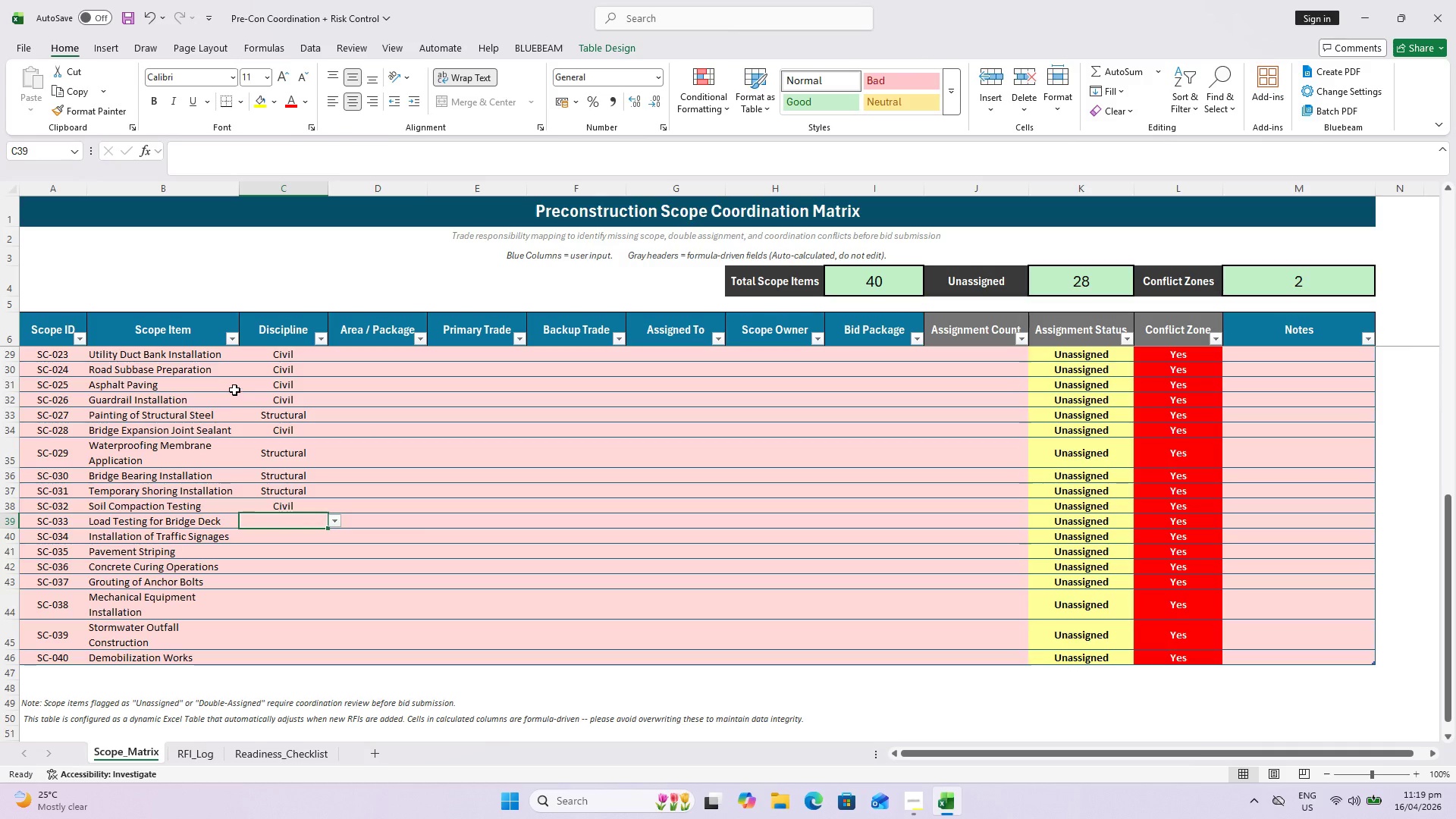 
wait(15.83)
 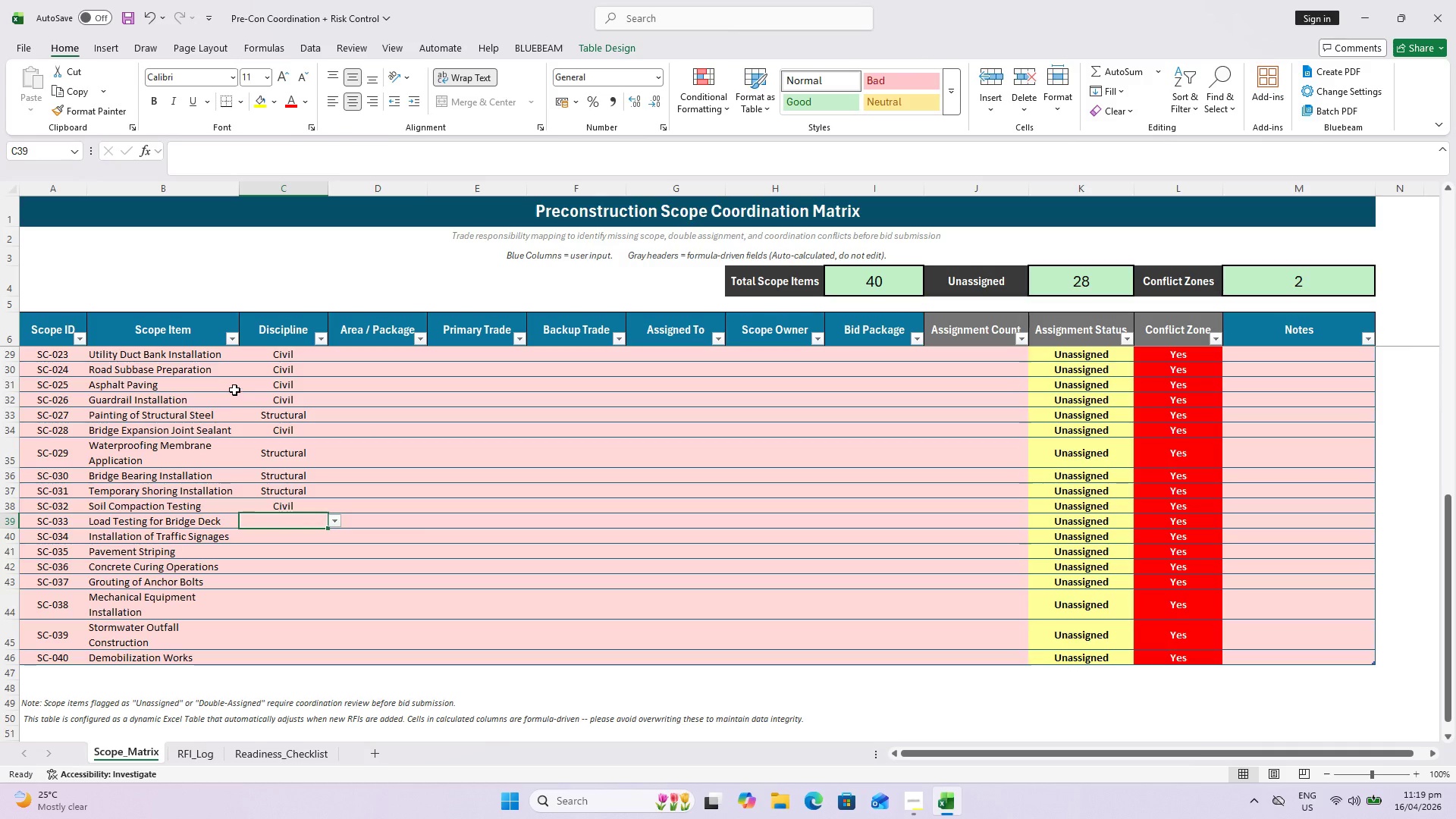 
left_click([334, 522])
 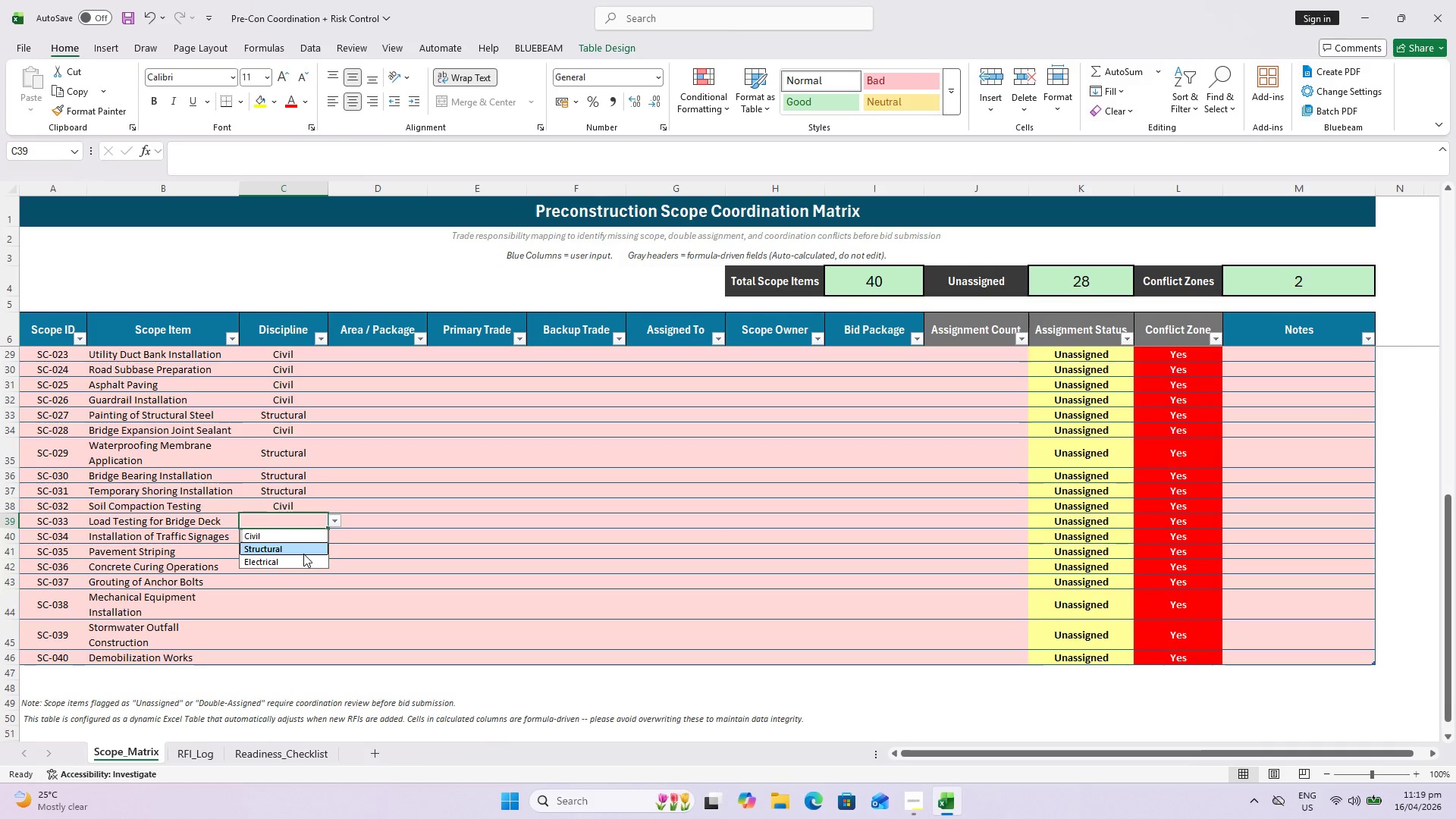 
left_click([303, 554])
 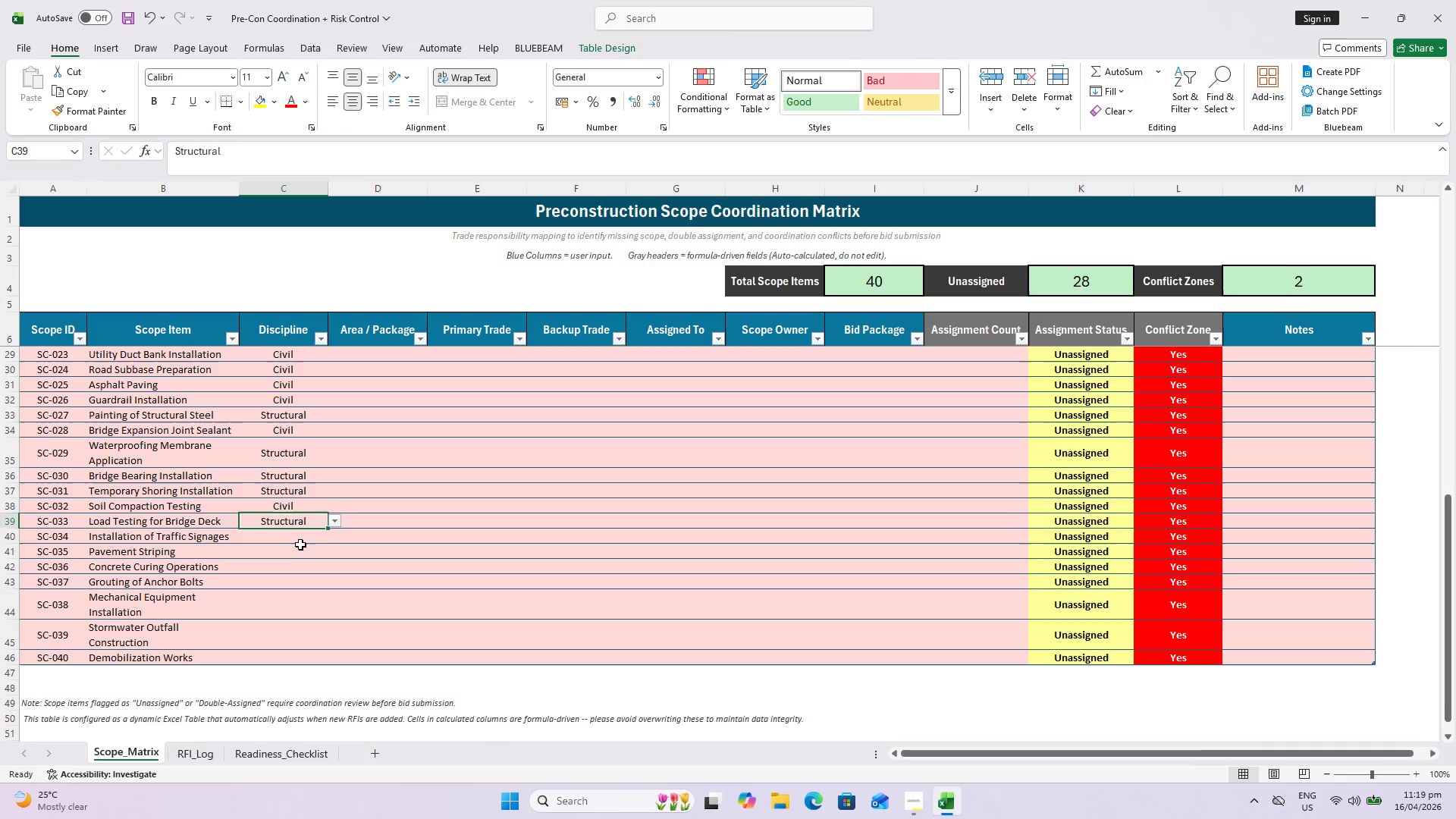 
left_click([300, 543])
 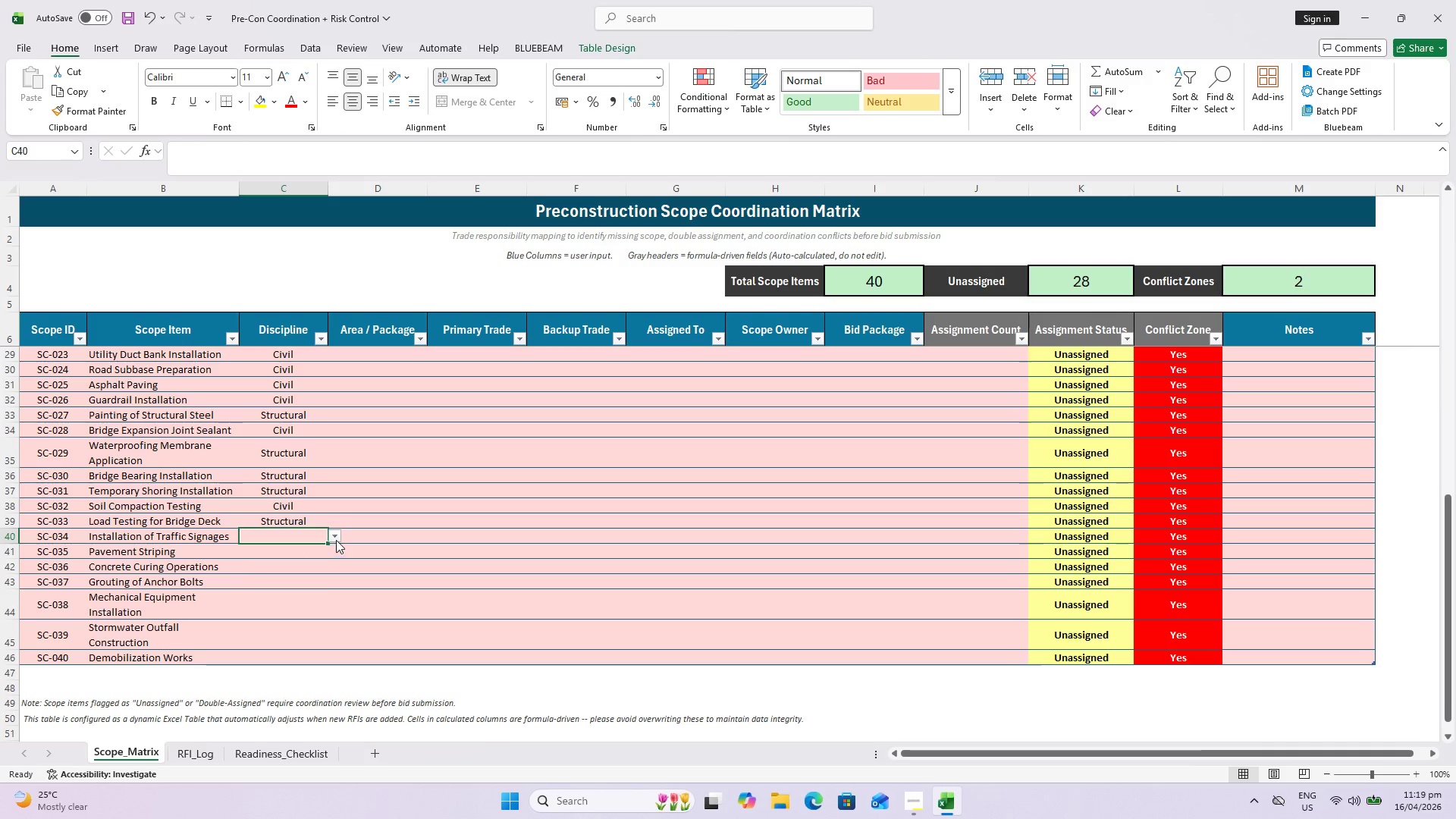 
left_click([336, 539])
 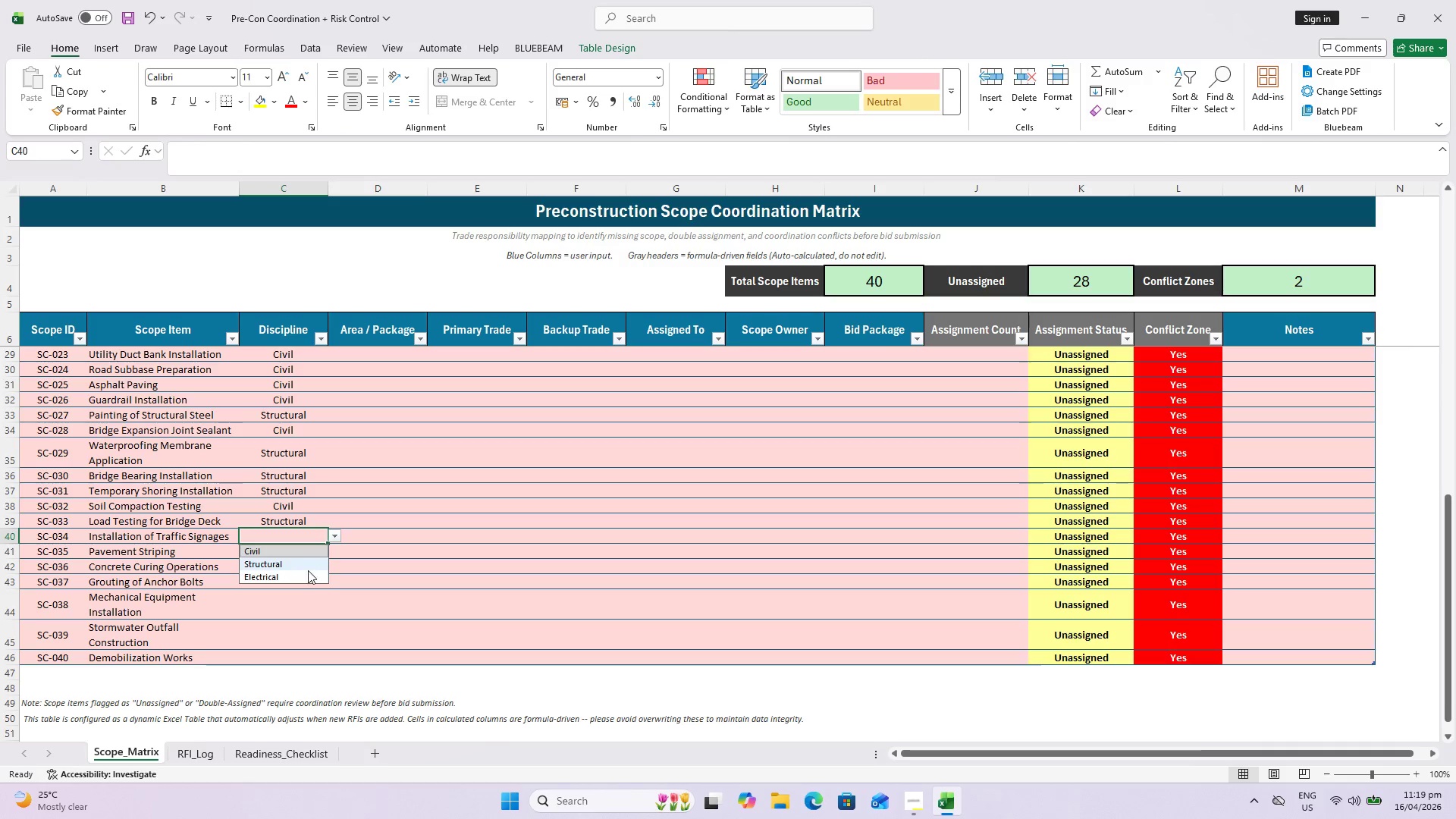 
left_click([307, 573])
 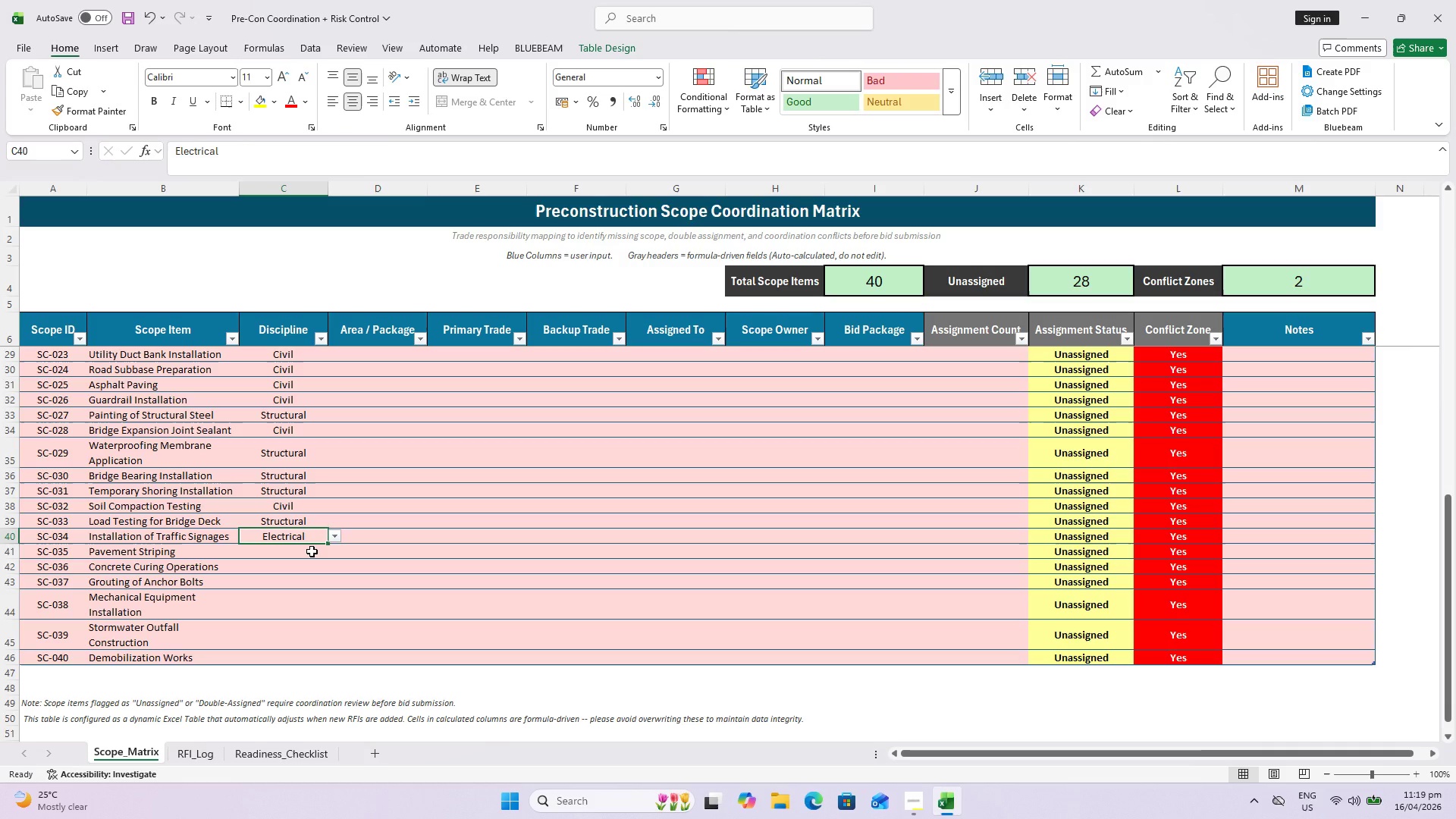 
left_click([312, 551])
 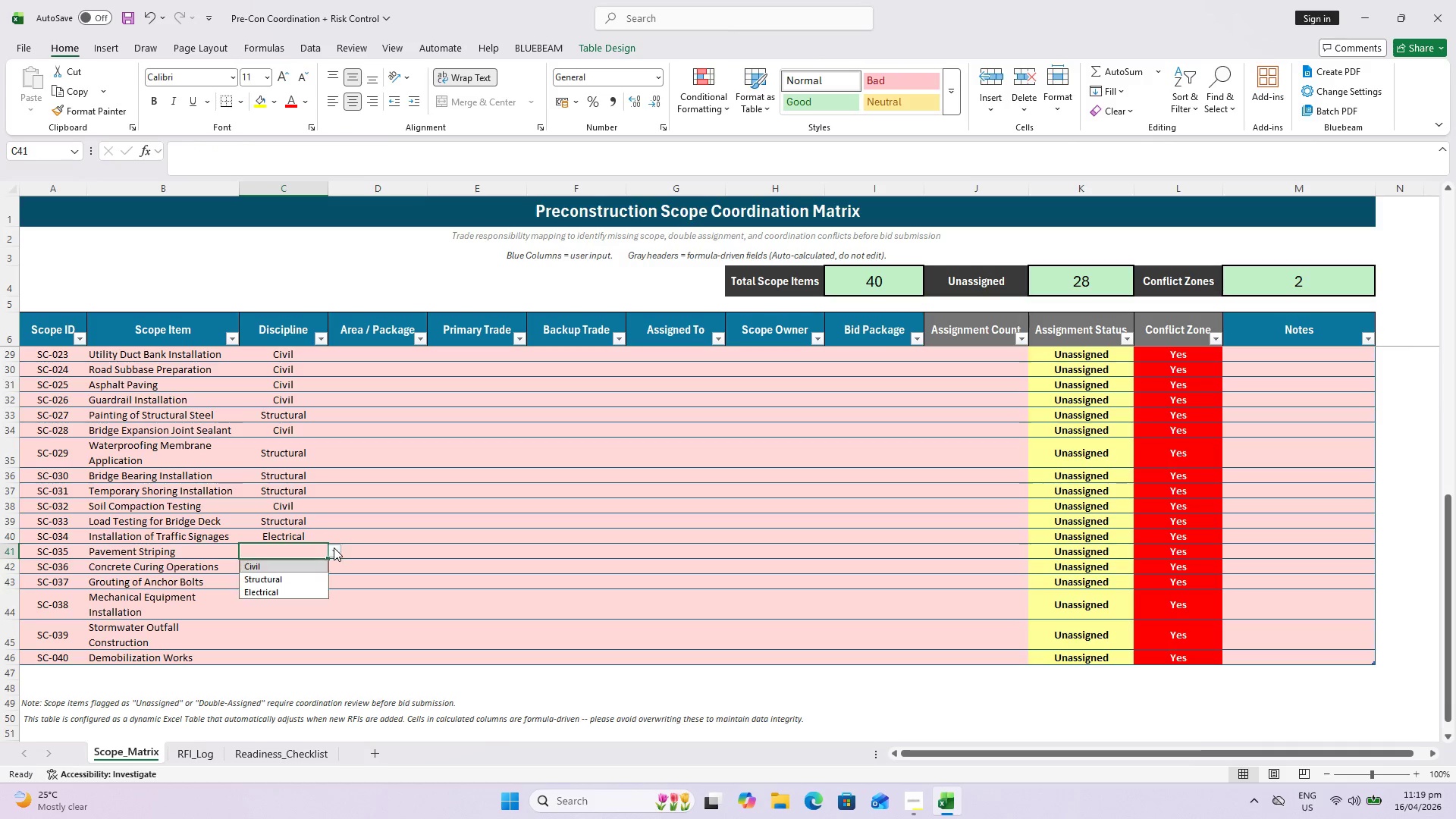 
double_click([304, 569])
 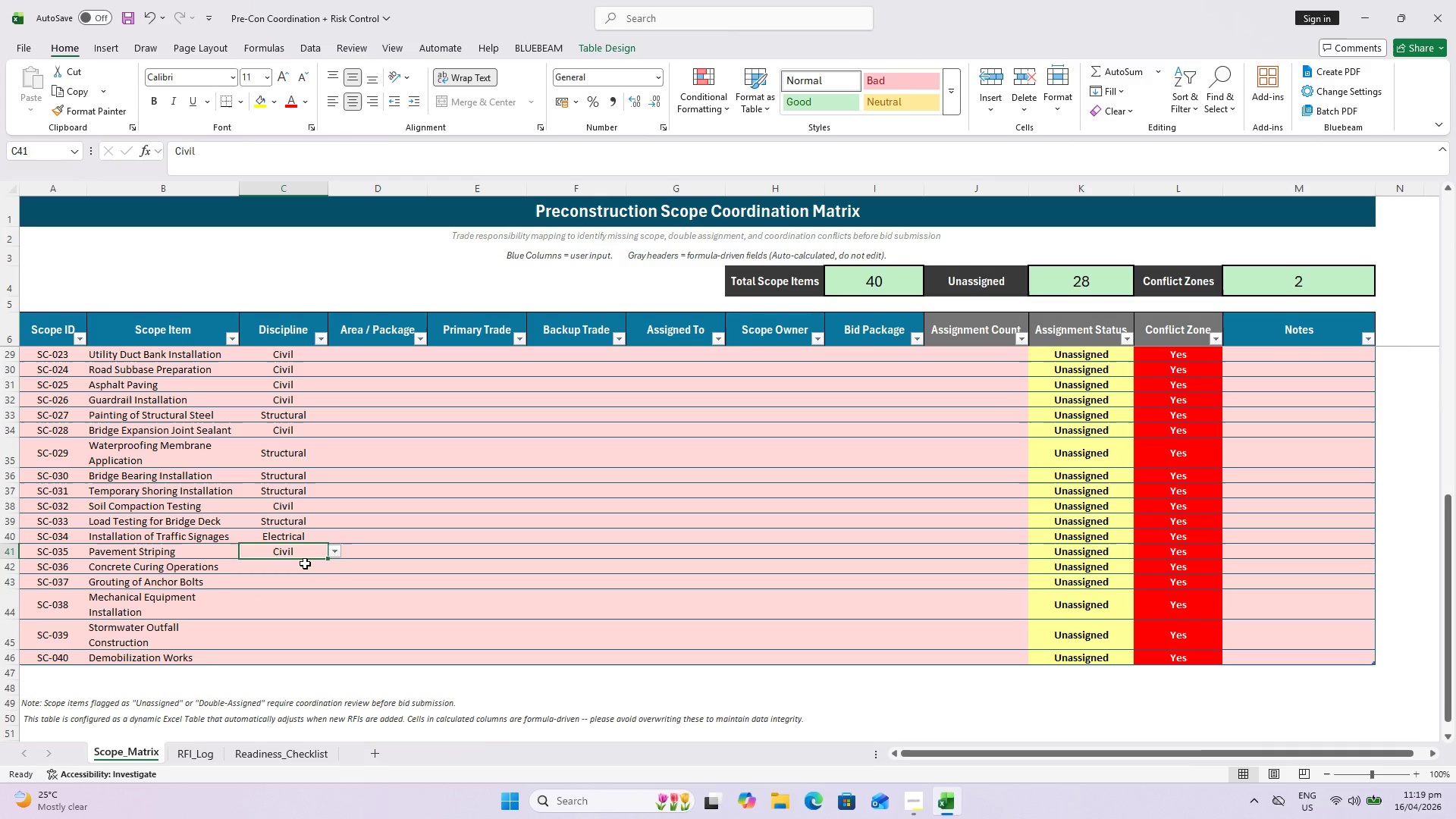 
left_click([305, 563])
 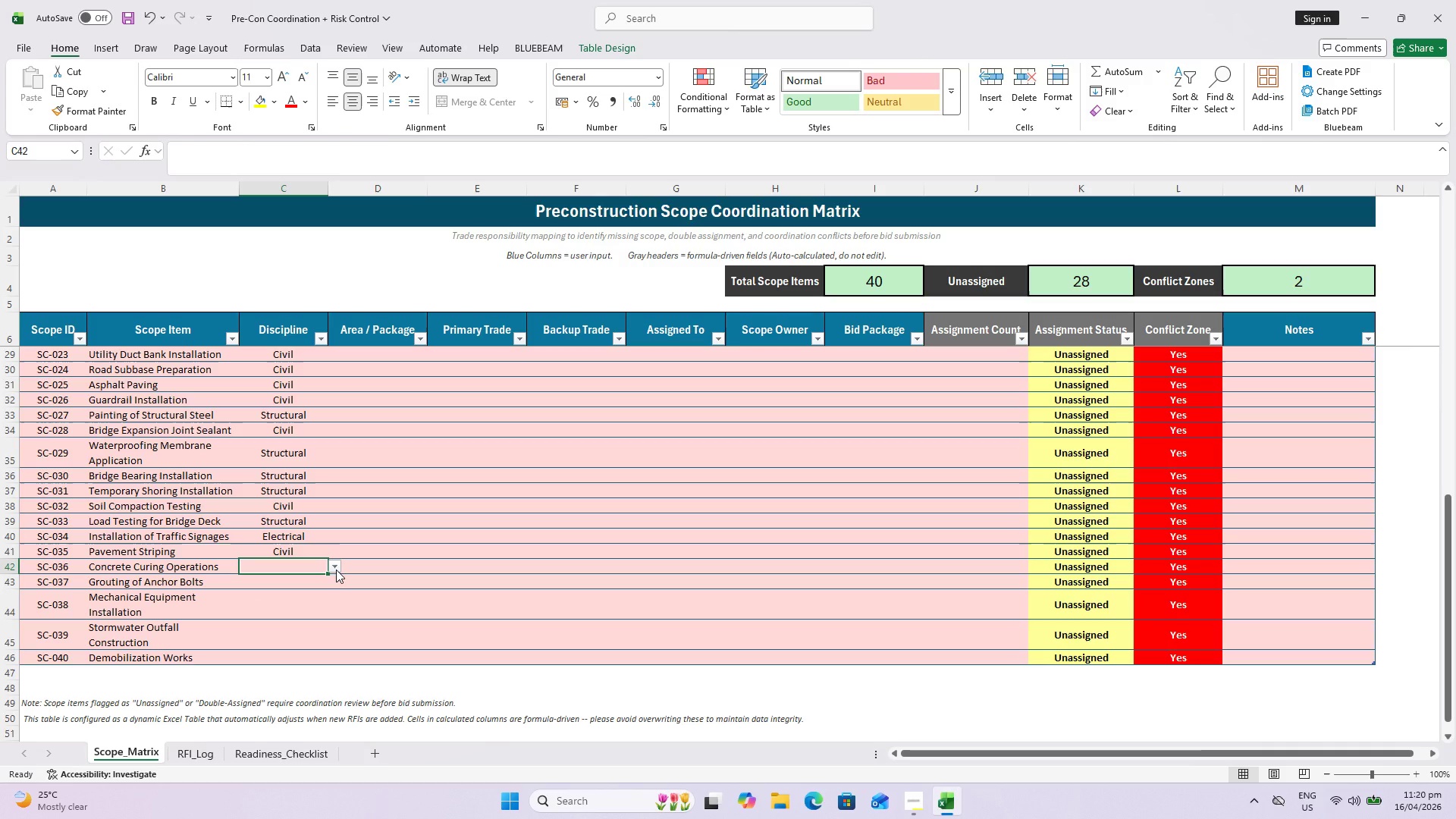 
left_click([336, 570])
 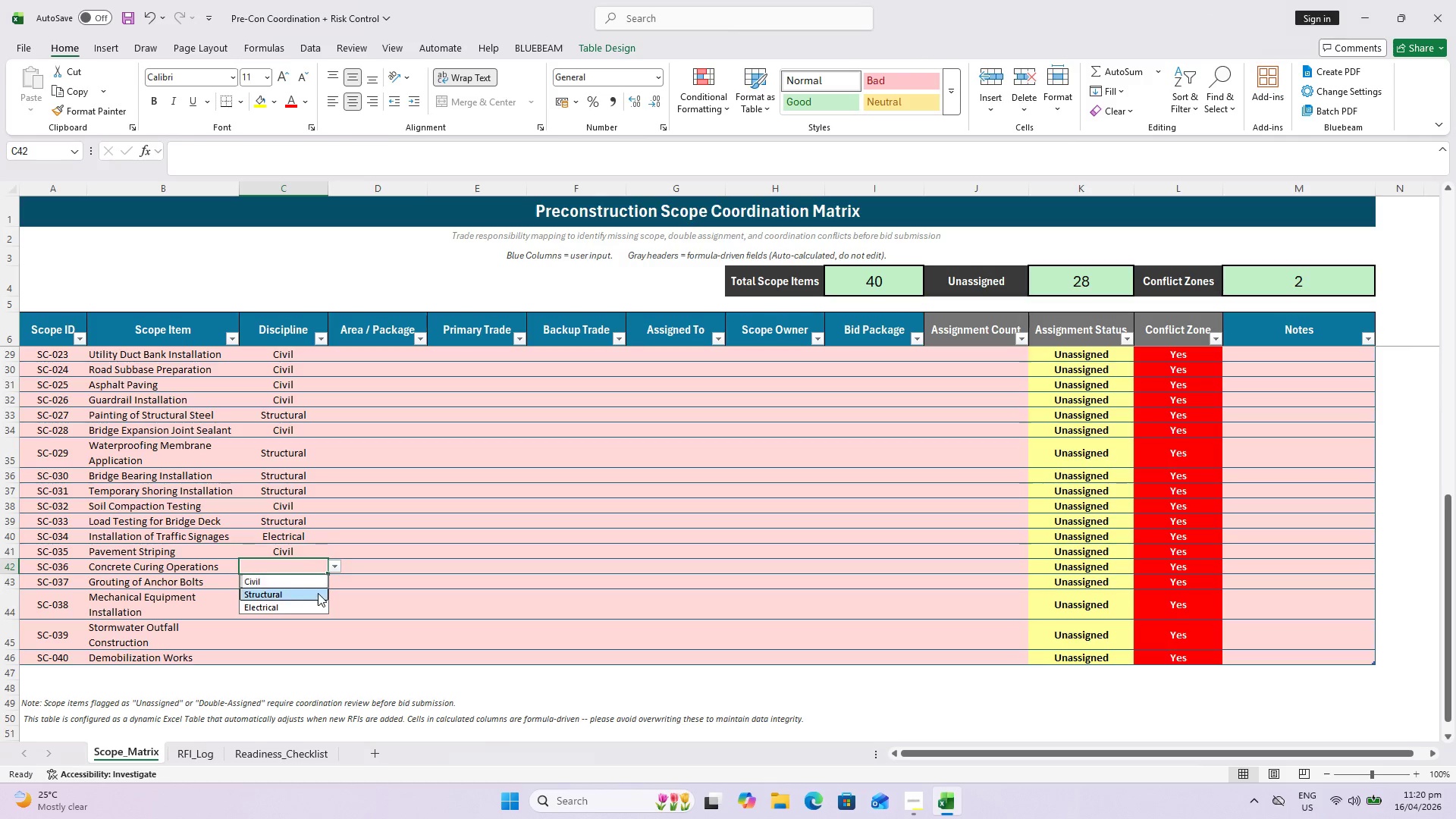 
double_click([316, 586])
 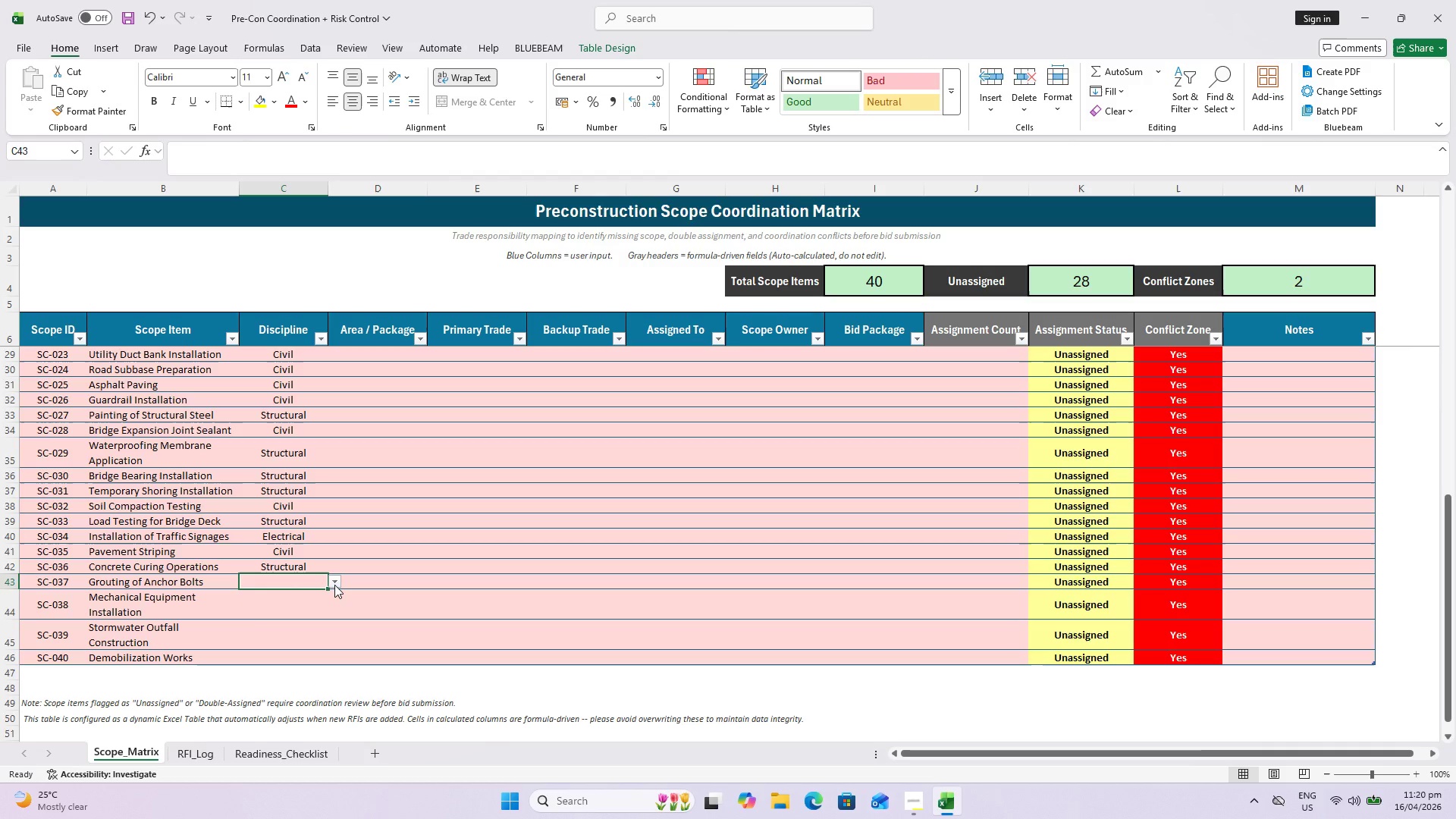 
left_click([334, 585])
 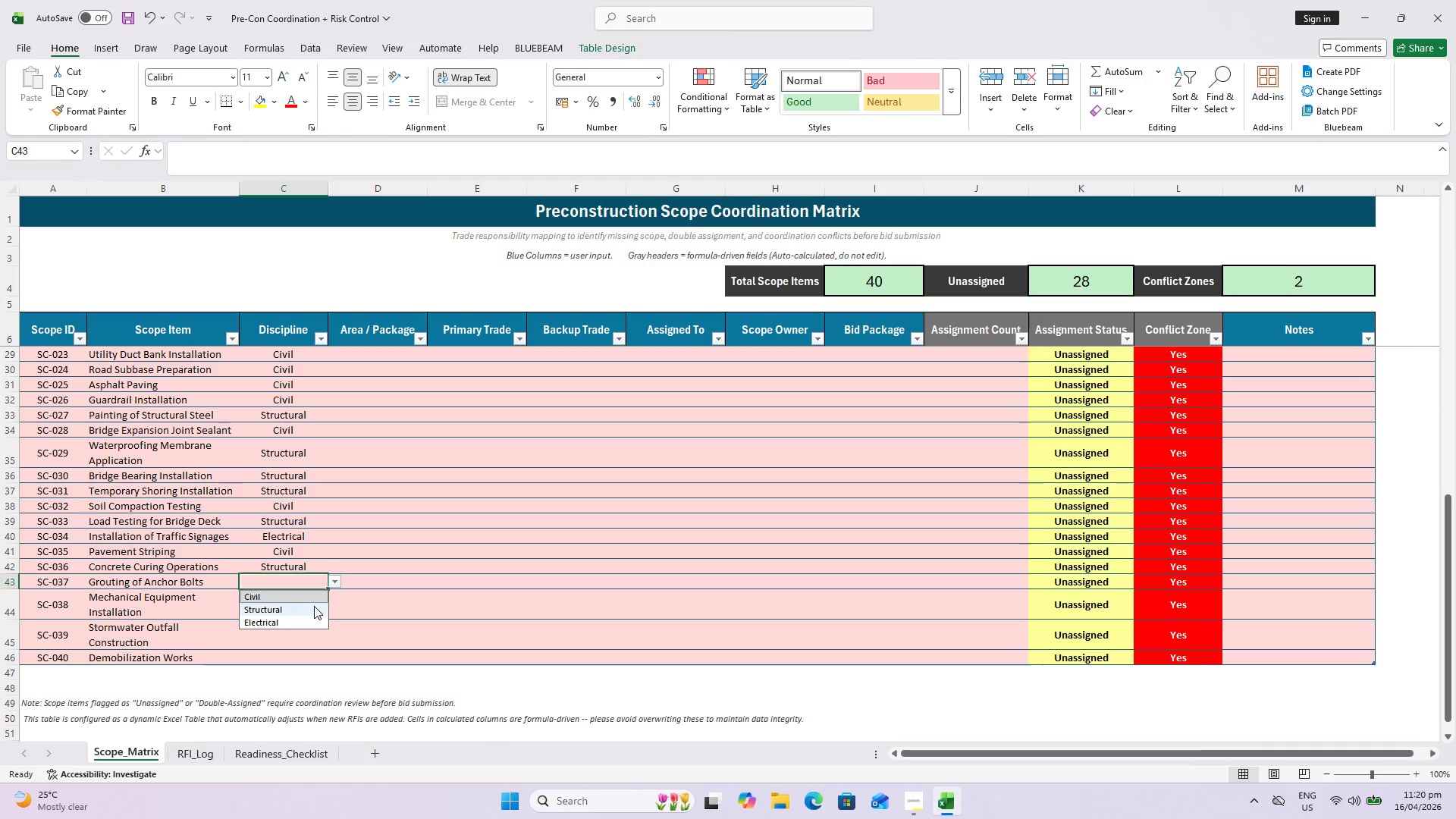 
left_click([314, 607])
 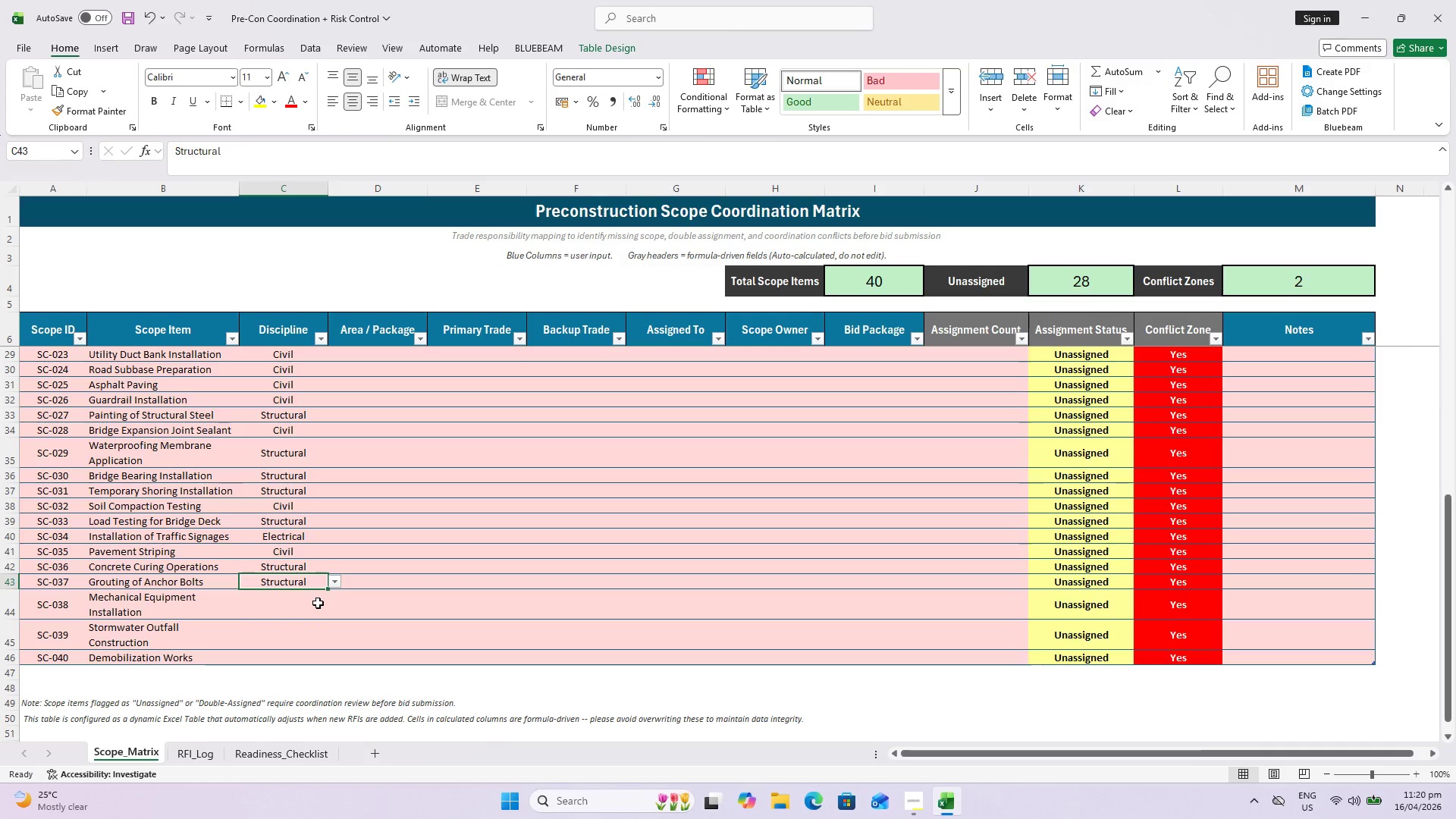 
left_click([310, 603])
 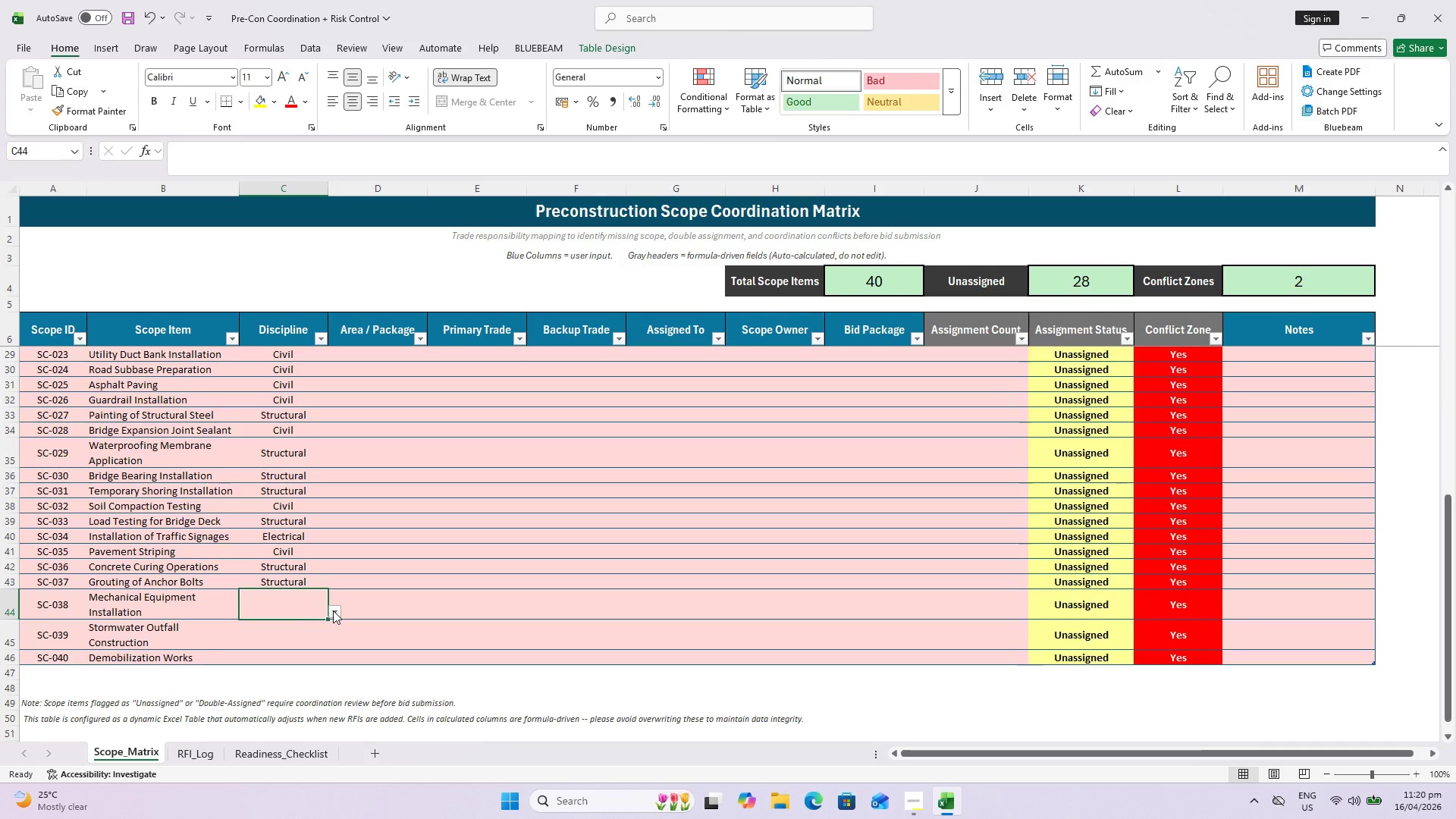 
left_click([333, 610])
 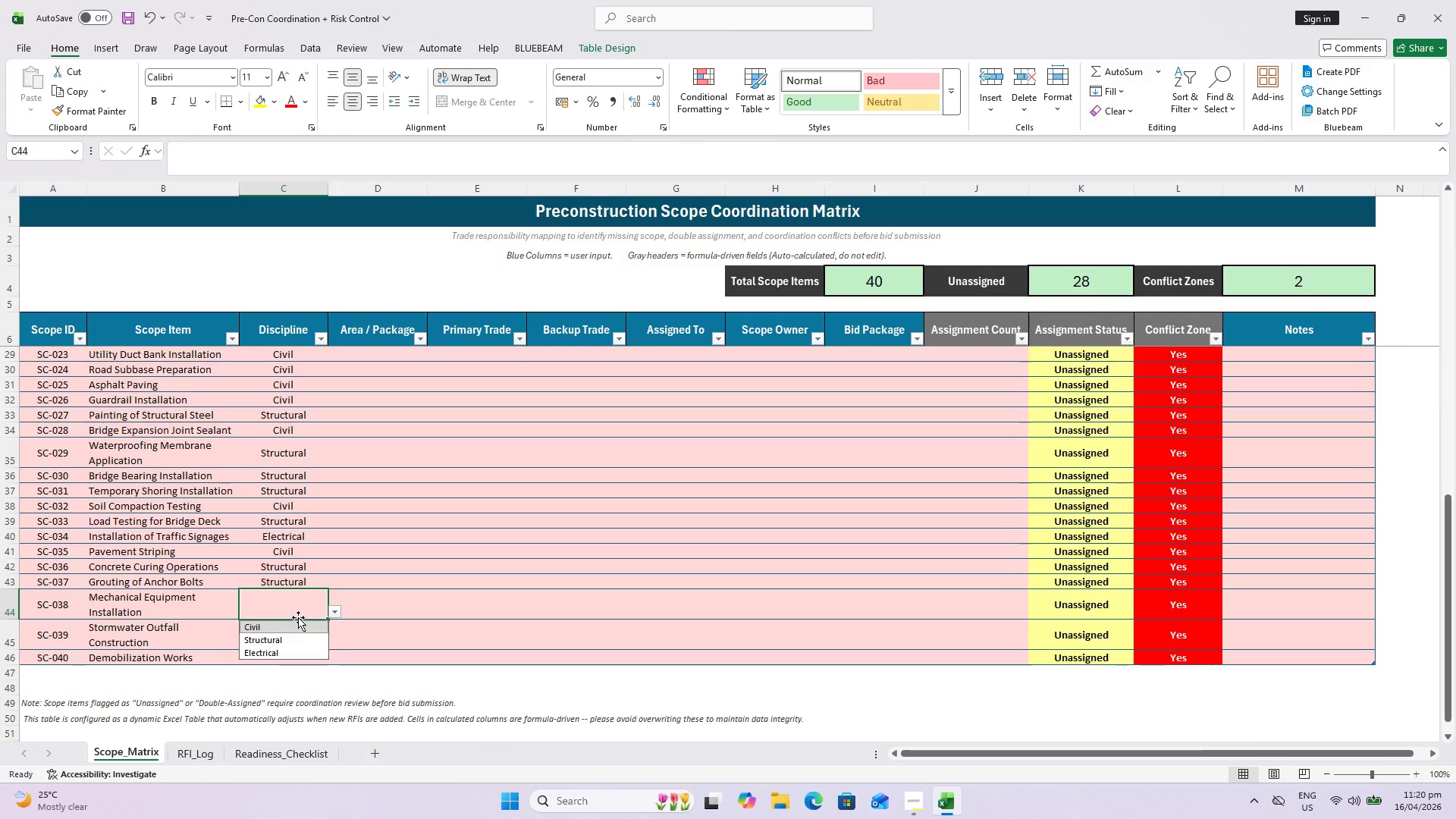 
left_click([298, 610])
 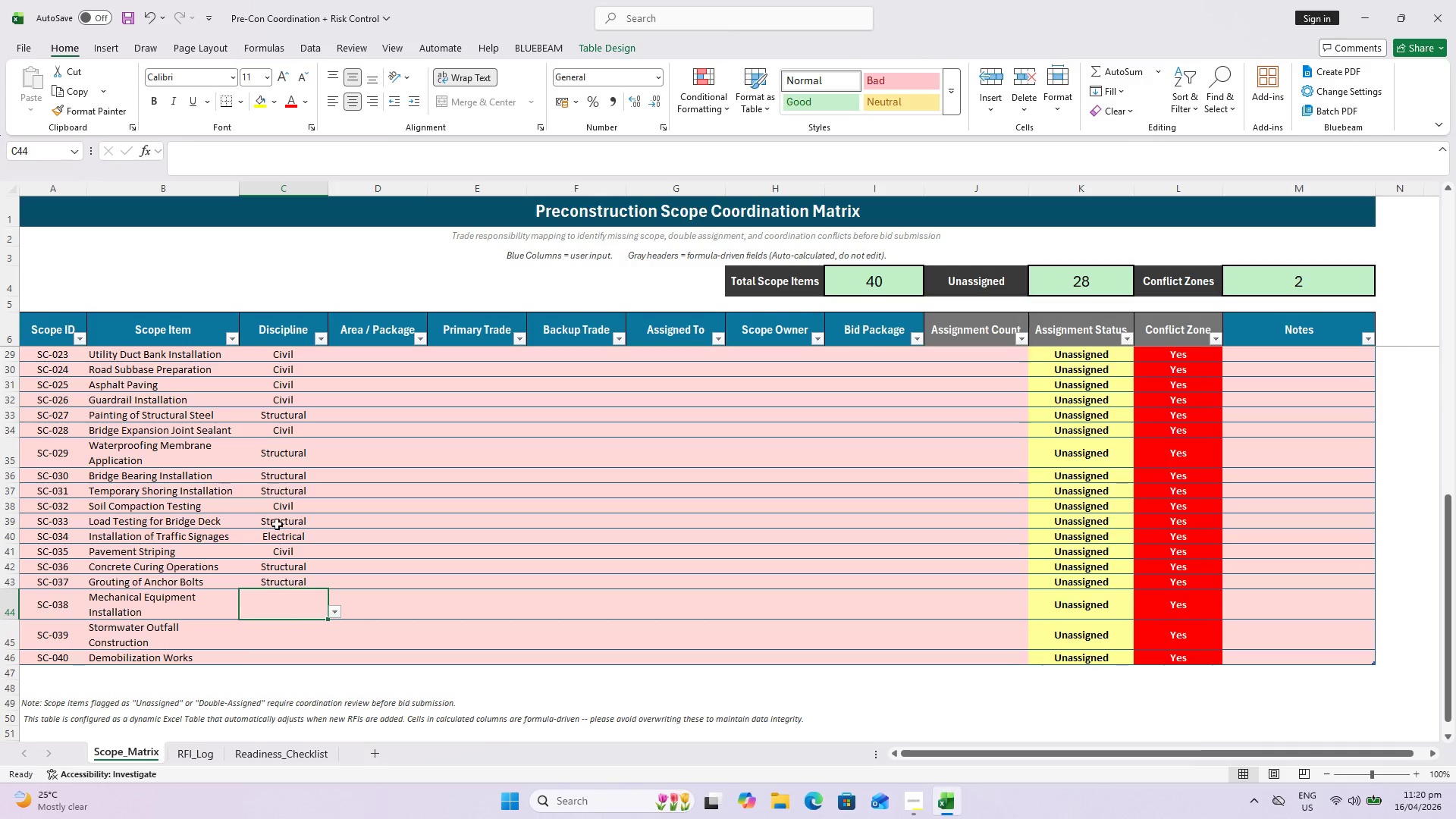 
wait(5.38)
 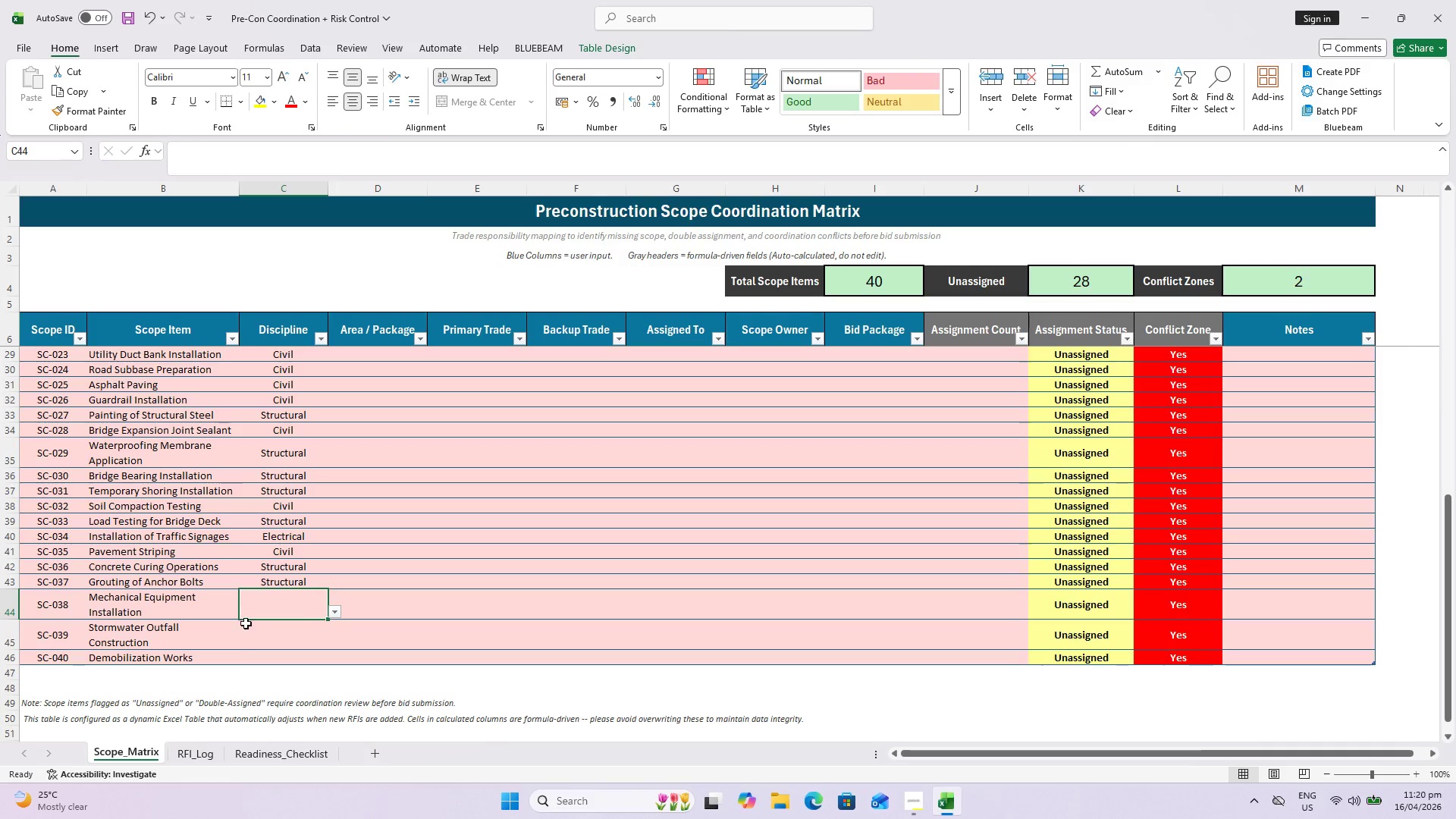 
left_click([293, 652])
 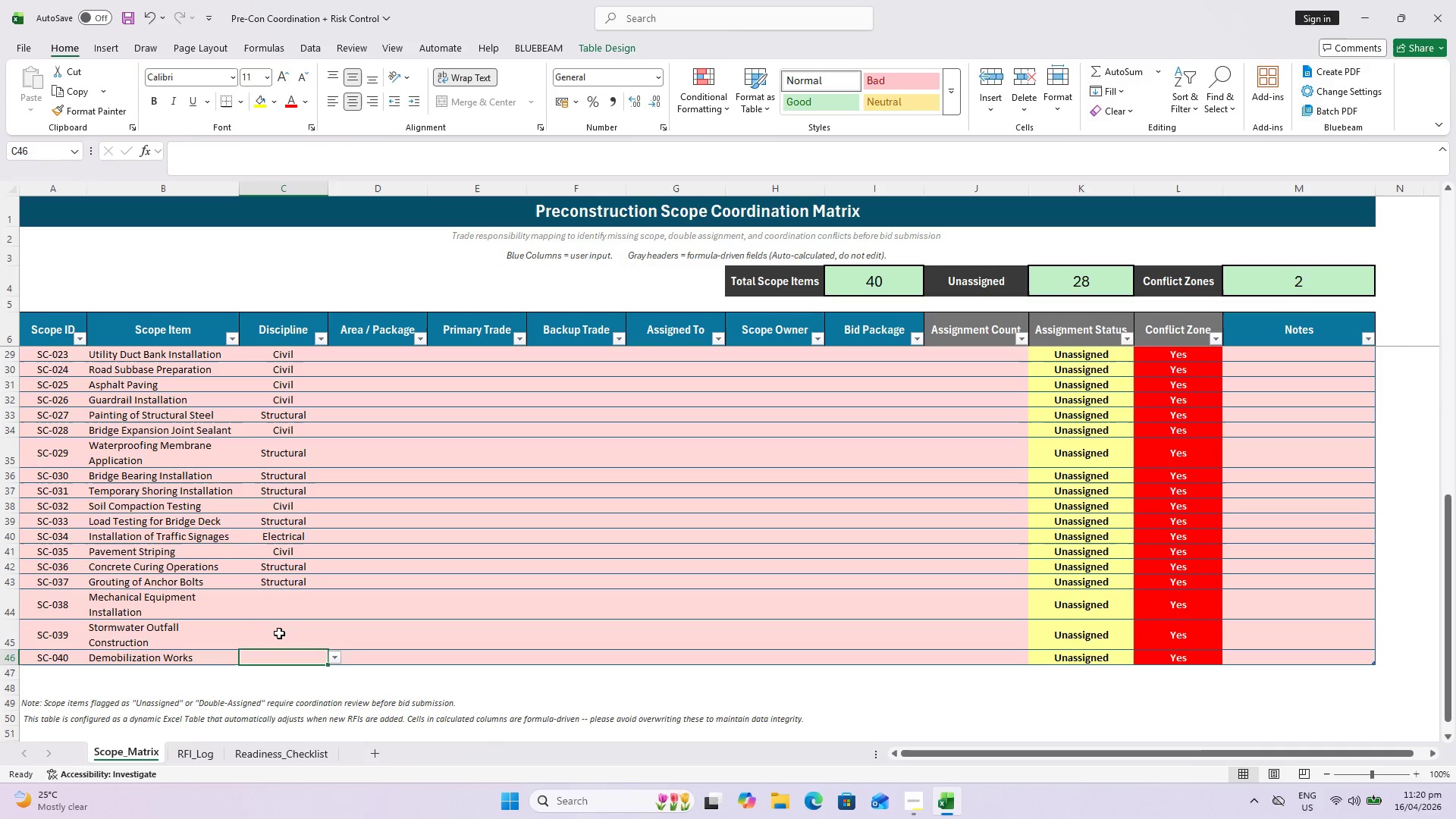 
left_click([290, 607])
 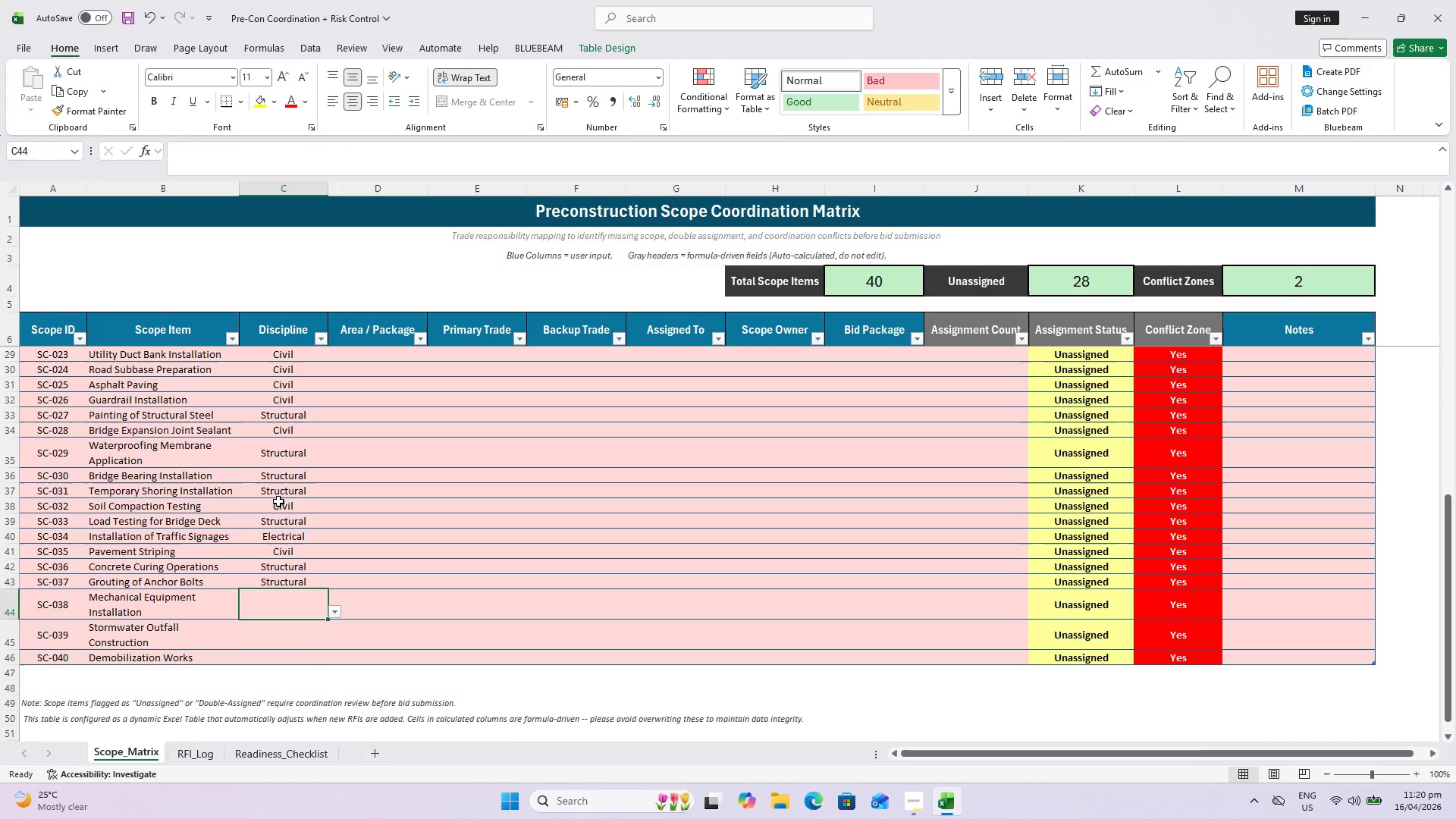 
hold_key(key=ShiftLeft, duration=0.97)
 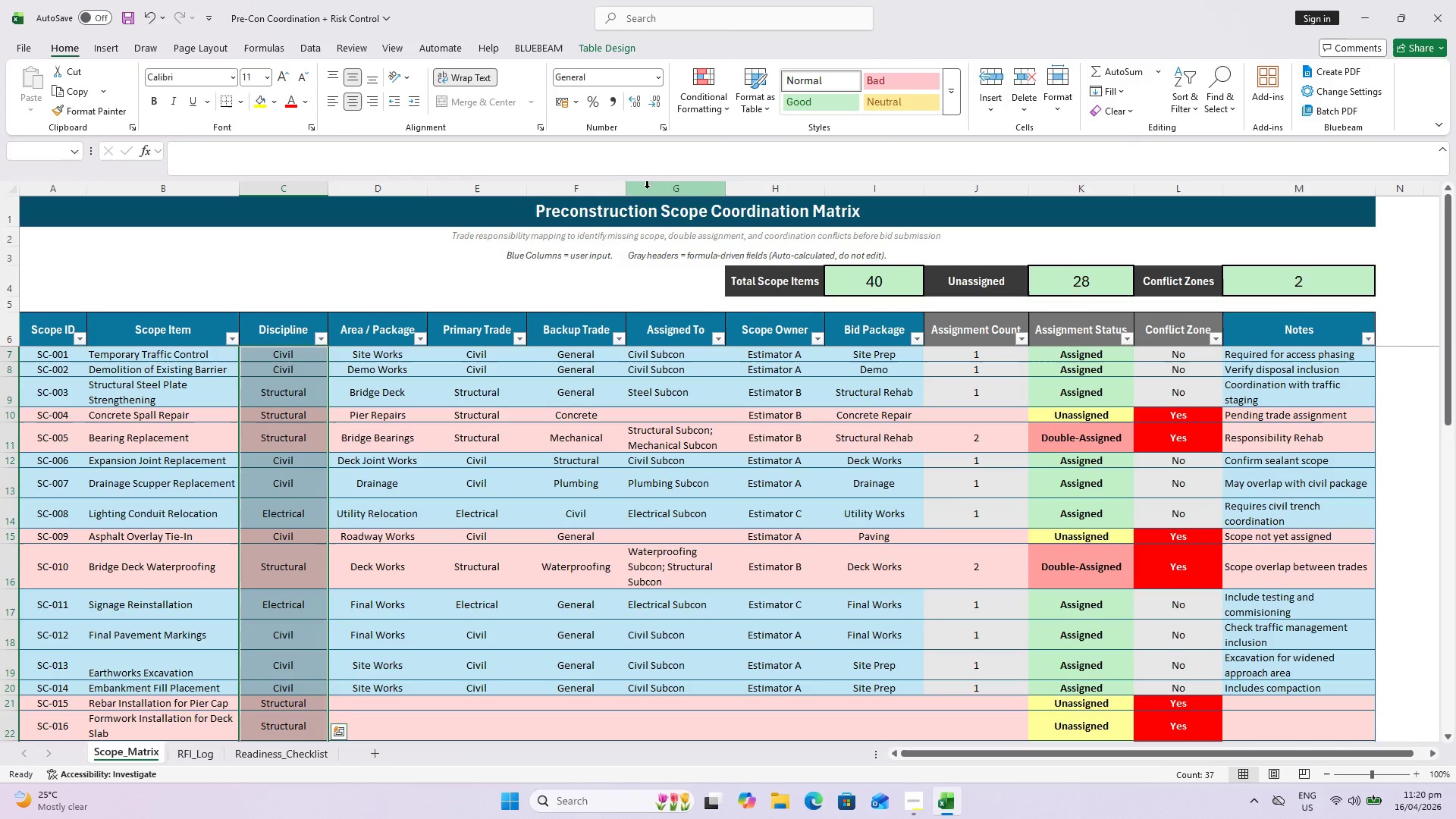 
scroll: coordinate [275, 477], scroll_direction: up, amount: 18.0
 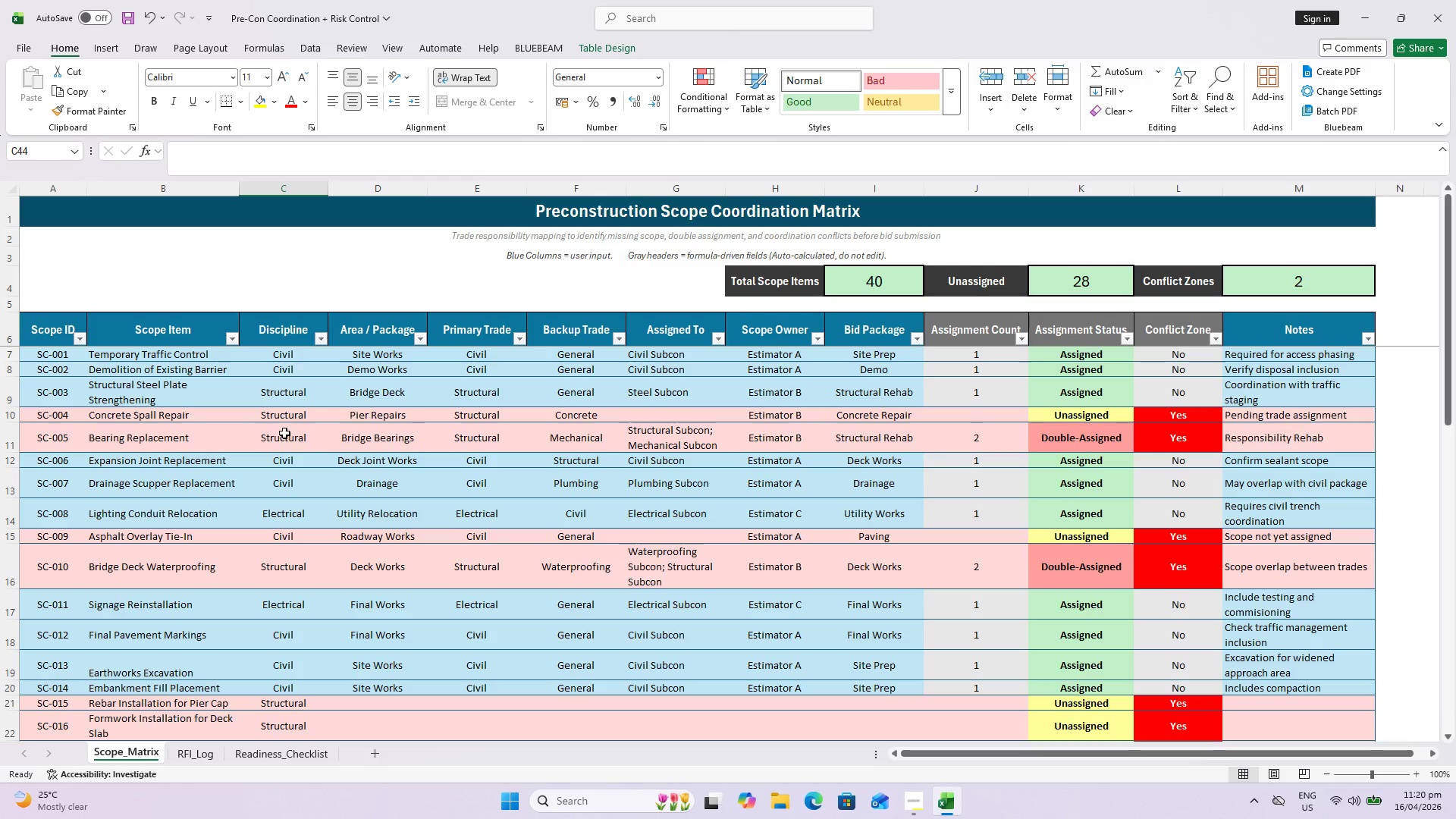 
left_click([287, 356])
 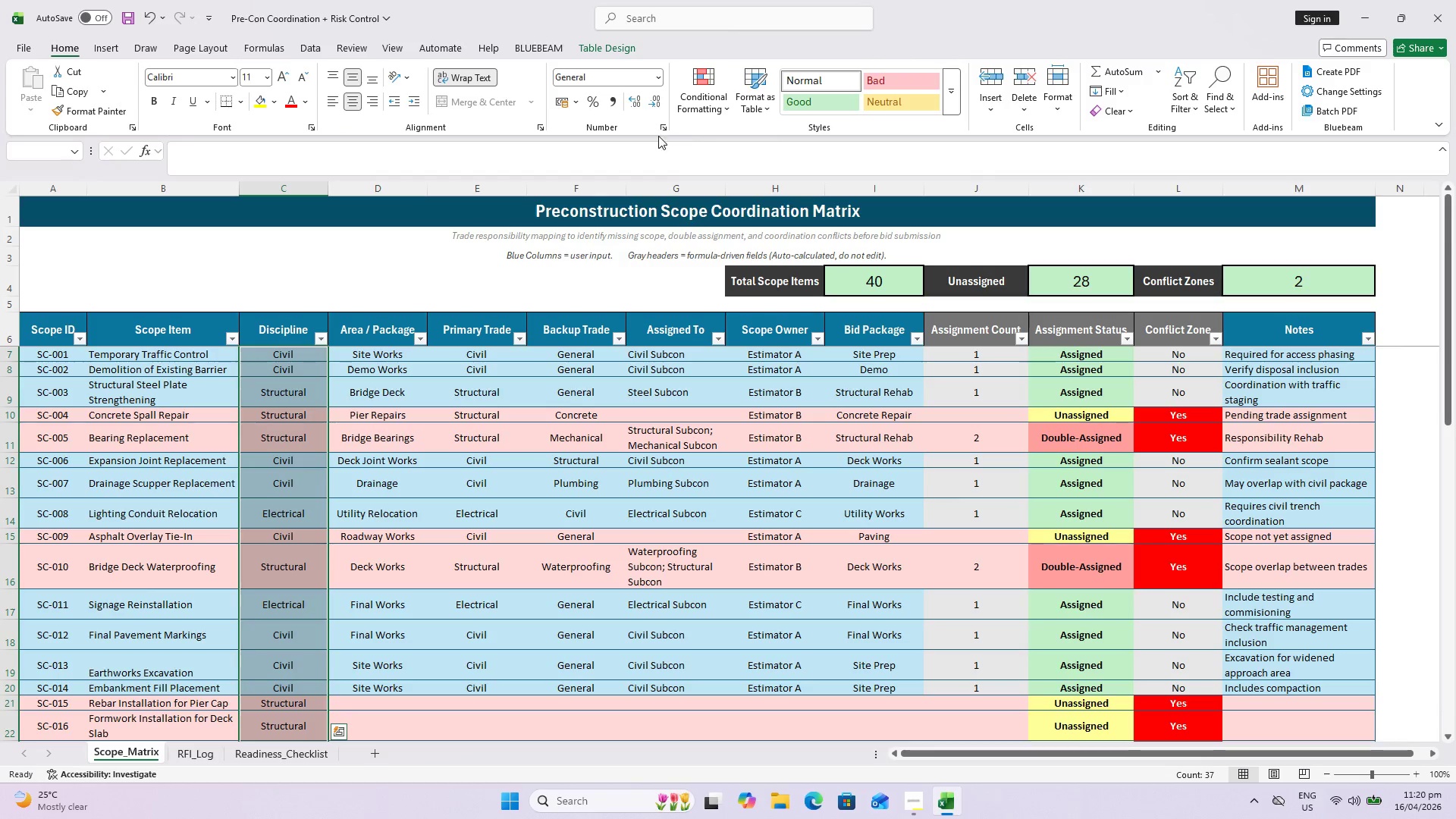 
left_click_drag(start_coordinate=[697, 93], to_coordinate=[698, 99])
 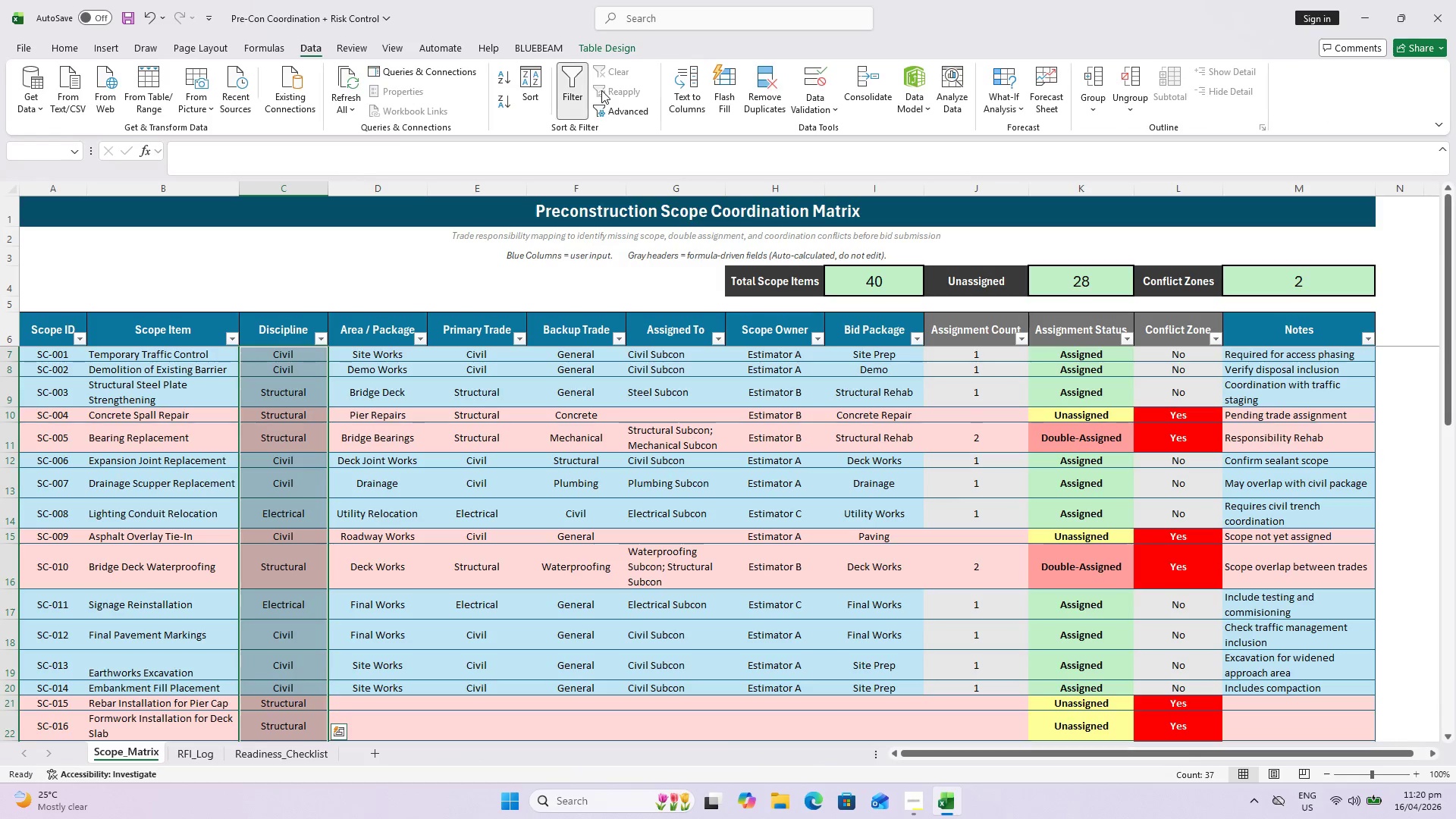 
left_click([826, 91])
 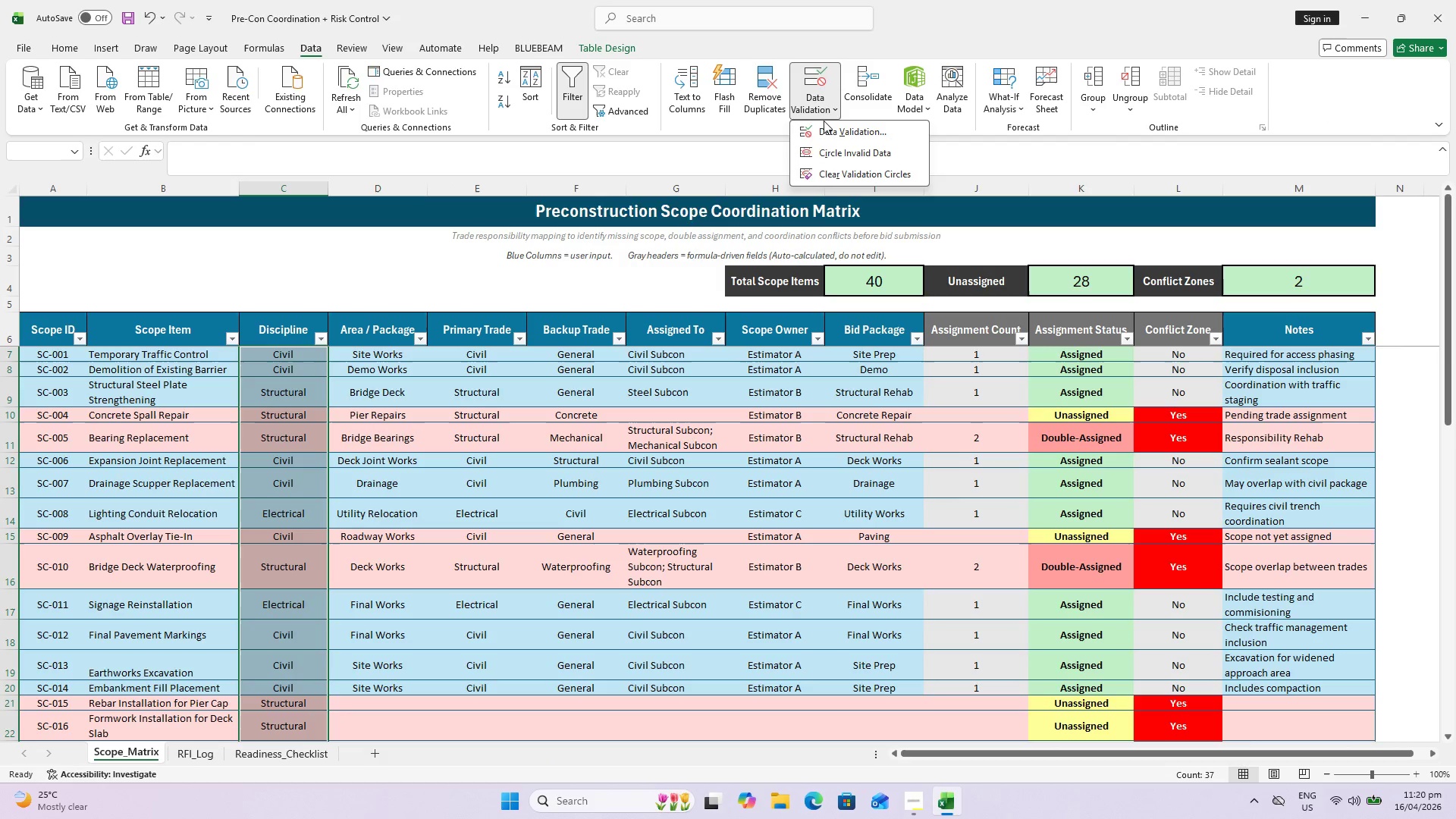 
left_click([824, 121])
 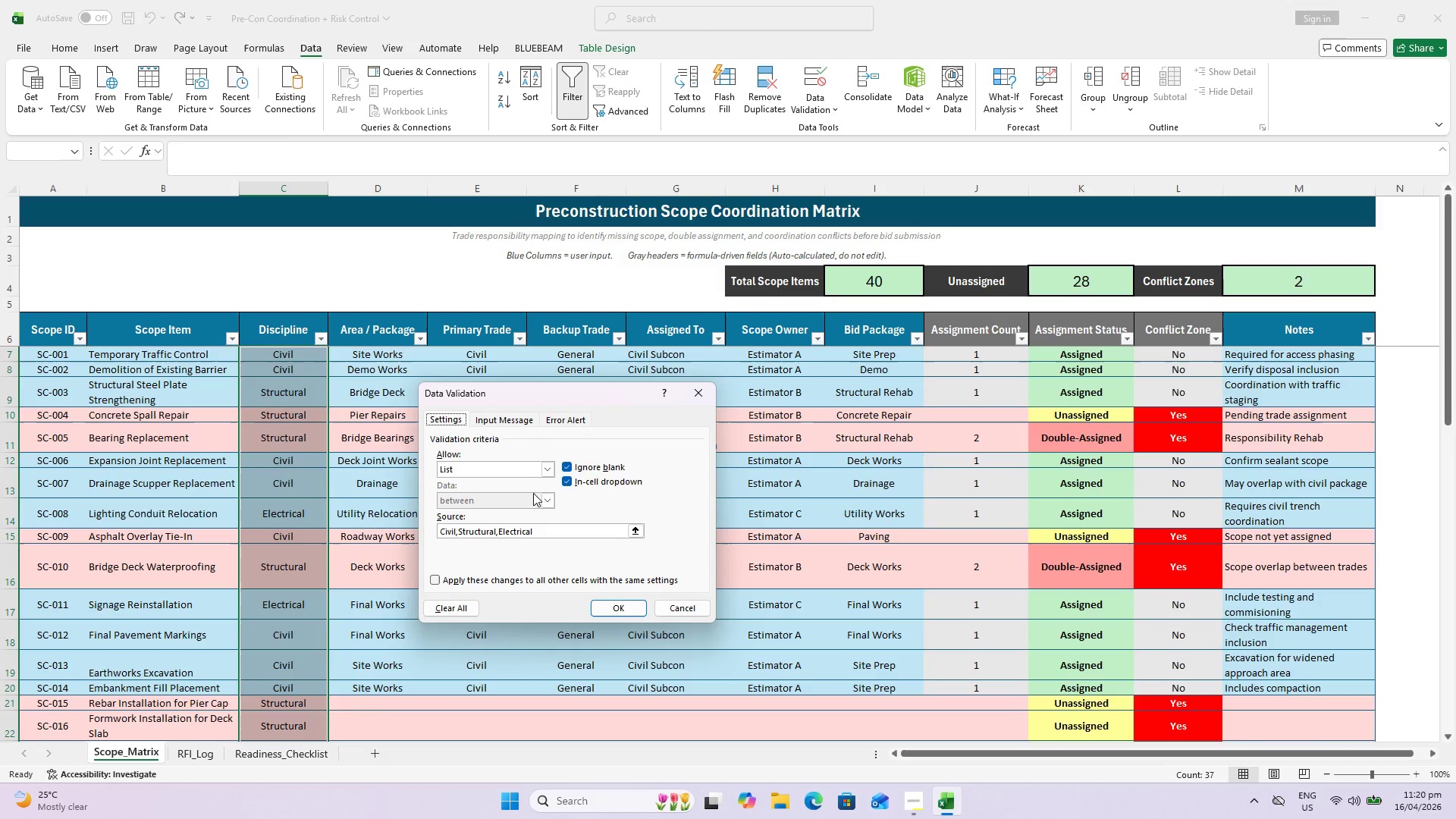 
left_click([551, 533])
 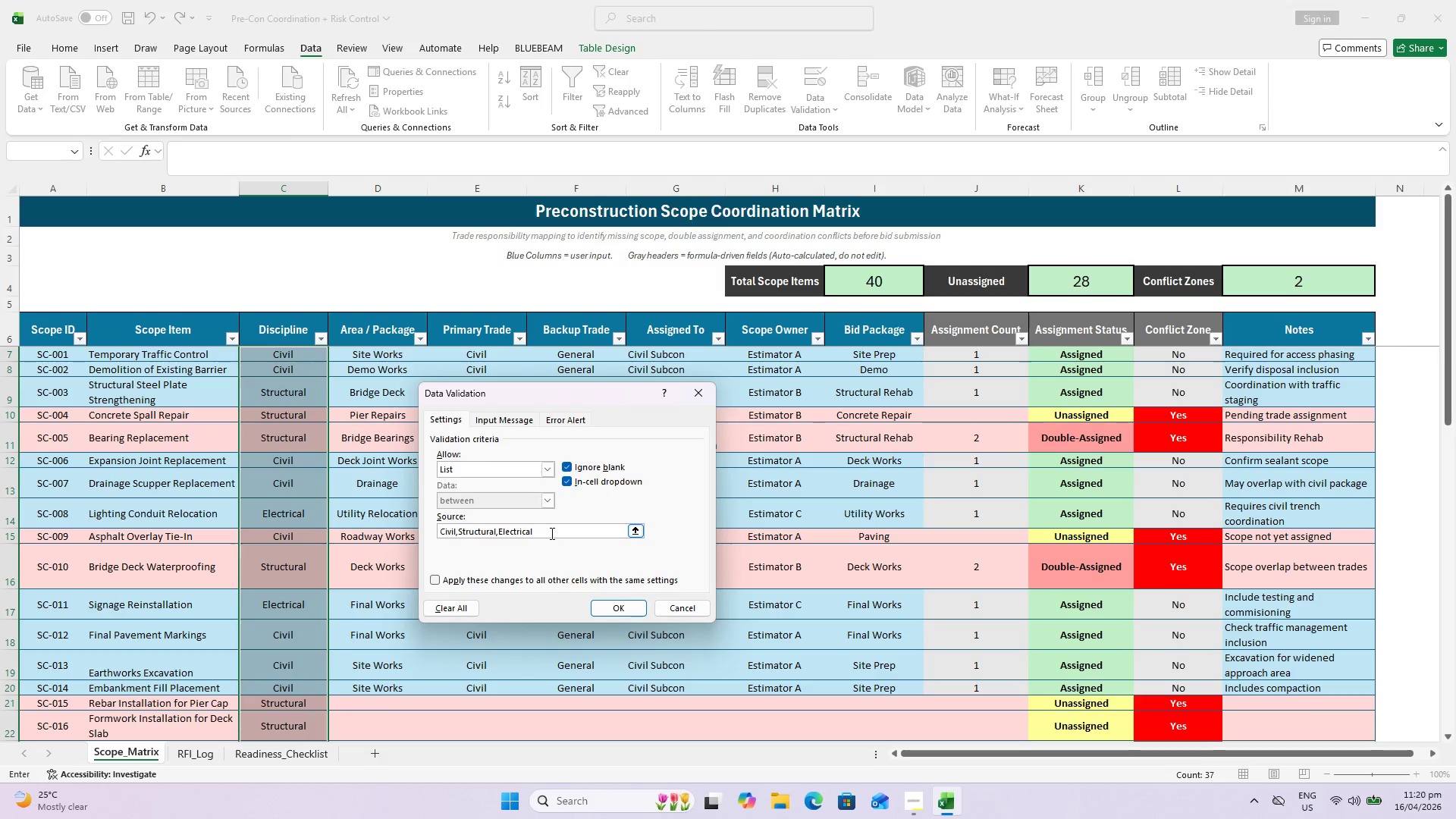 
type(,Mechanical)
 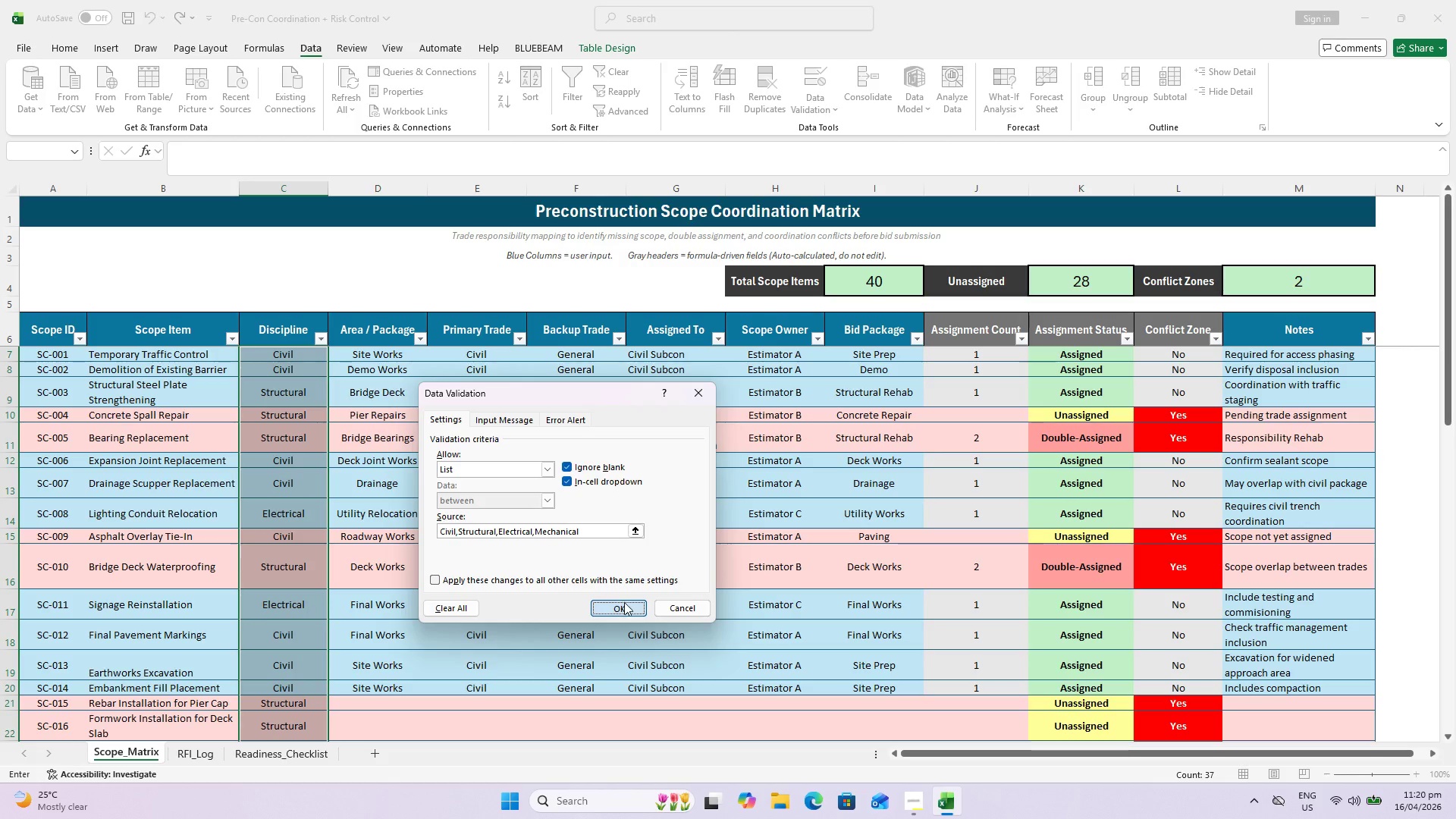 
scroll: coordinate [376, 610], scroll_direction: down, amount: 12.0
 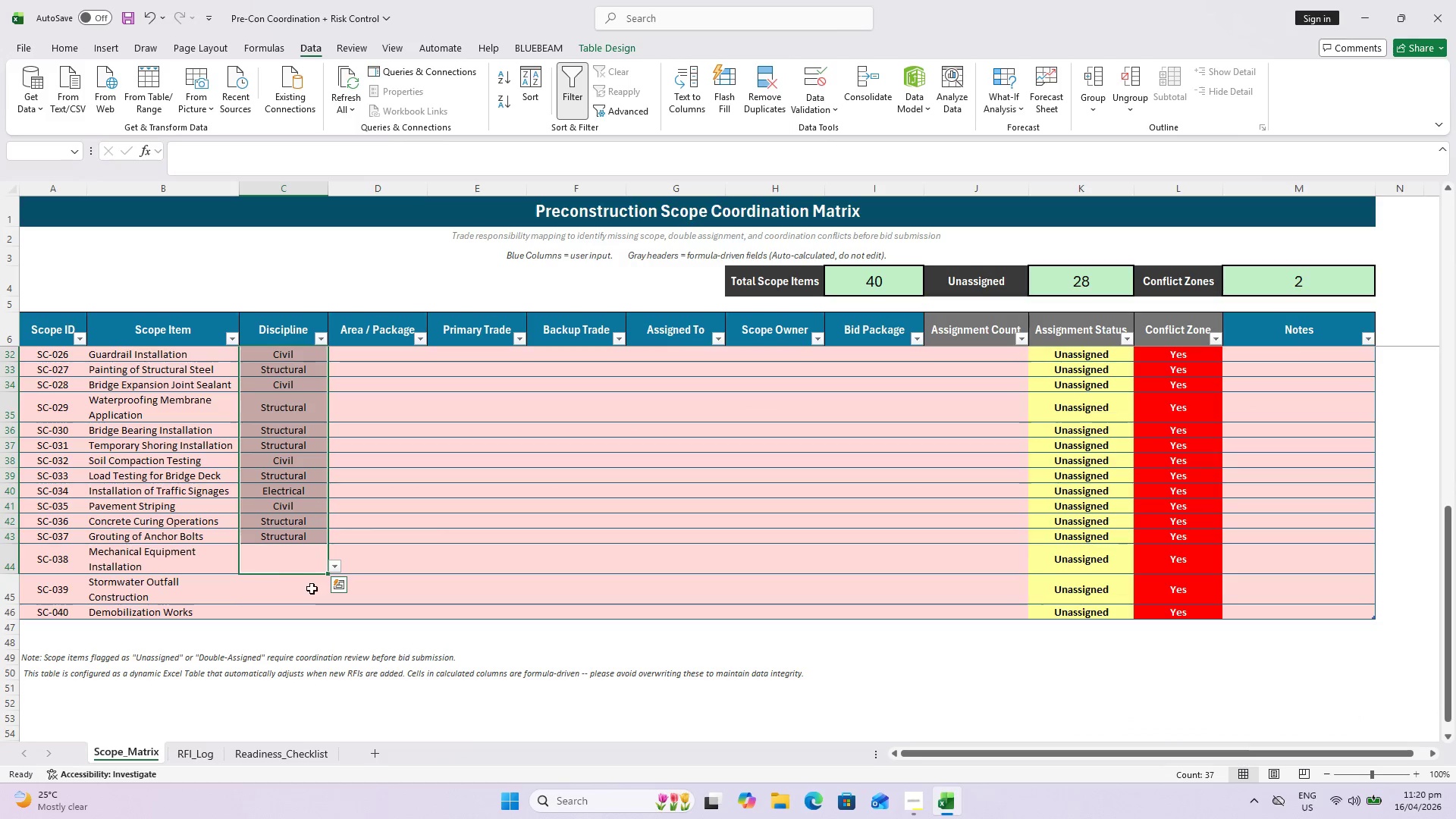 
left_click([289, 567])
 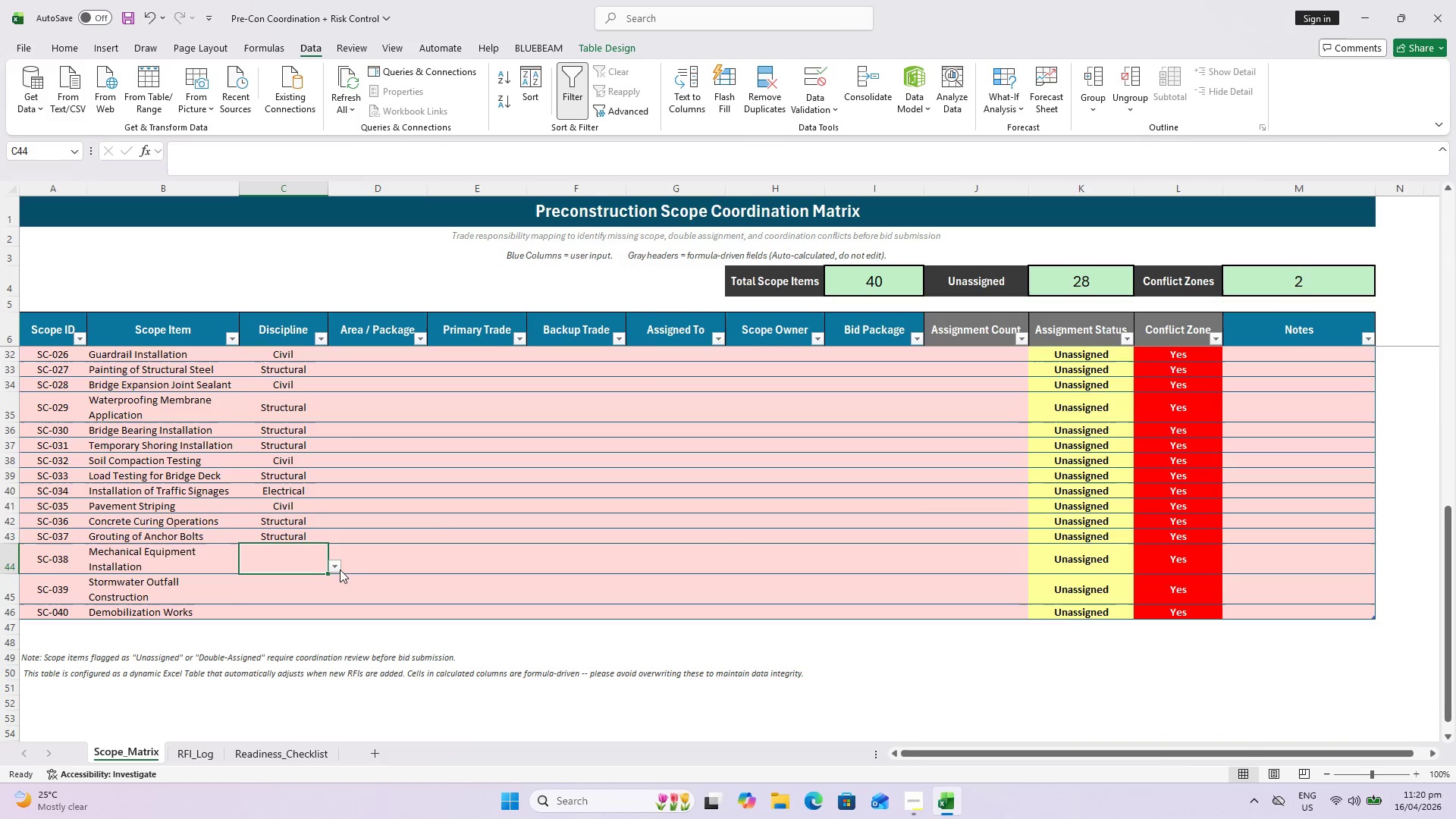 
left_click([336, 569])
 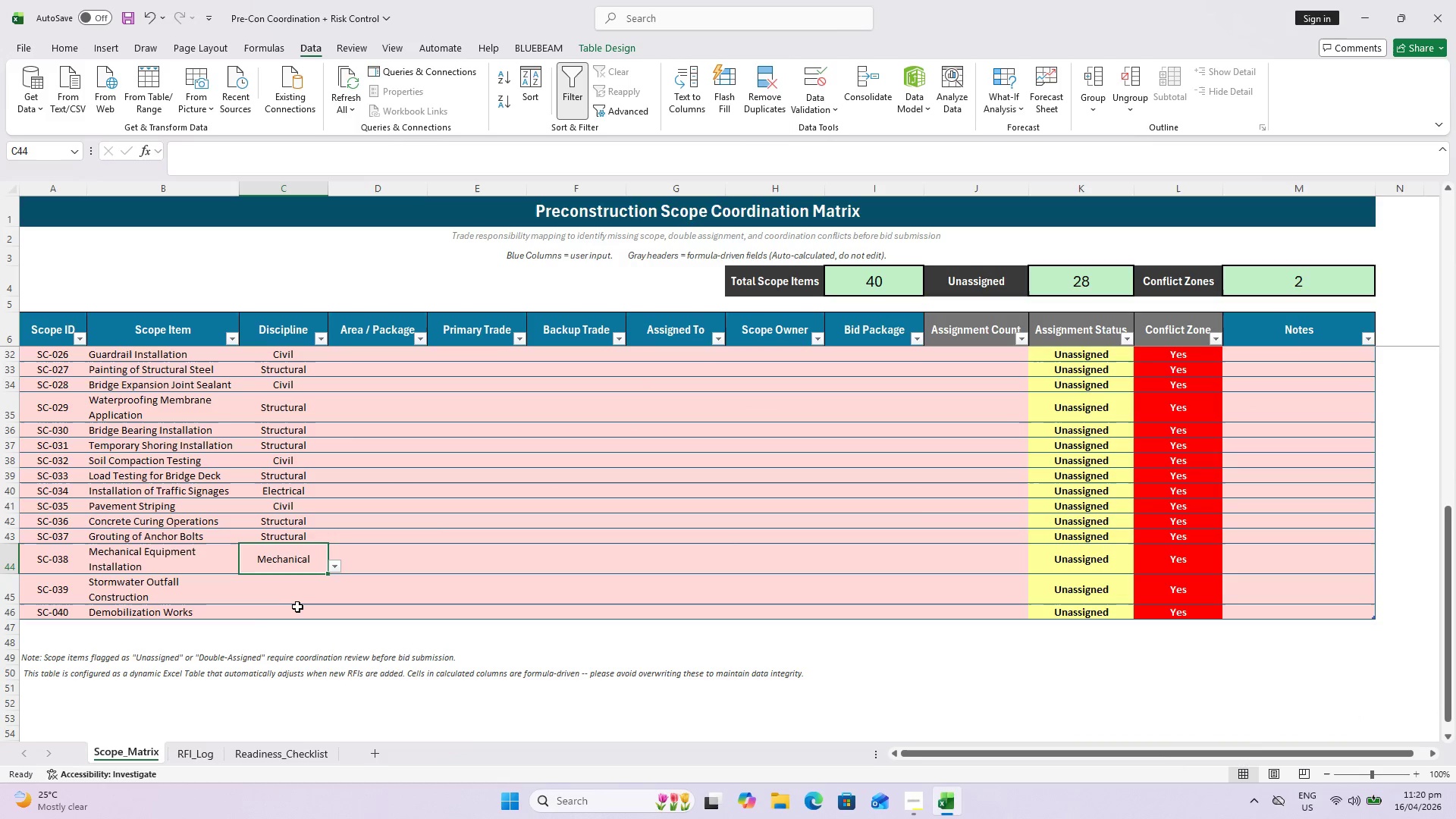 
left_click([293, 586])
 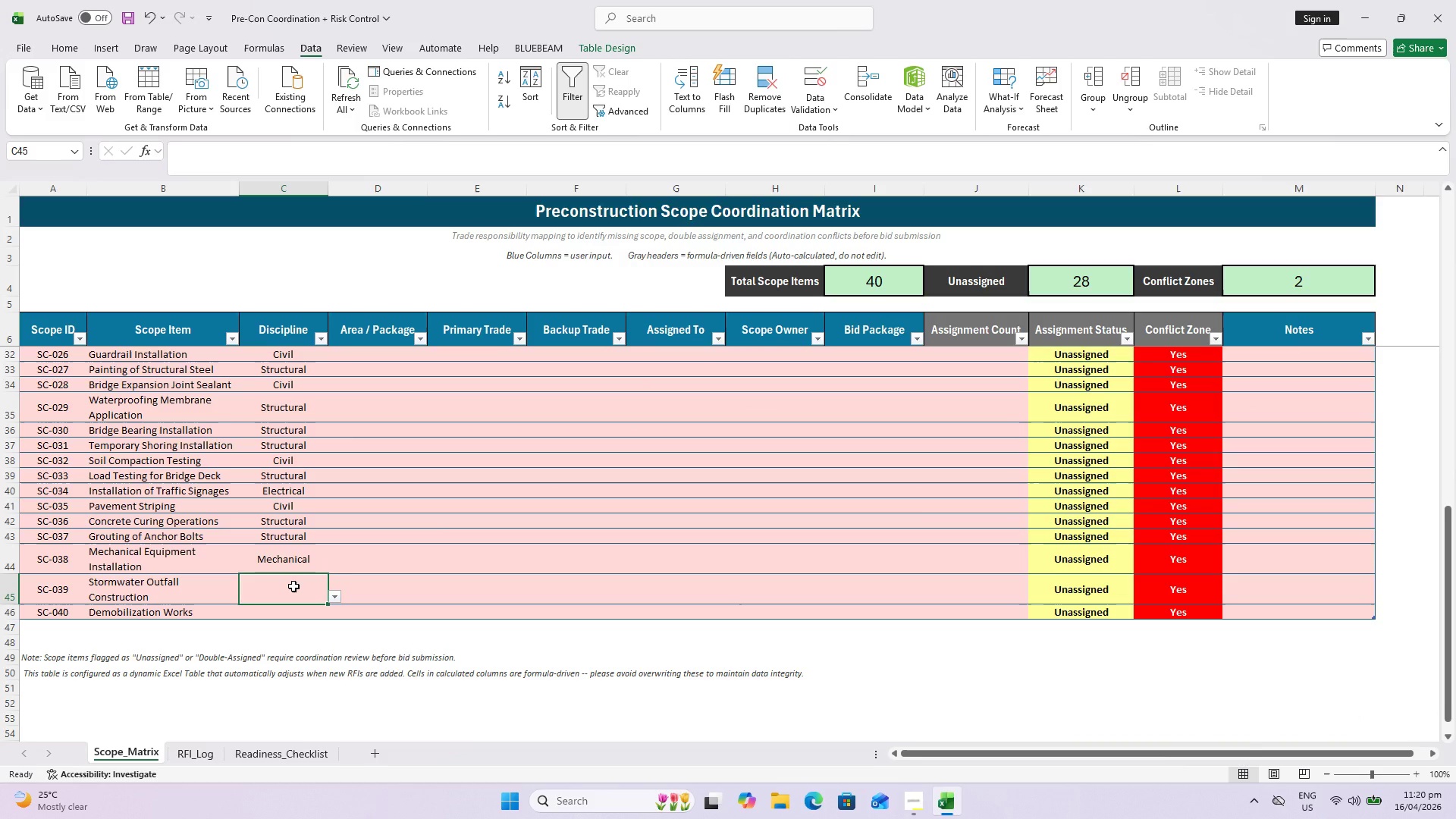 
wait(7.0)
 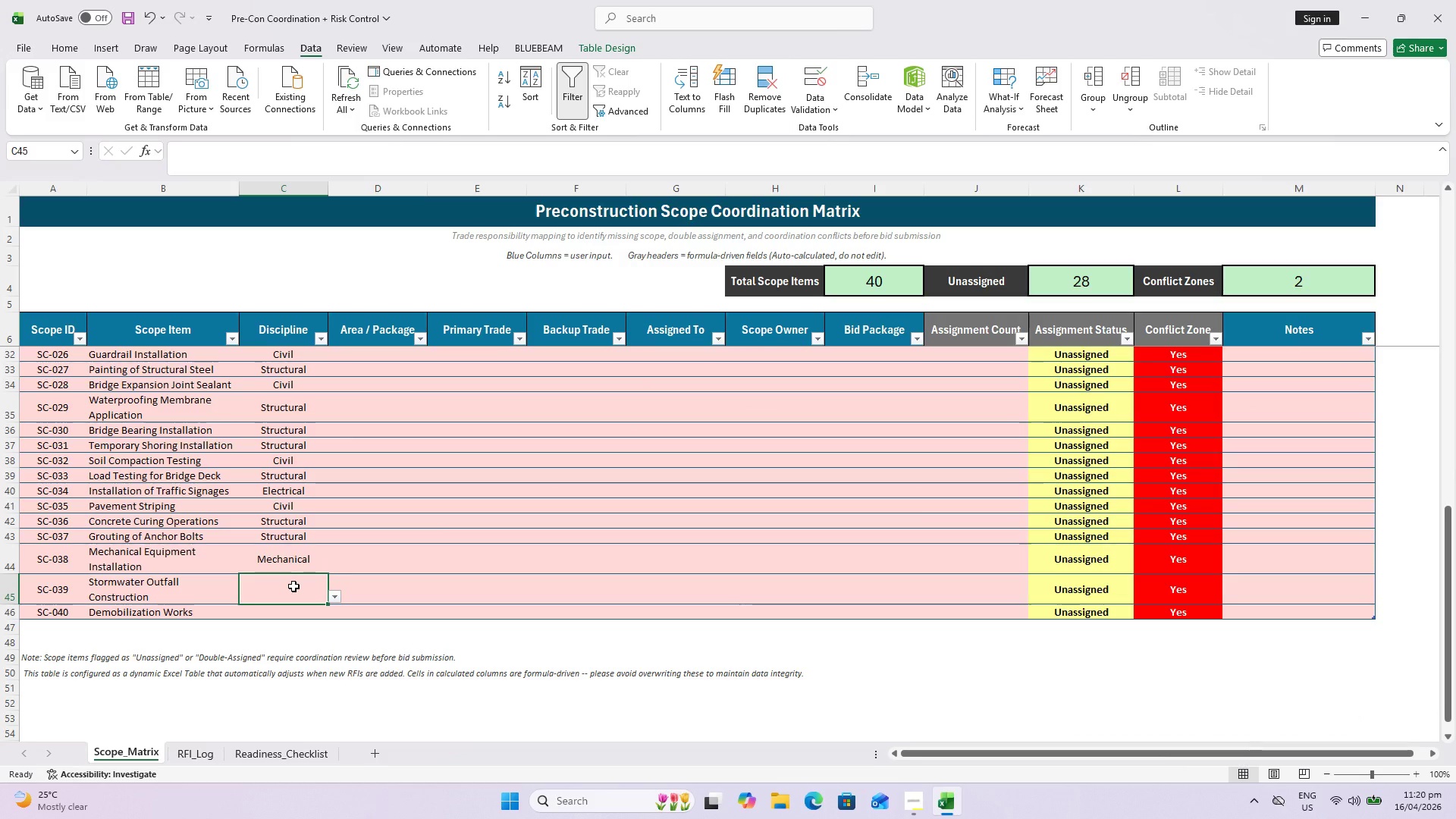 
left_click([333, 598])
 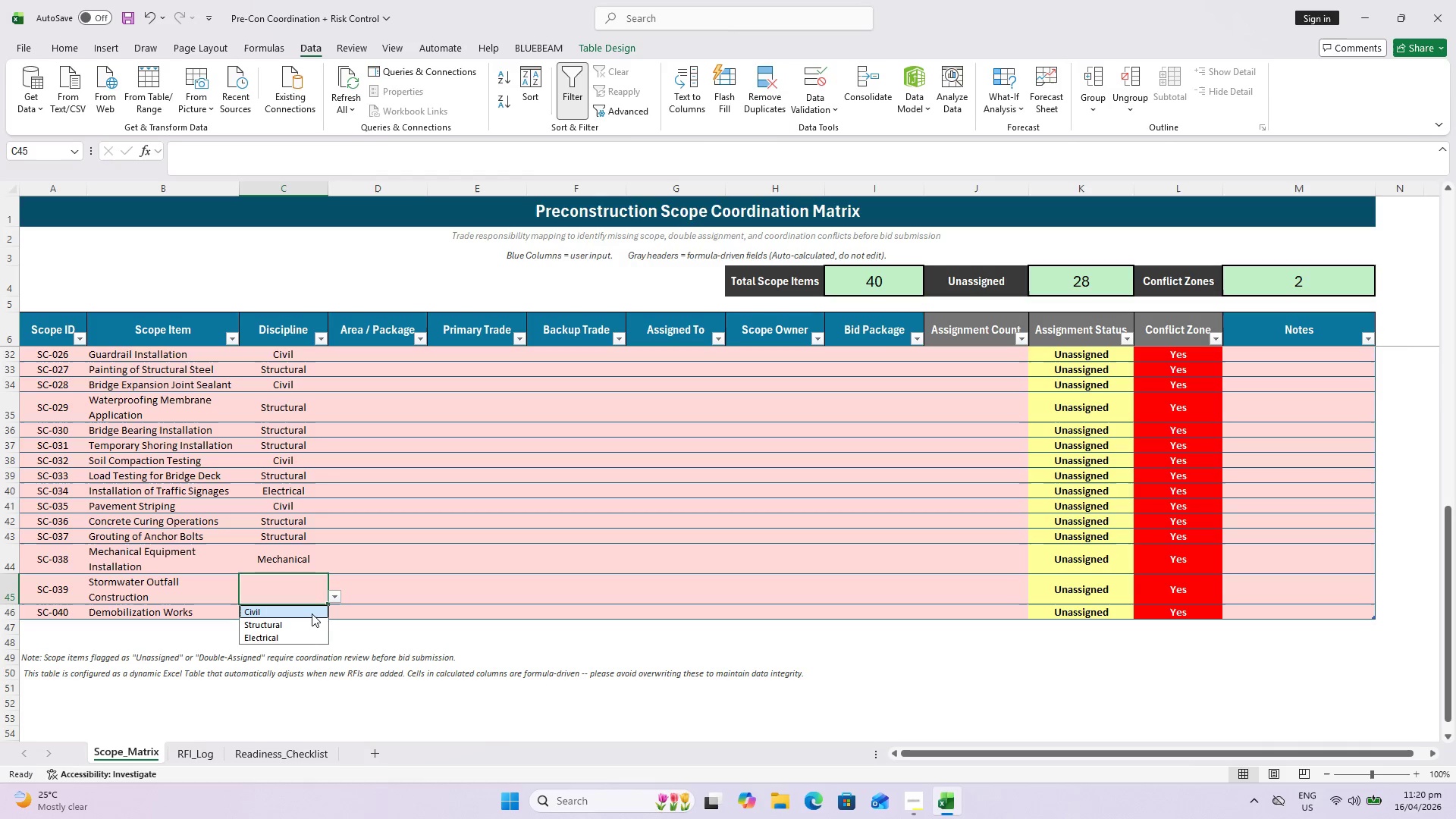 
left_click([312, 613])
 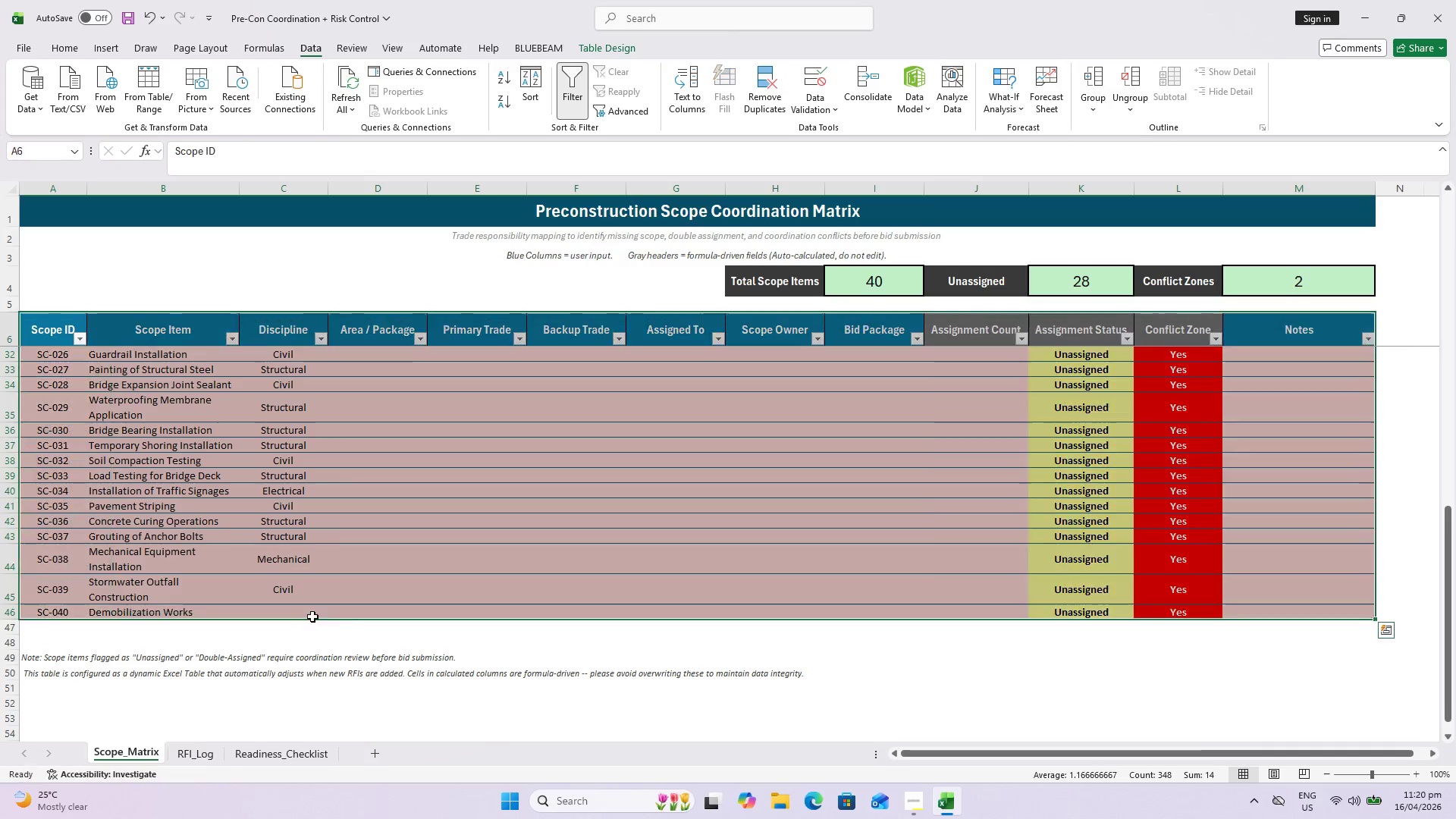 
left_click([309, 610])
 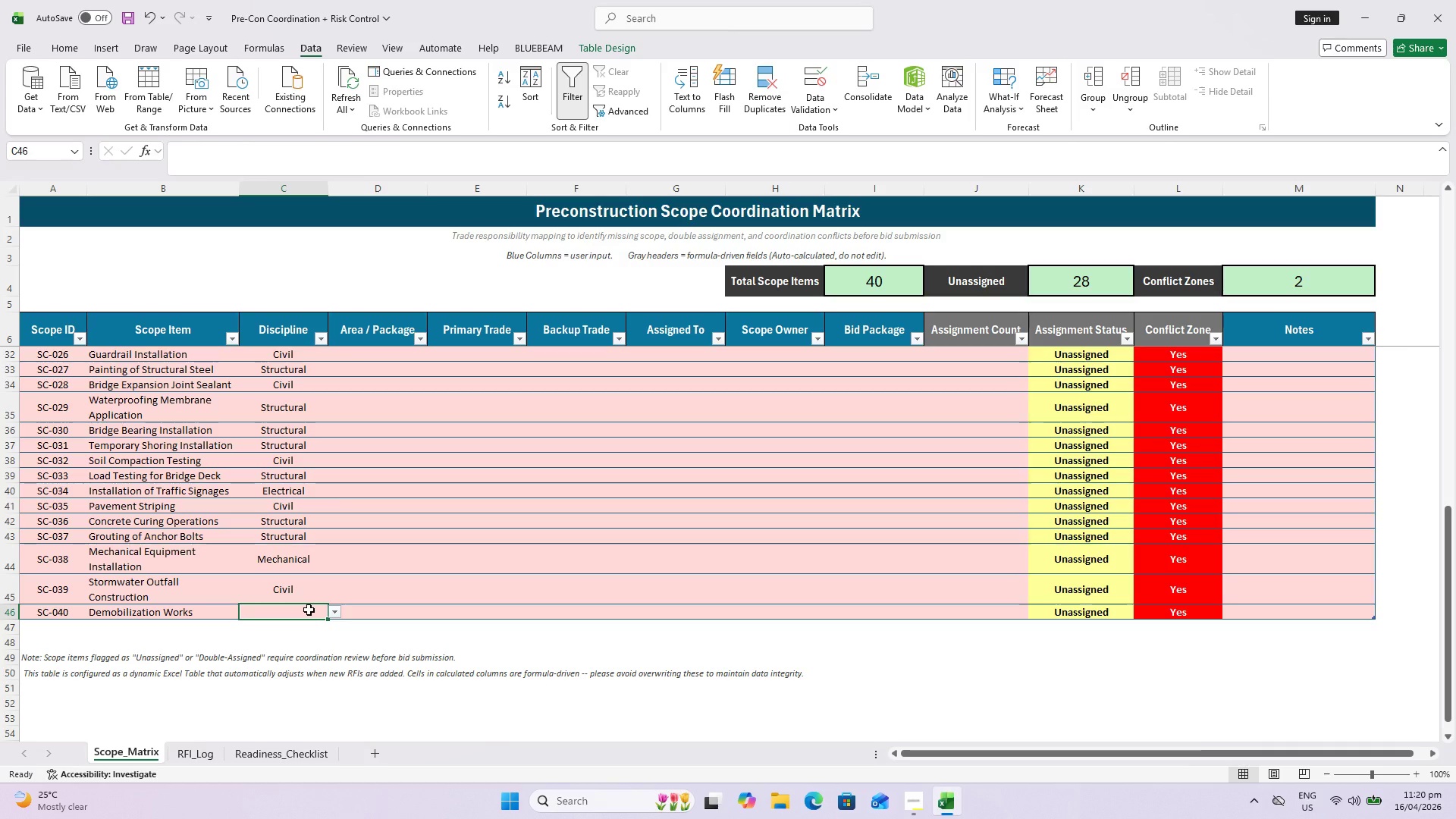 
left_click([334, 613])
 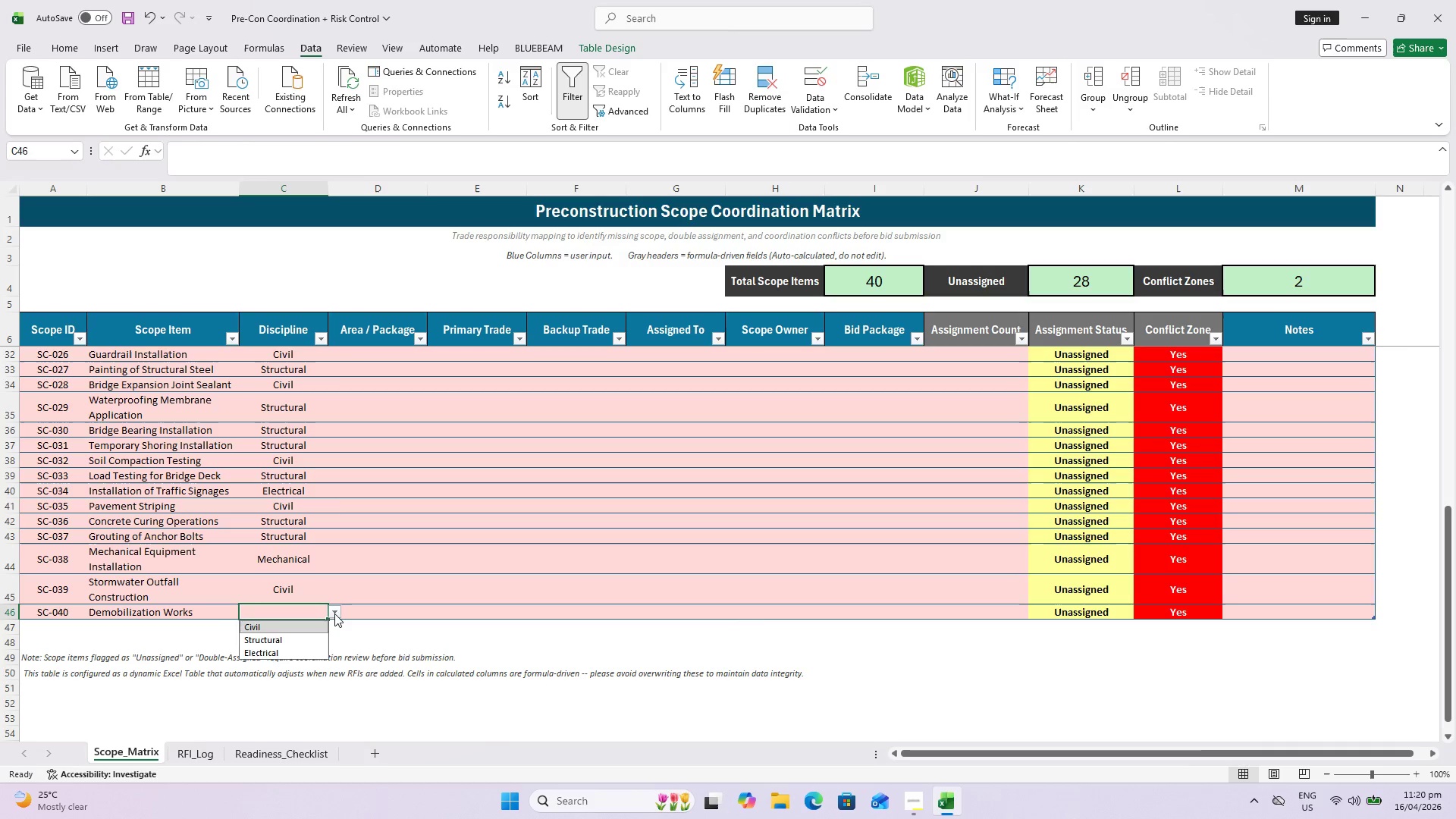 
left_click([334, 613])
 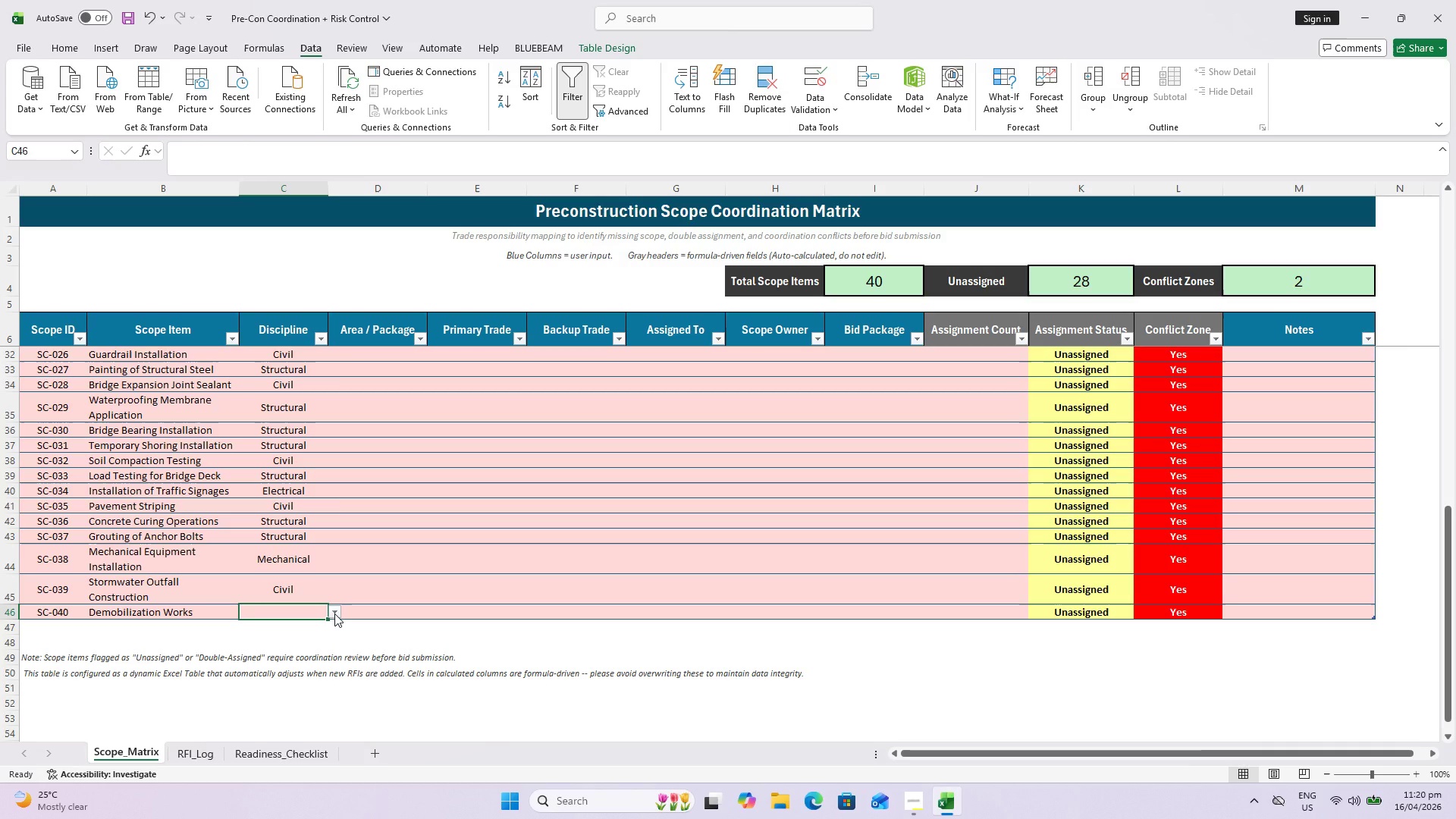 
wait(11.12)
 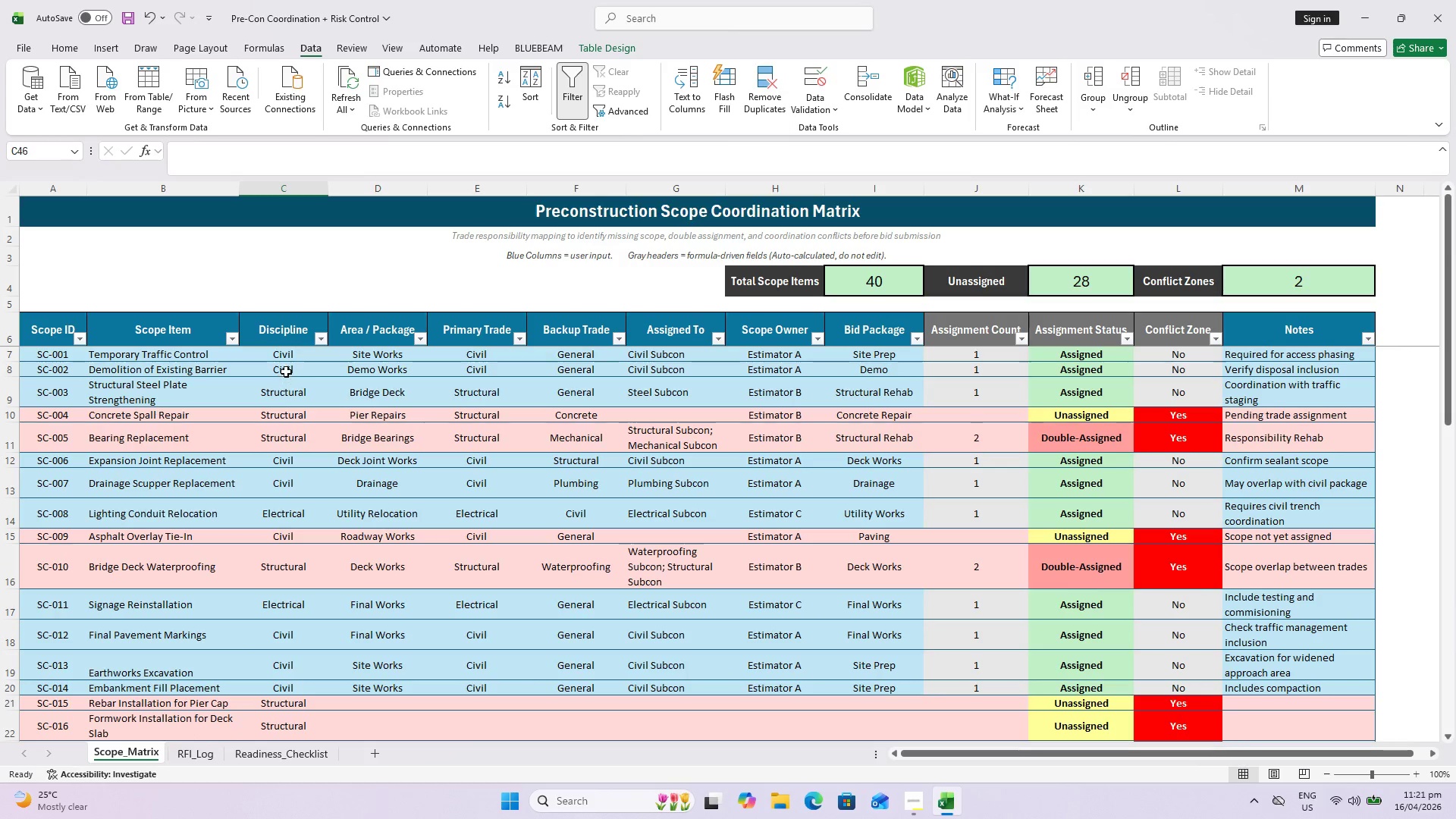 
hold_key(key=ShiftLeft, duration=0.34)
 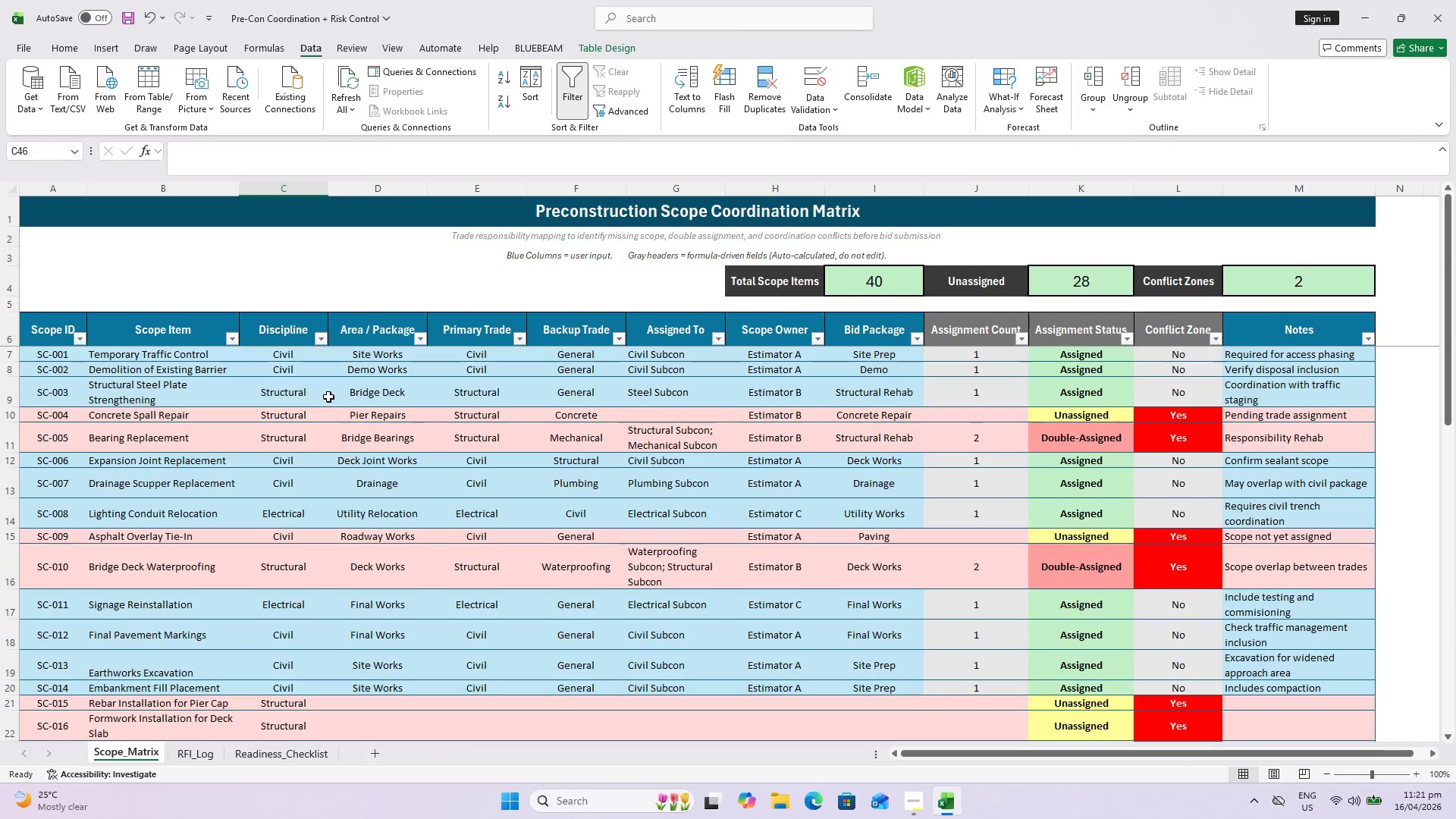 
scroll: coordinate [278, 406], scroll_direction: up, amount: 25.0
 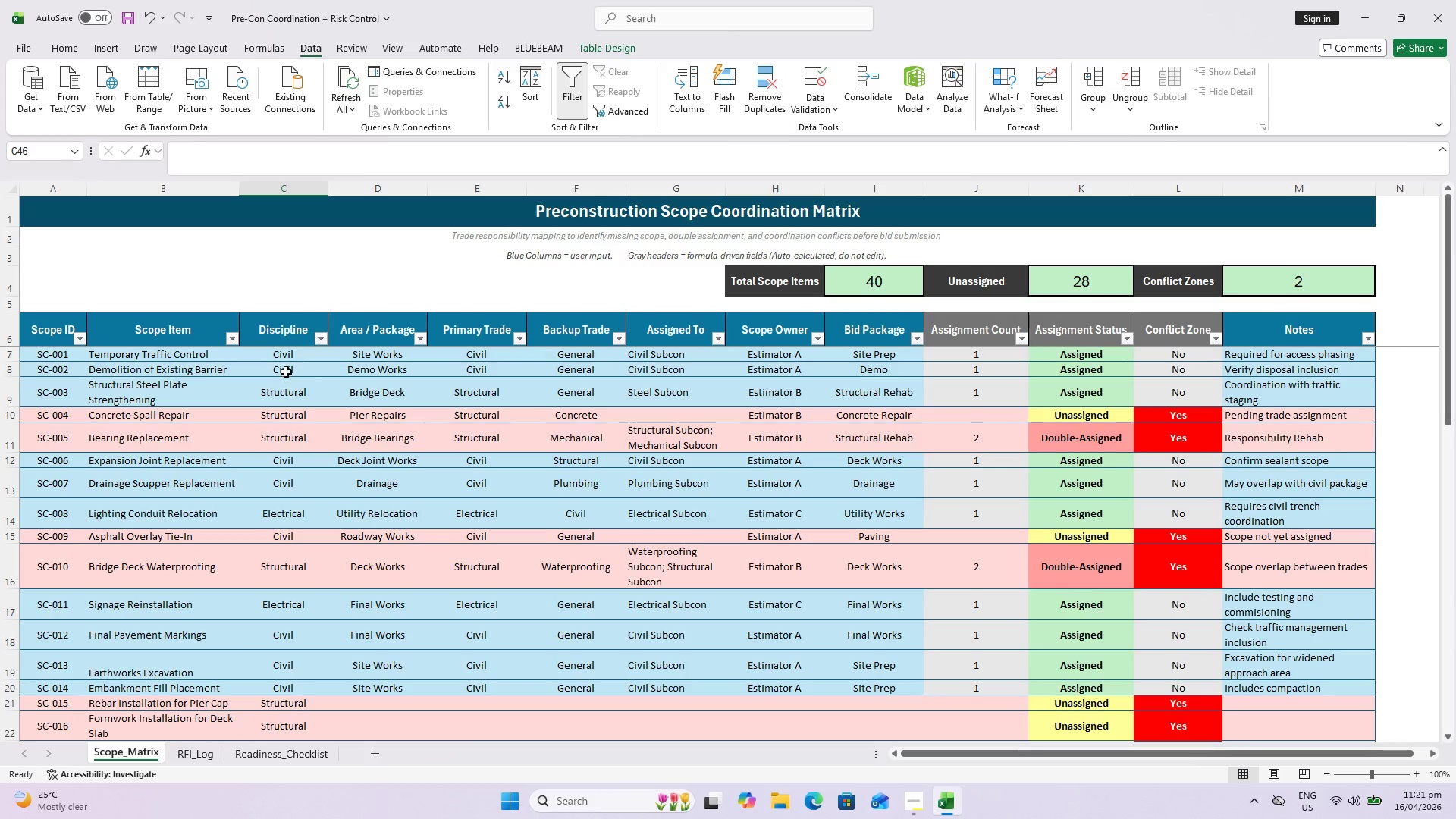 
hold_key(key=ShiftLeft, duration=1.28)
left_click([262, 356])
 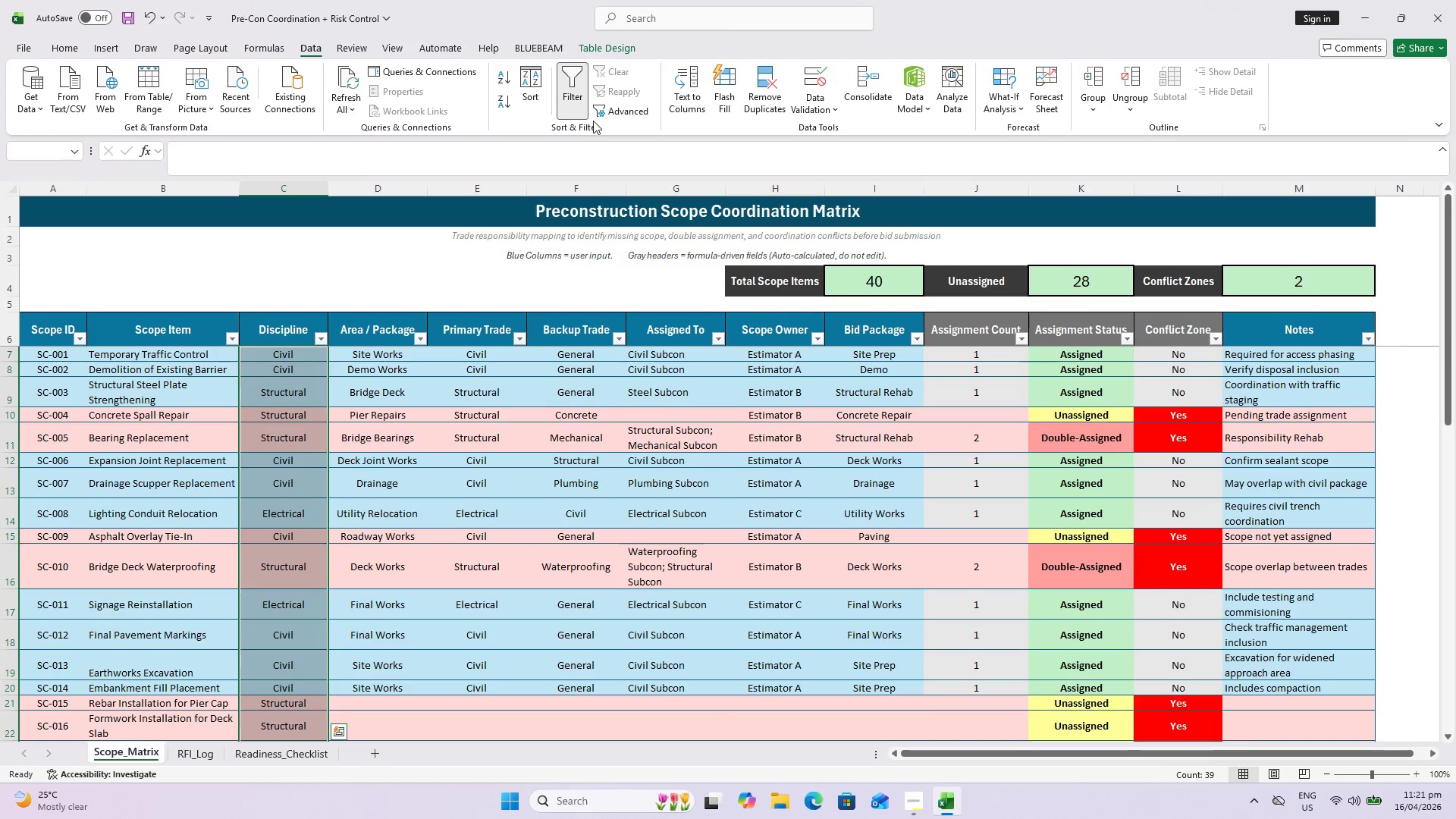 
mouse_move([810, 123])
 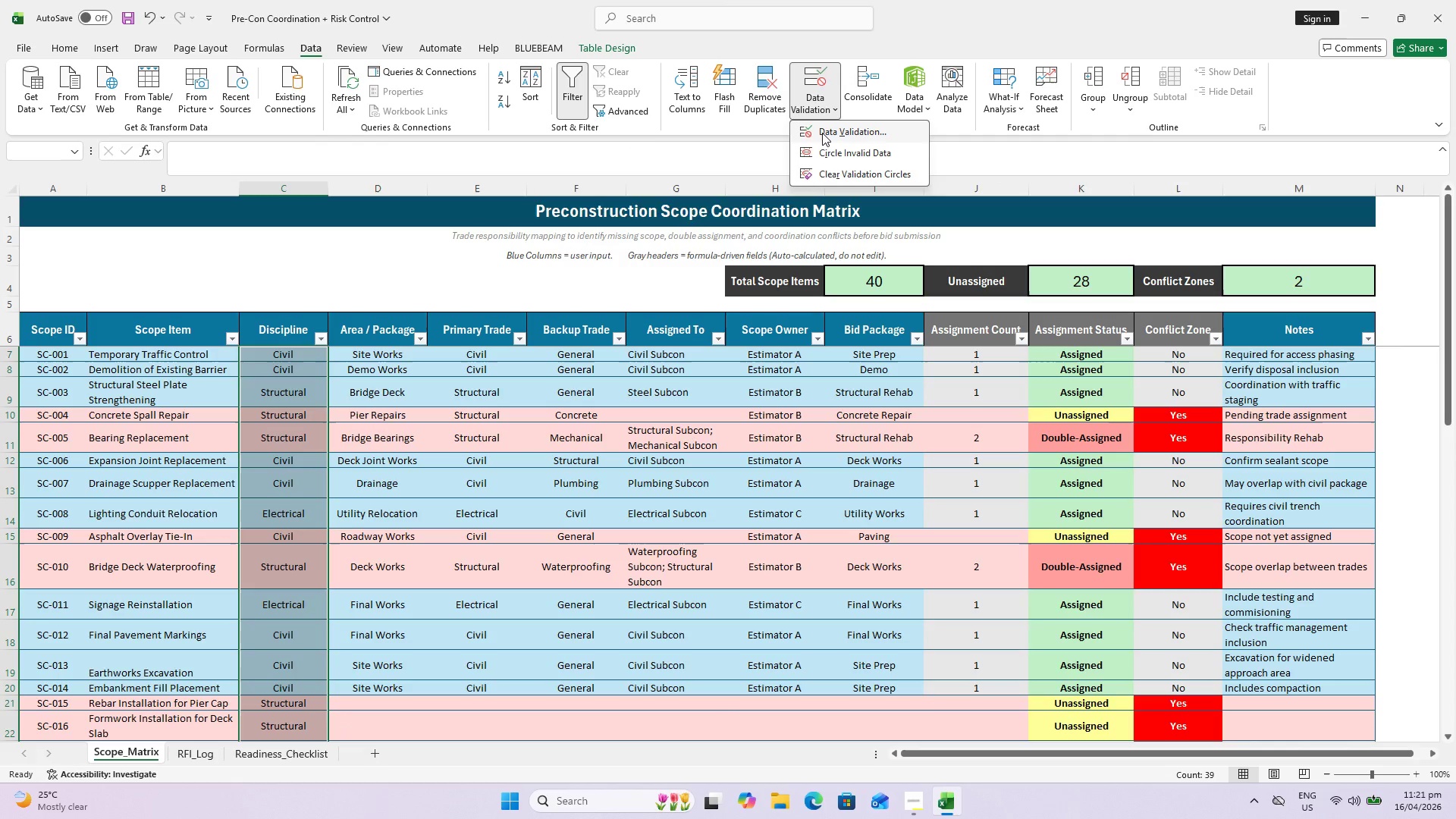 
left_click([822, 133])
 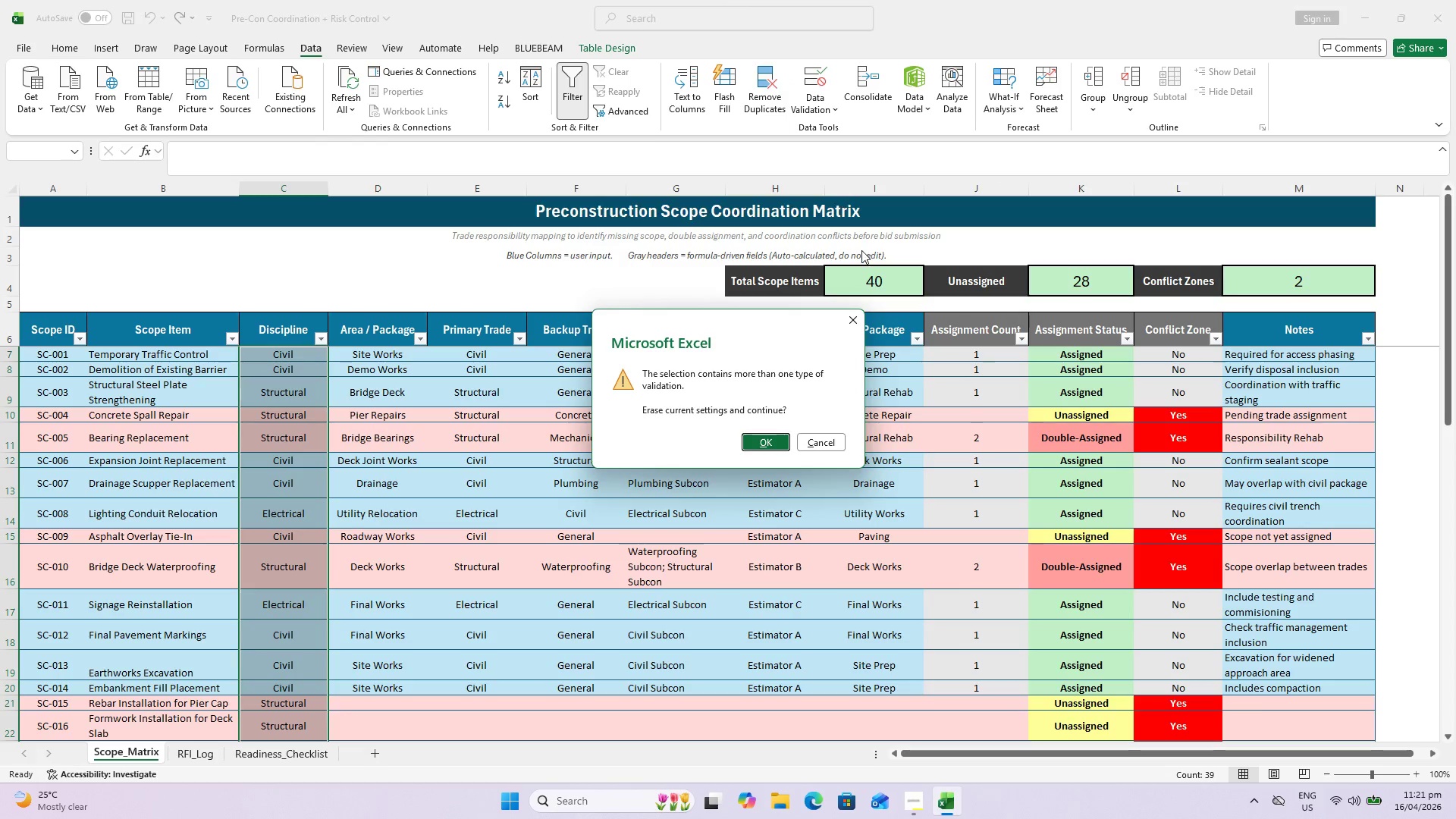 
key(Escape)
 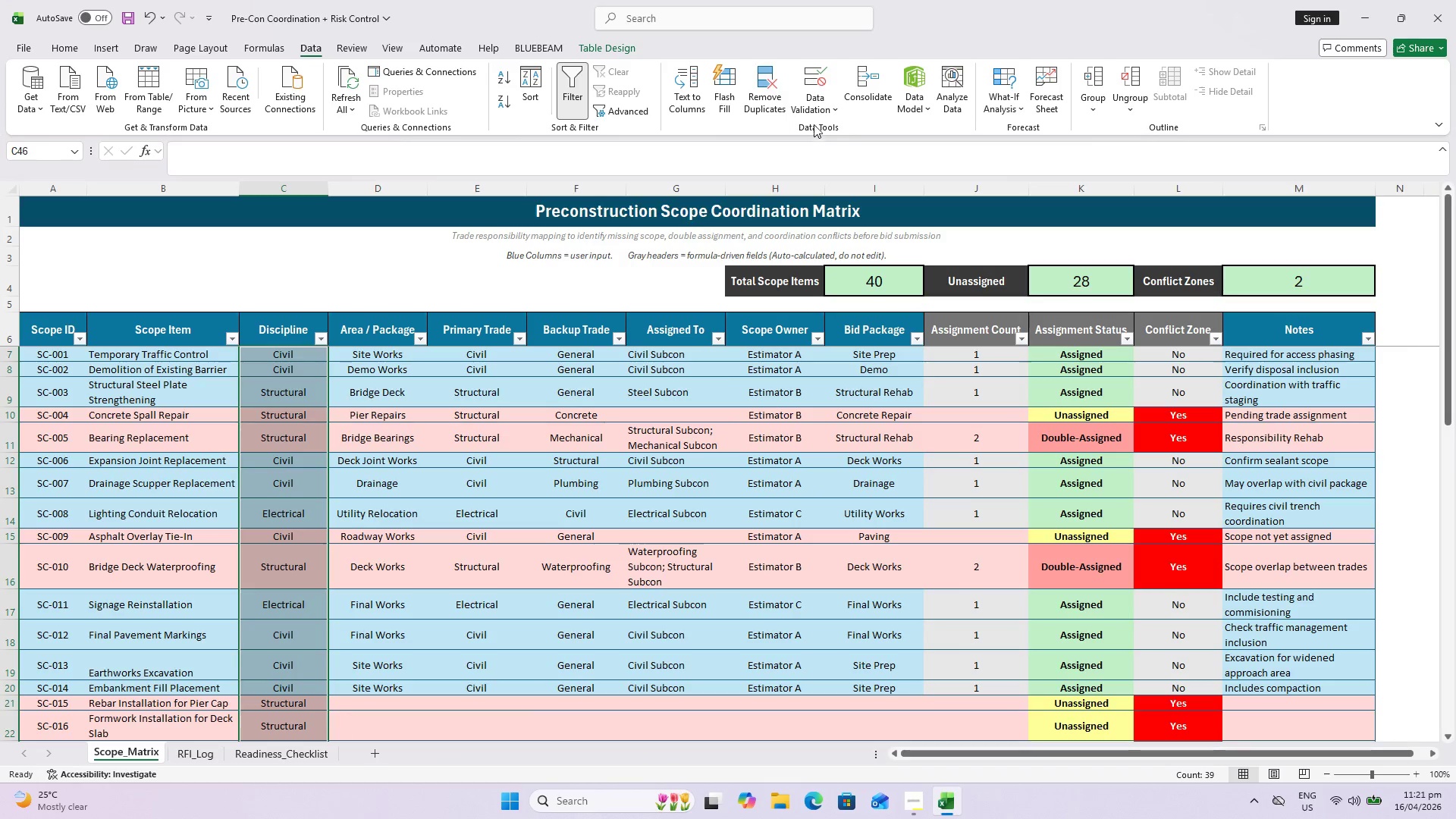 
left_click([817, 113])
 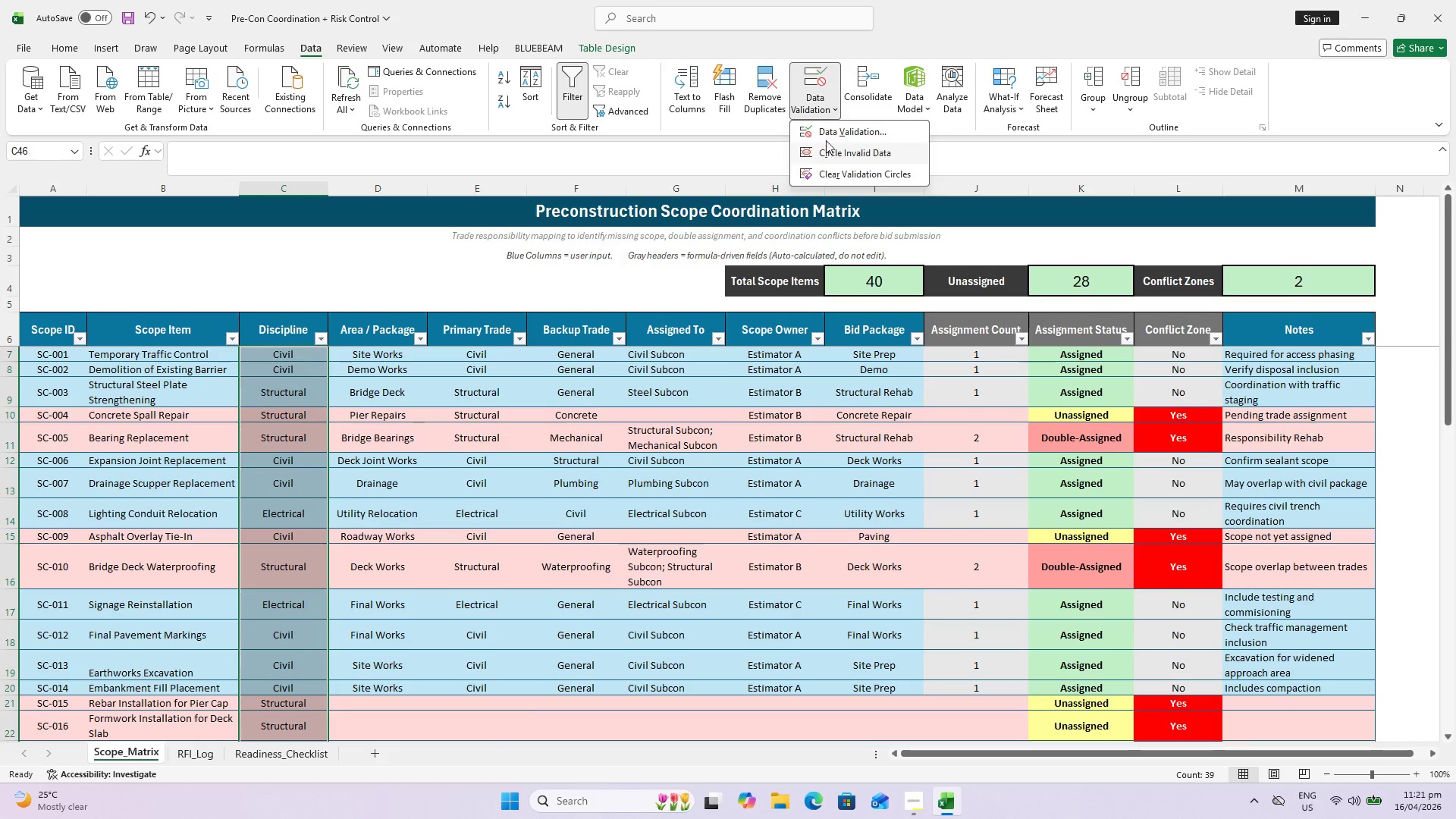 
left_click([830, 127])
 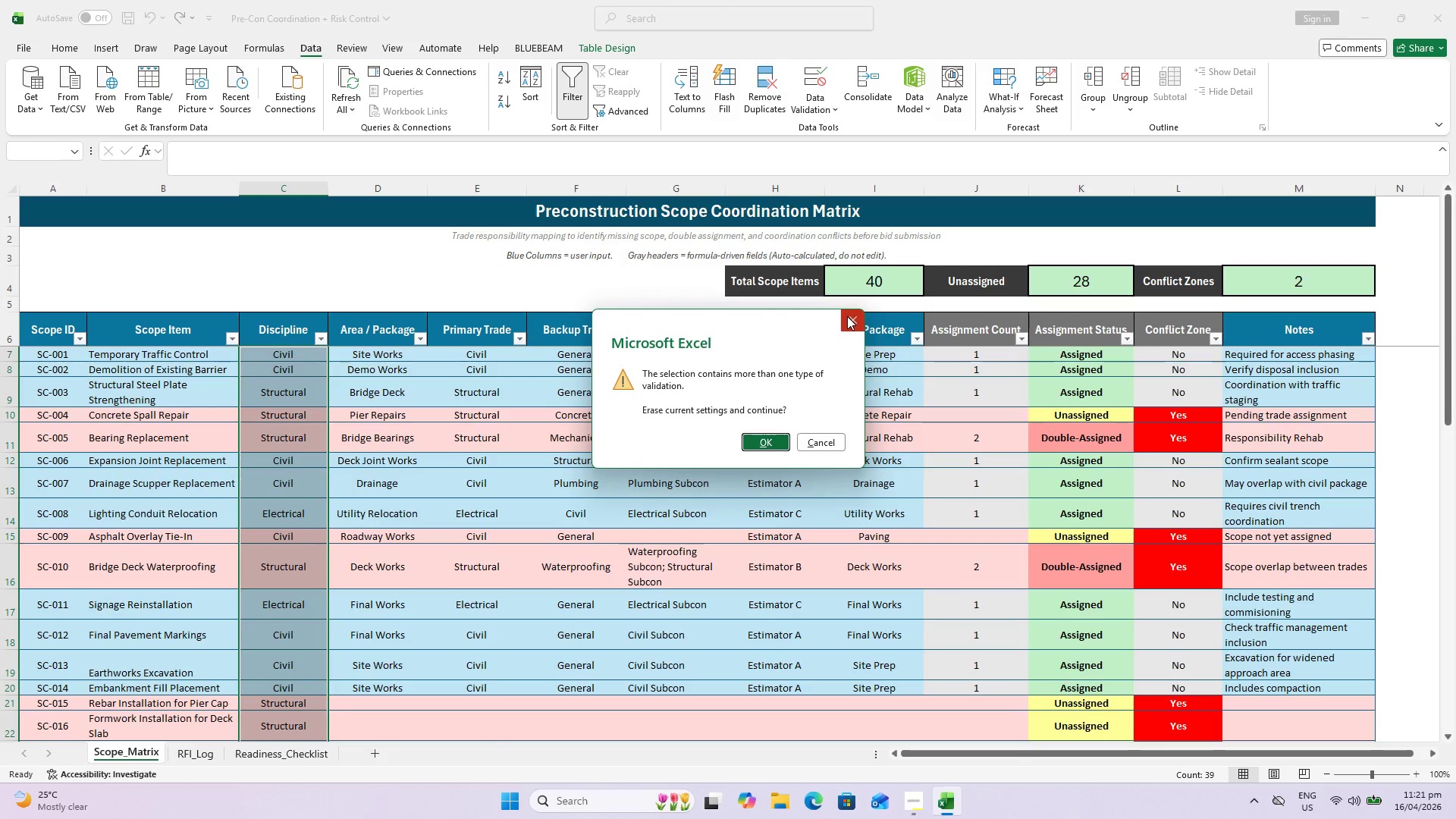 
scroll: coordinate [431, 429], scroll_direction: up, amount: 2.0
 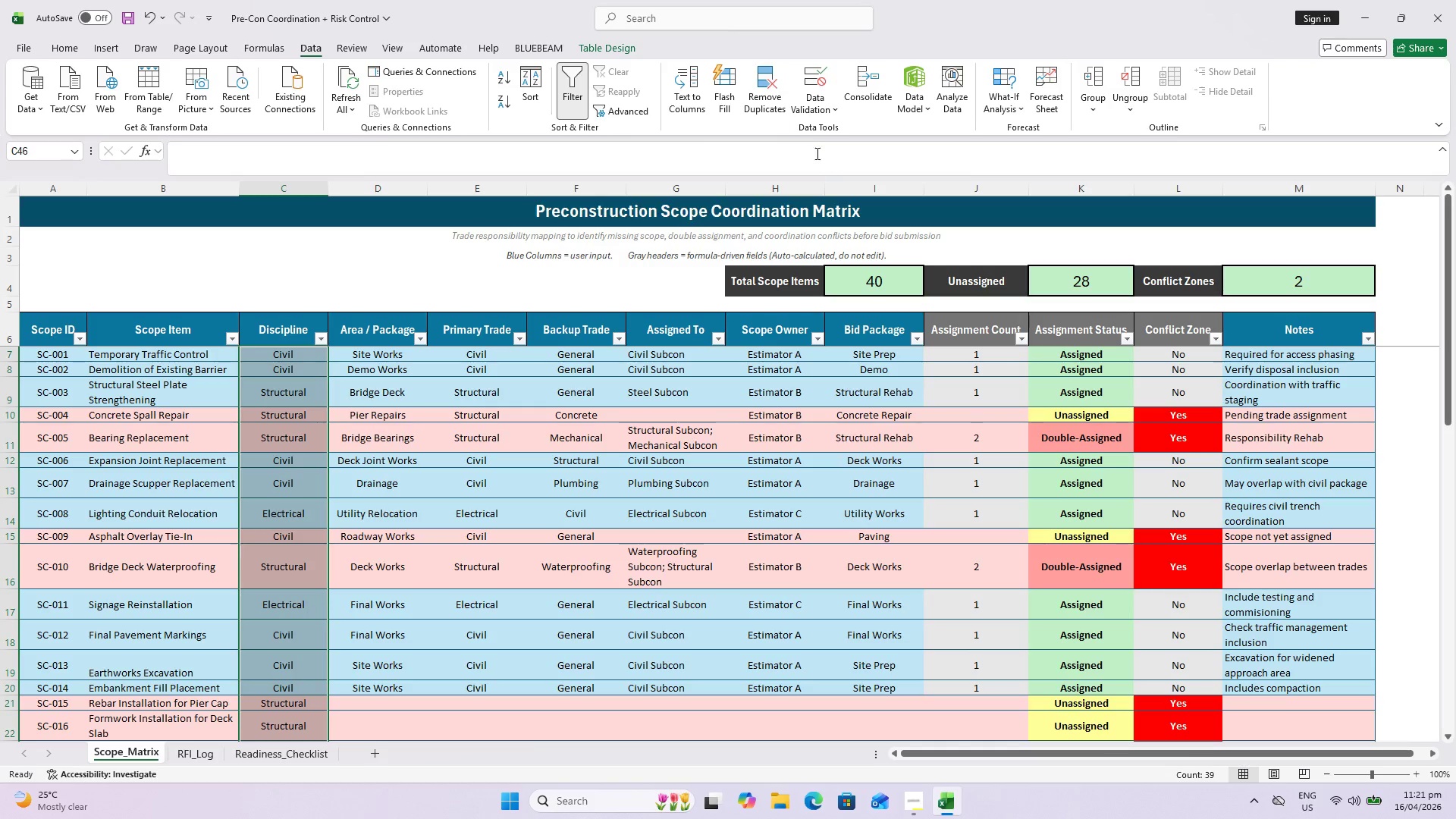 
key(Escape)
 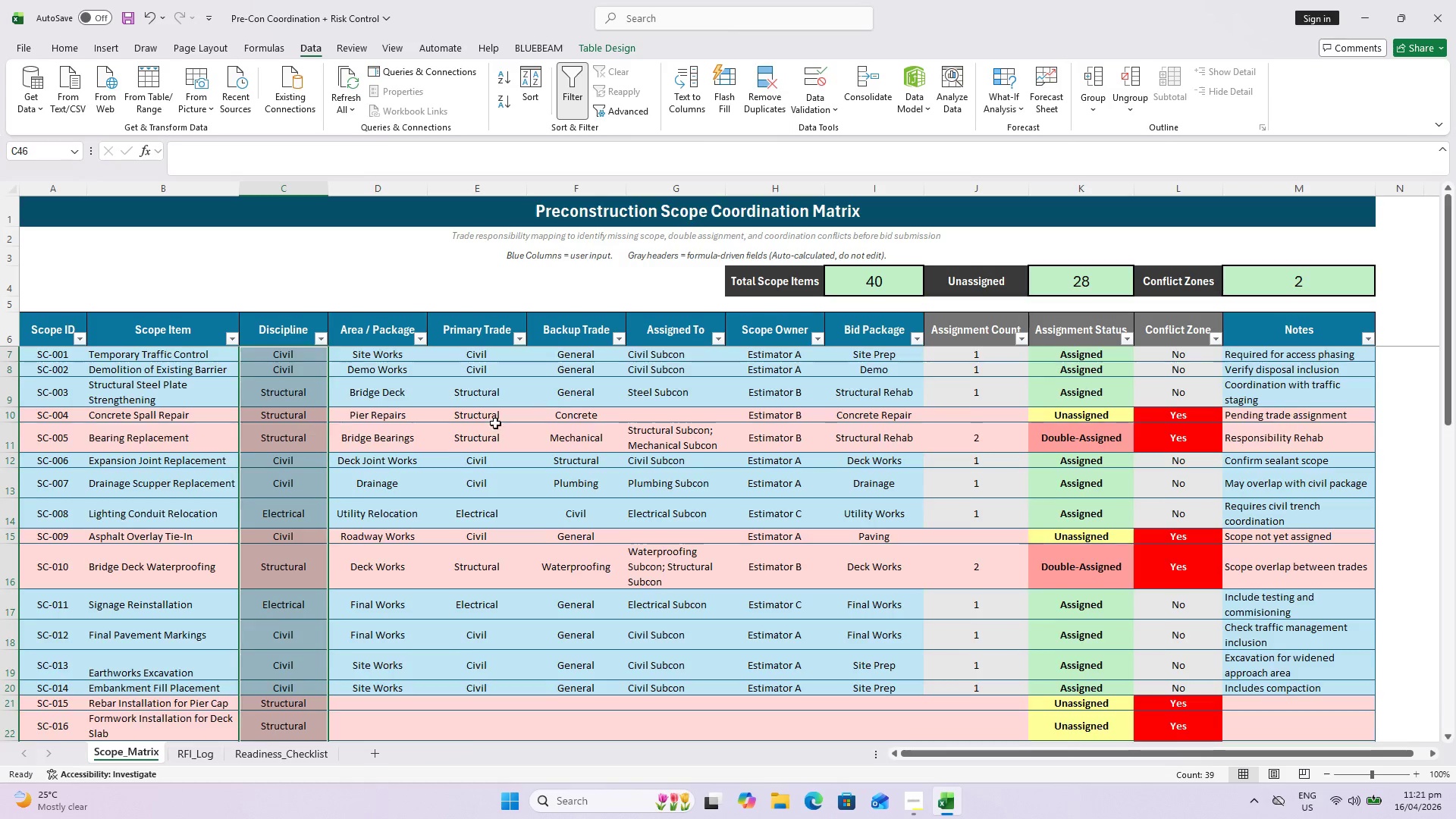 
scroll: coordinate [380, 477], scroll_direction: down, amount: 11.0
 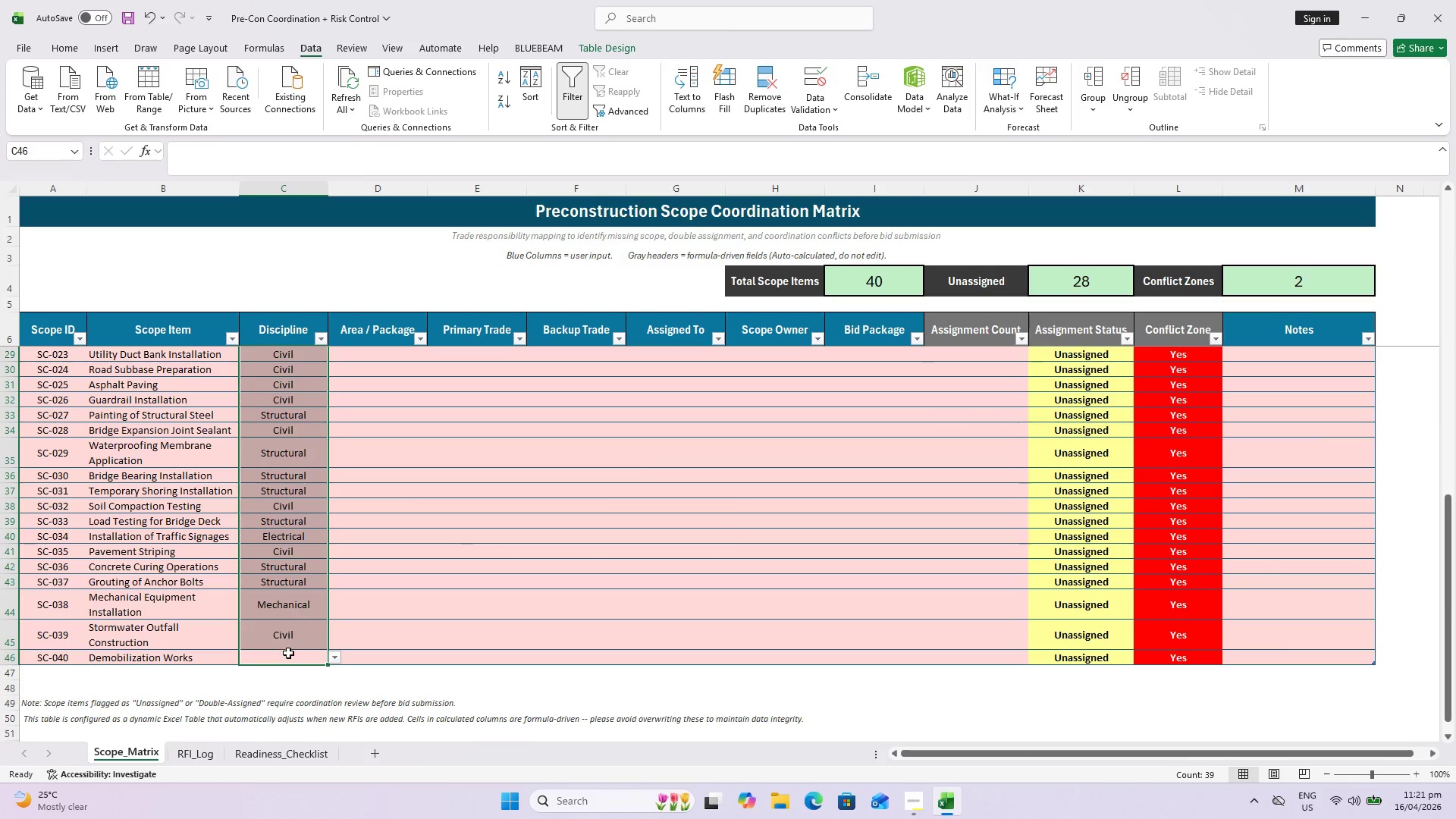 
left_click([286, 657])
 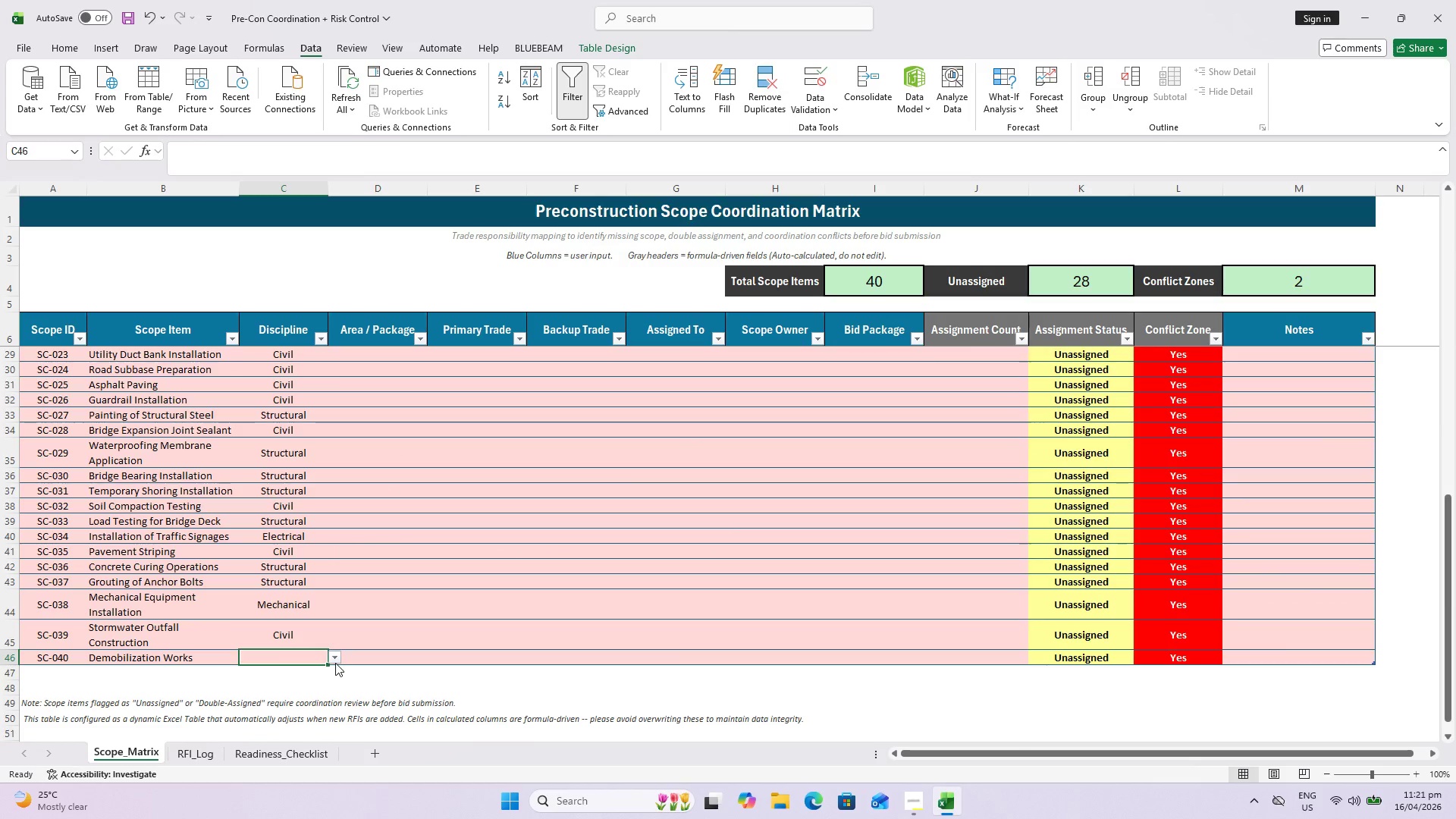 
left_click([340, 661])
 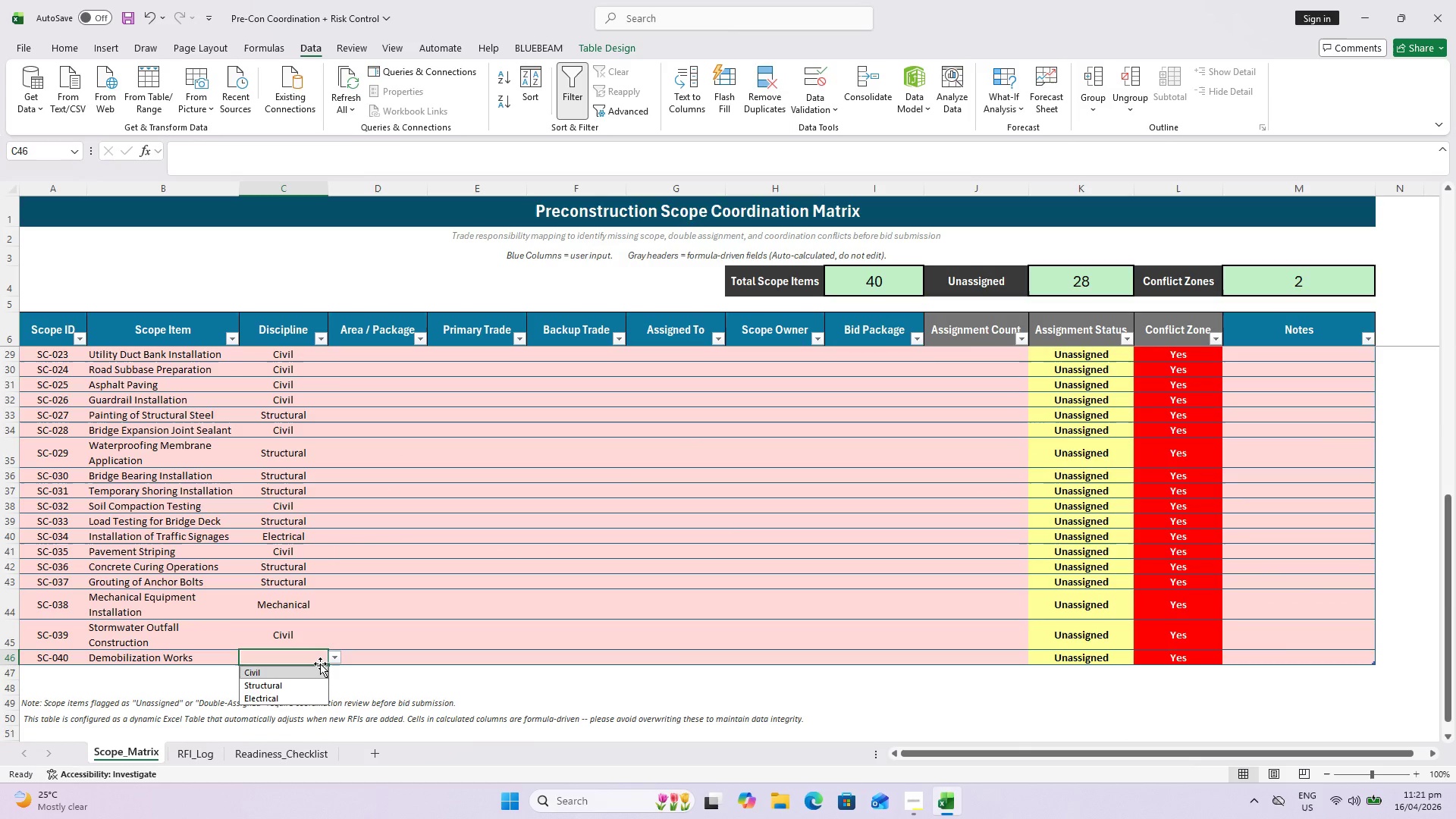 
key(Escape)
 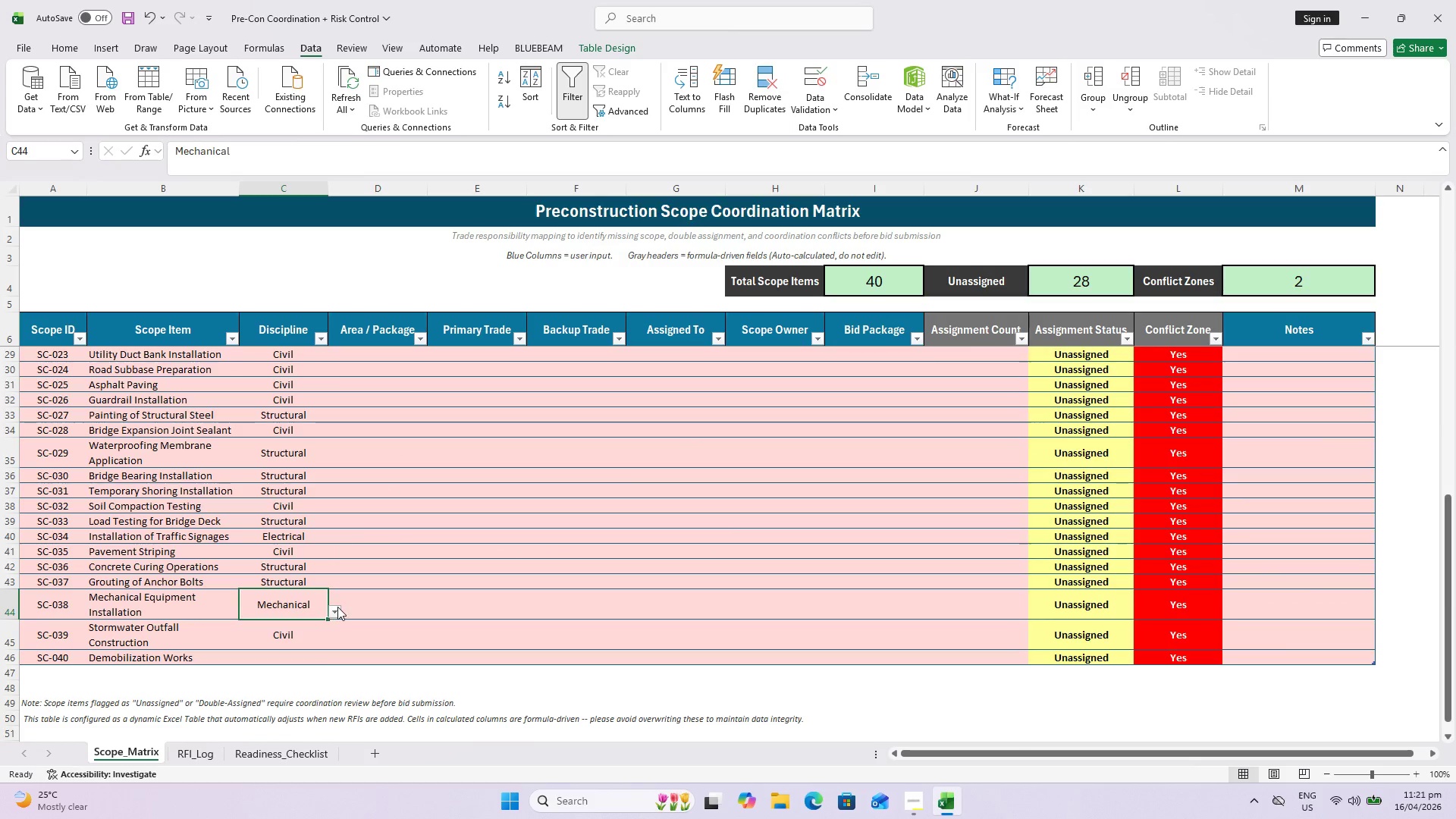 
left_click([333, 611])
 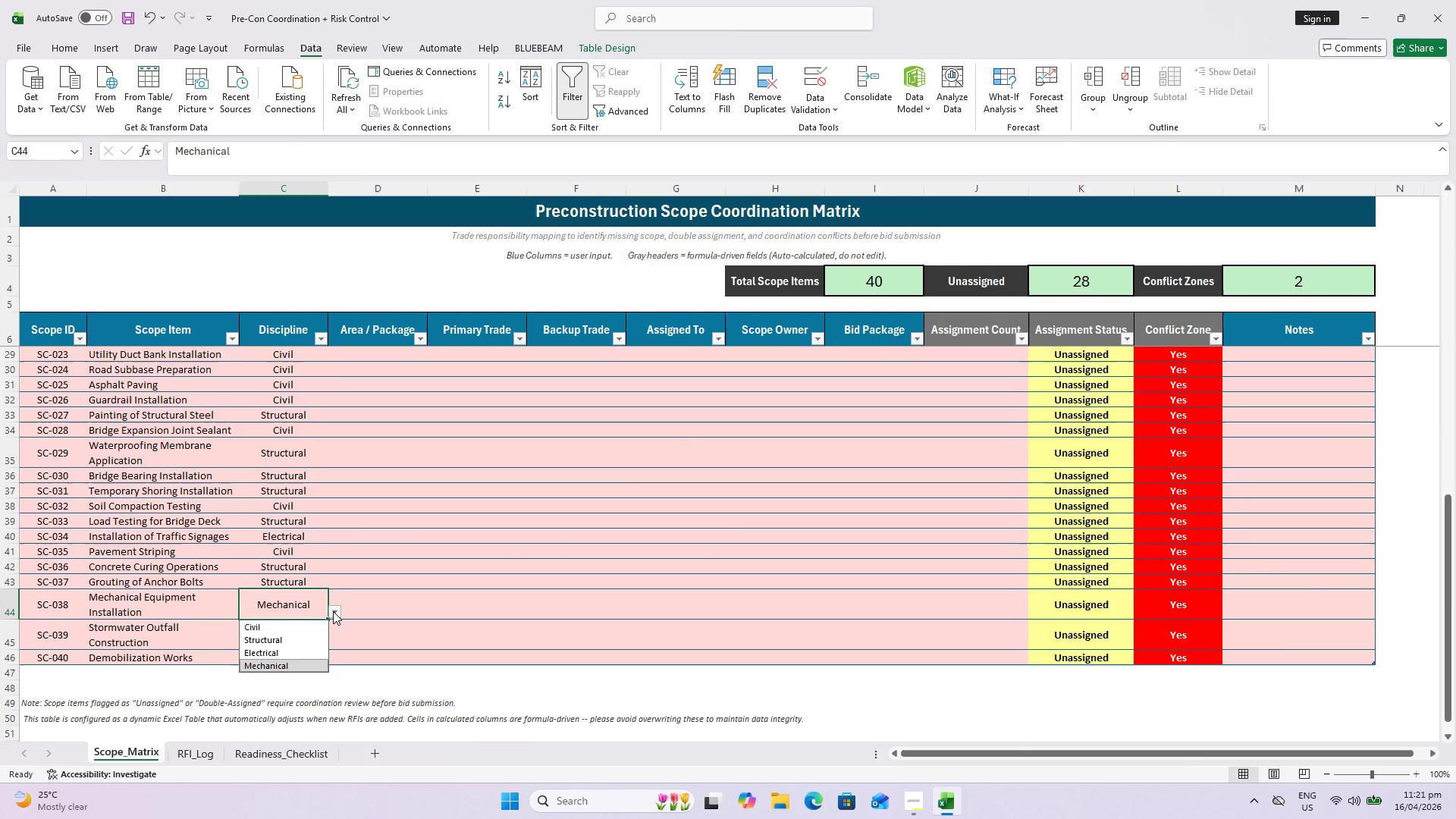 
key(Escape)
 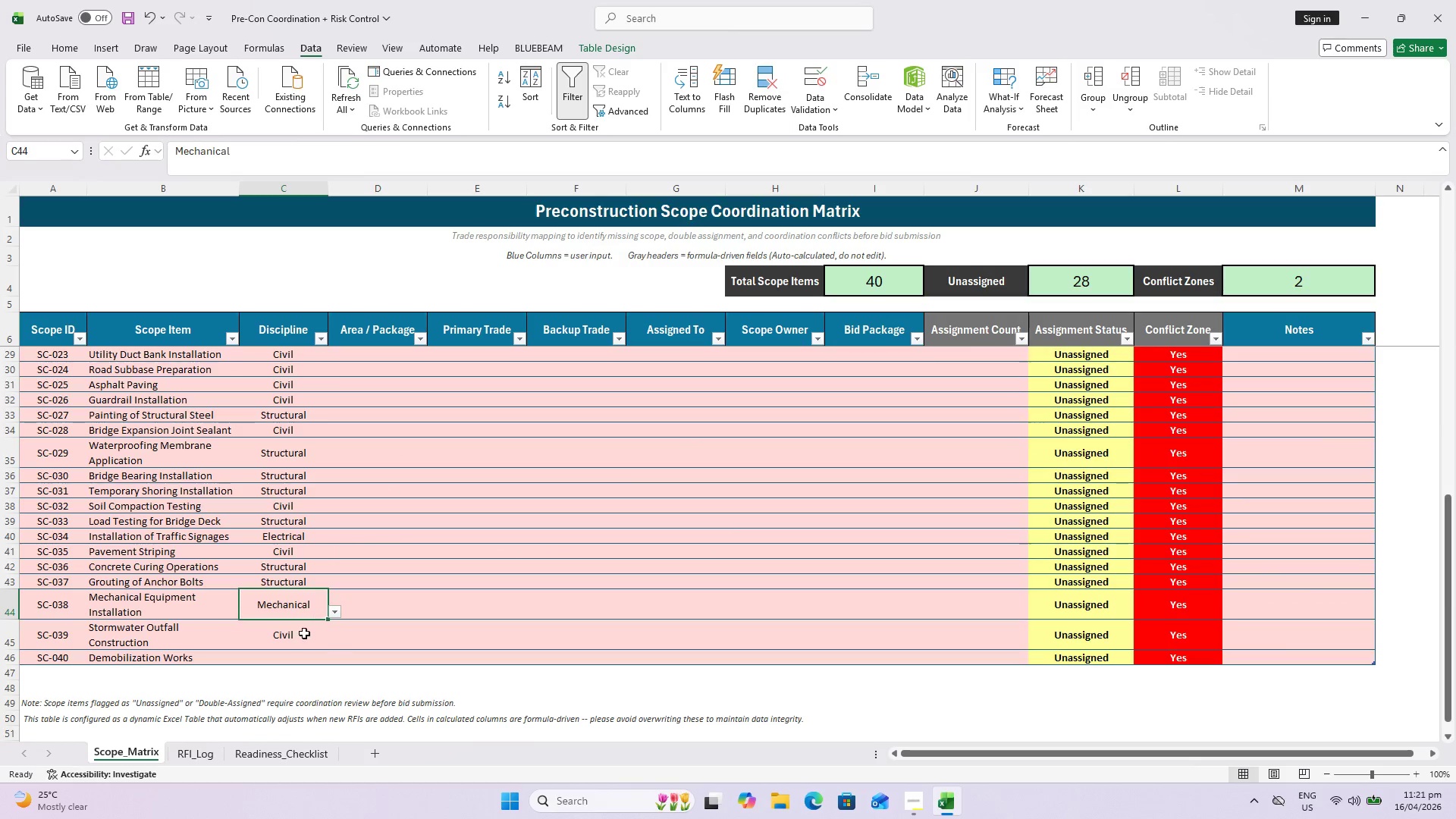 
left_click([304, 633])
 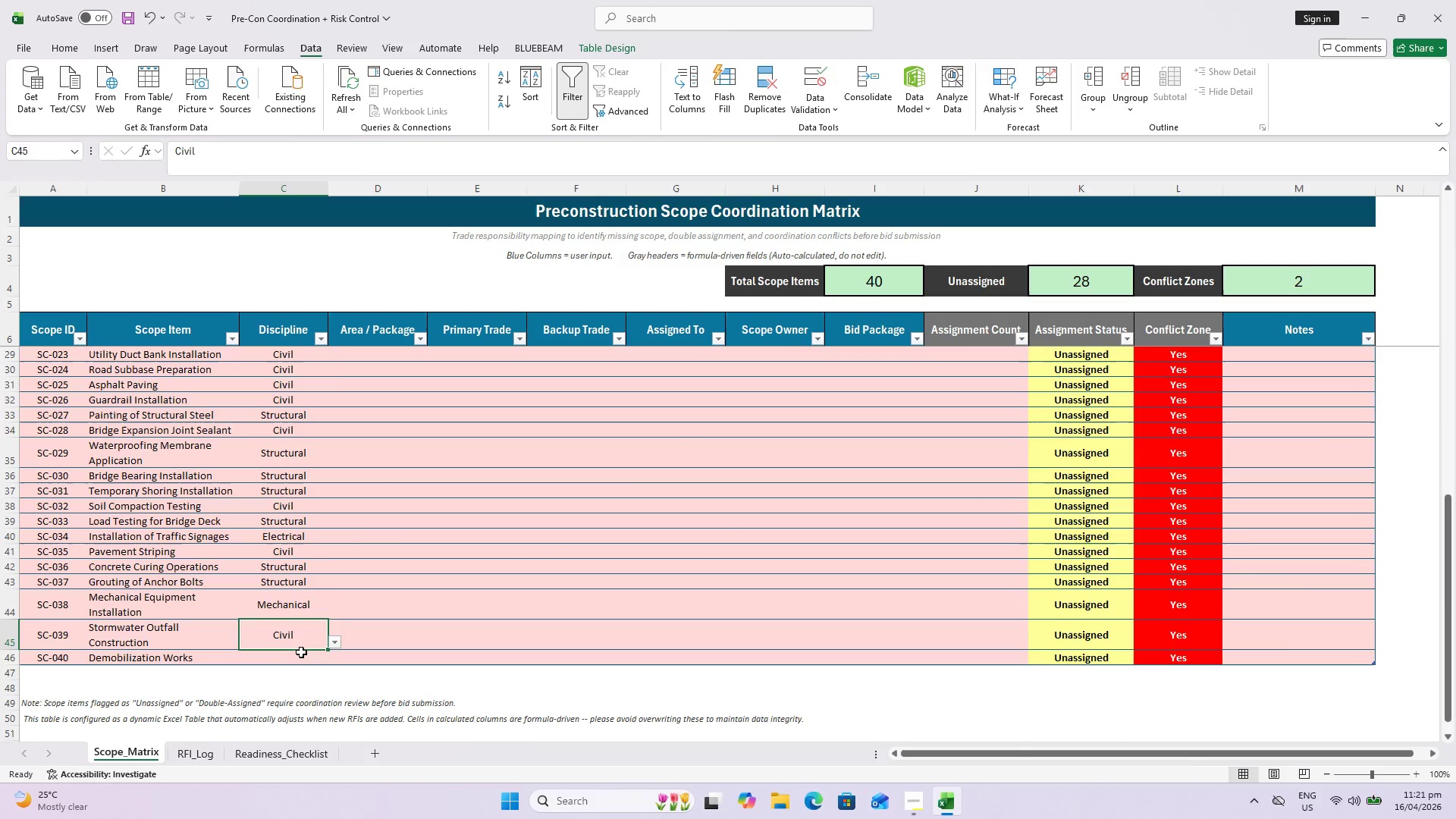 
left_click([306, 664])
 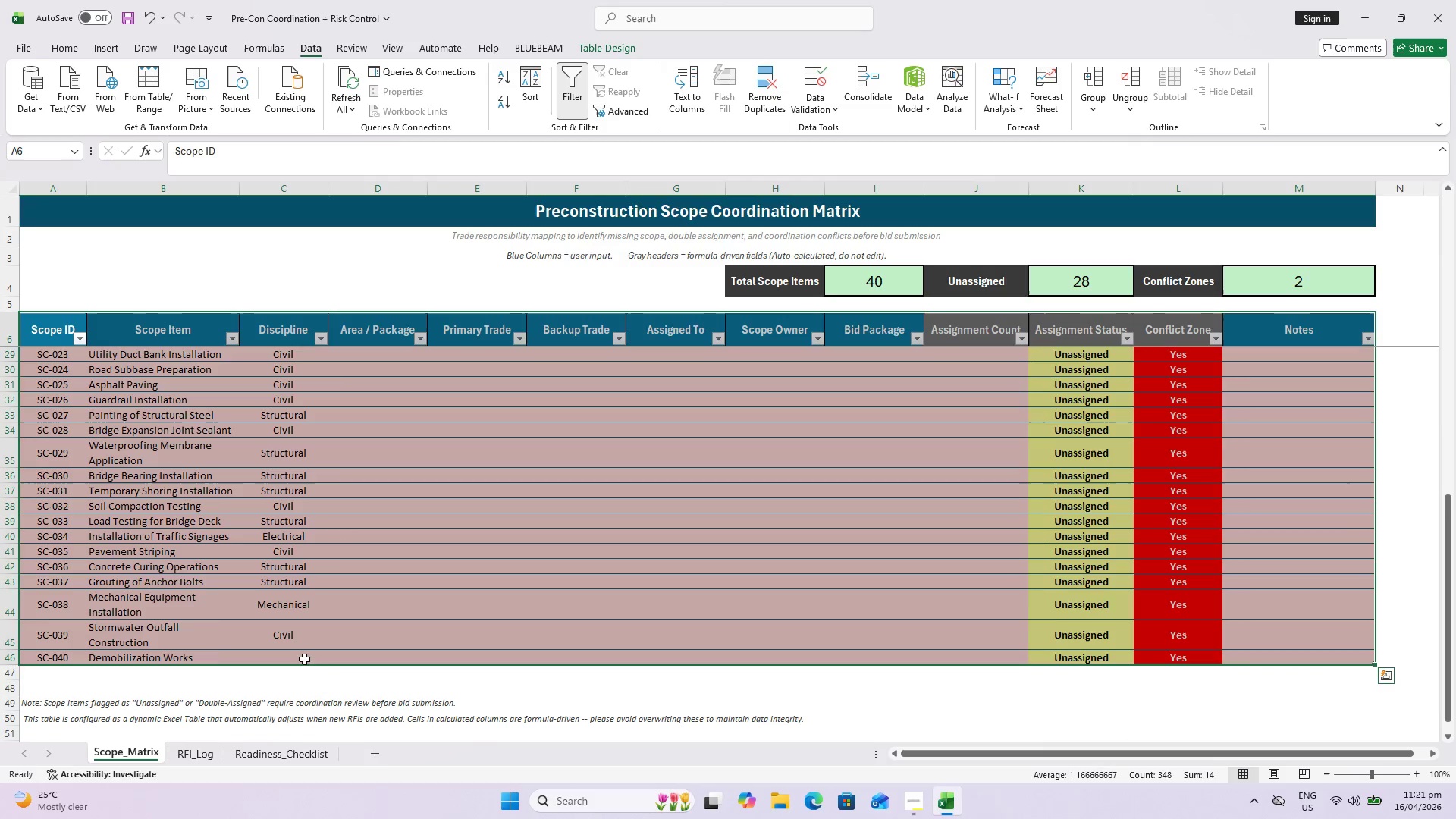 
left_click([304, 658])
 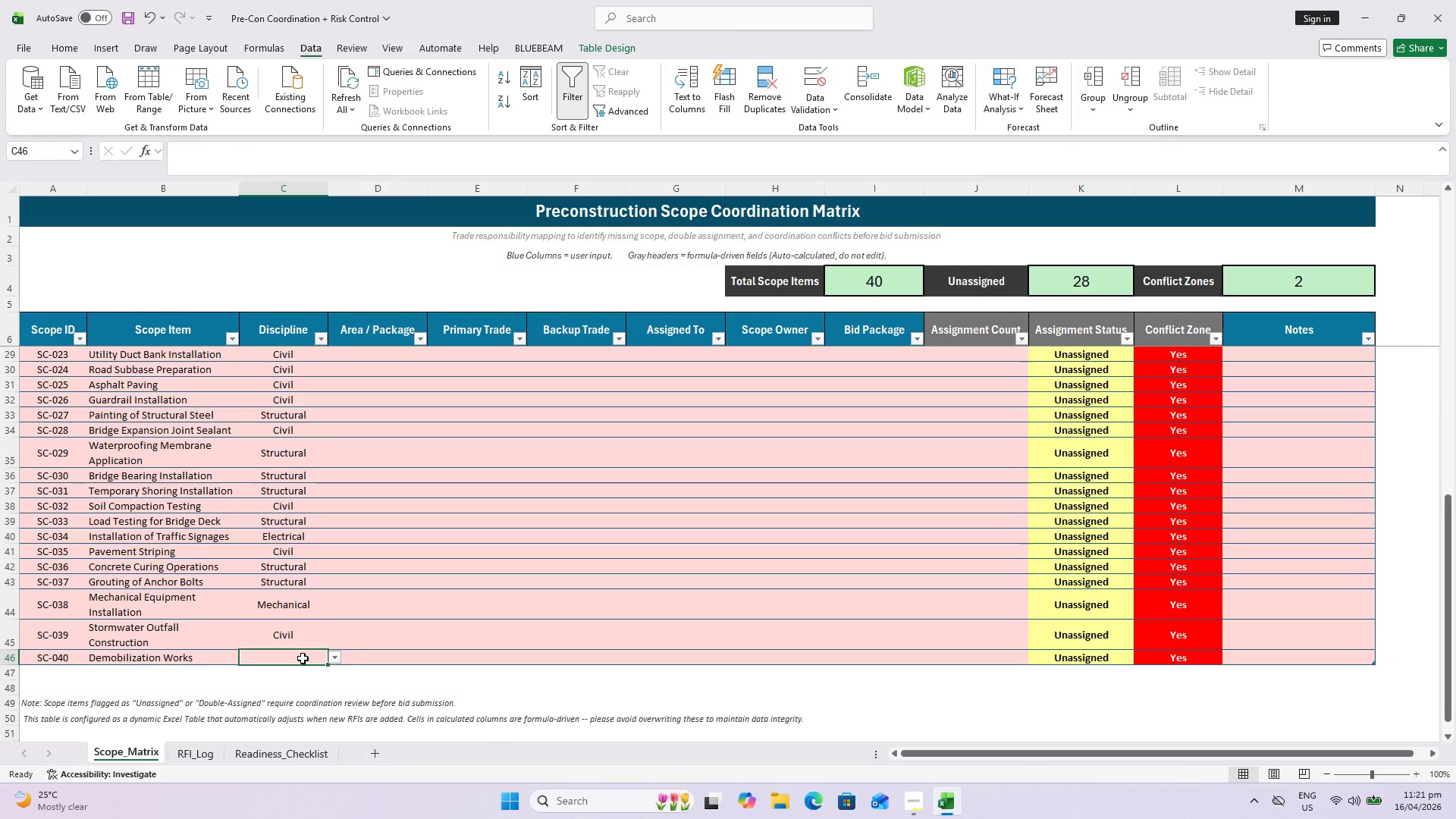 
scroll: coordinate [290, 638], scroll_direction: none, amount: 0.0
 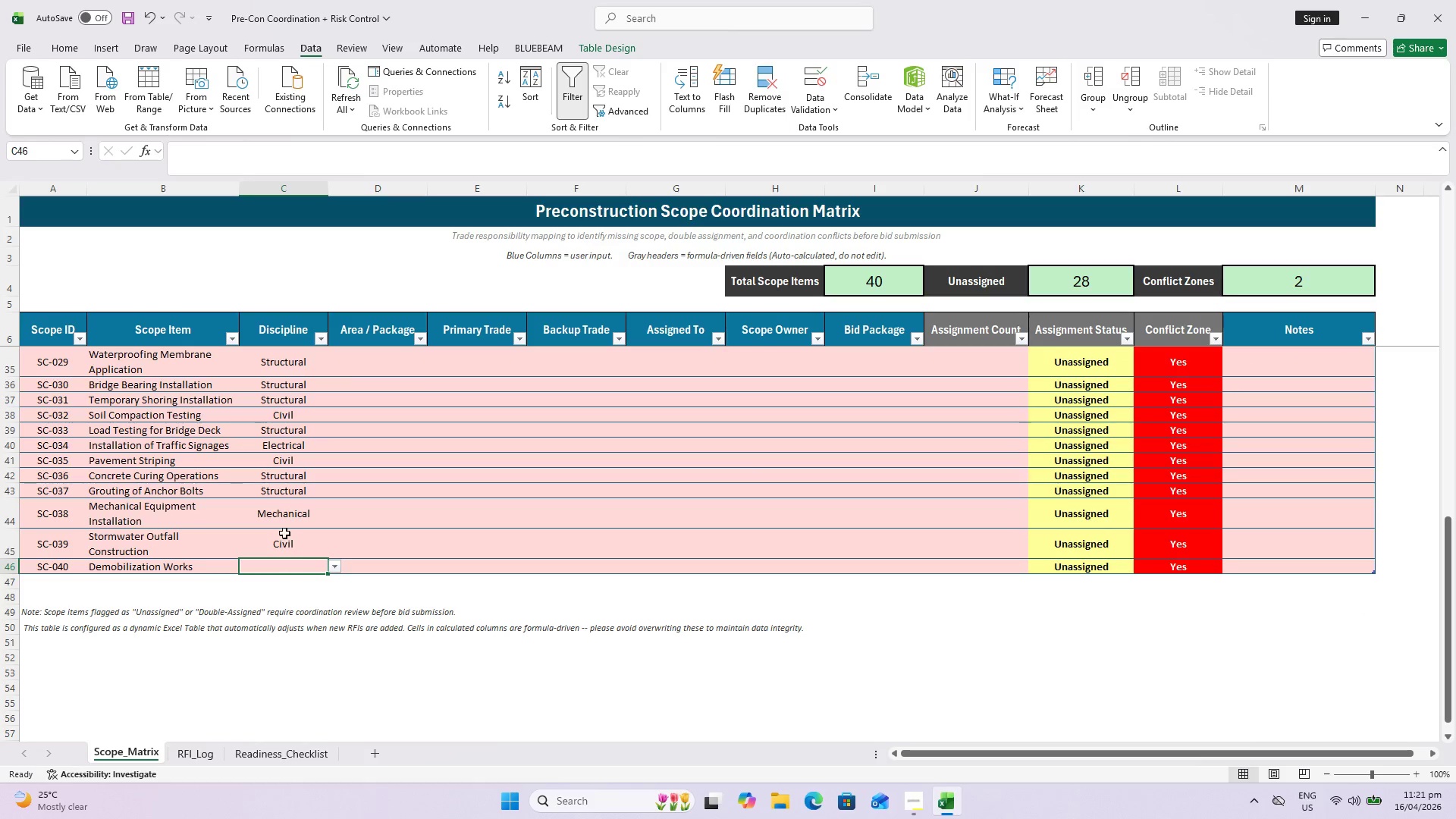 
left_click([284, 519])
 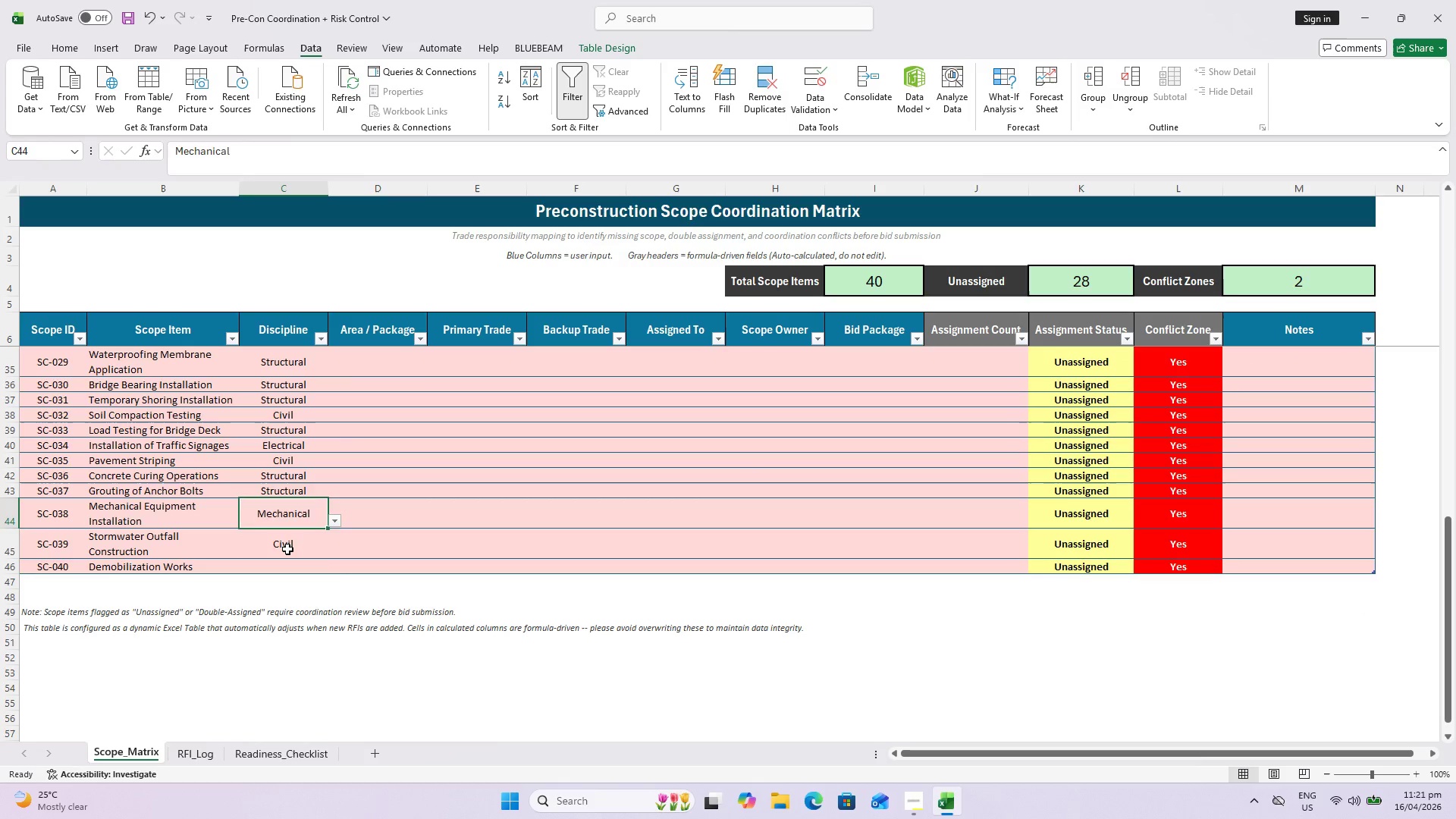 
left_click([287, 549])
 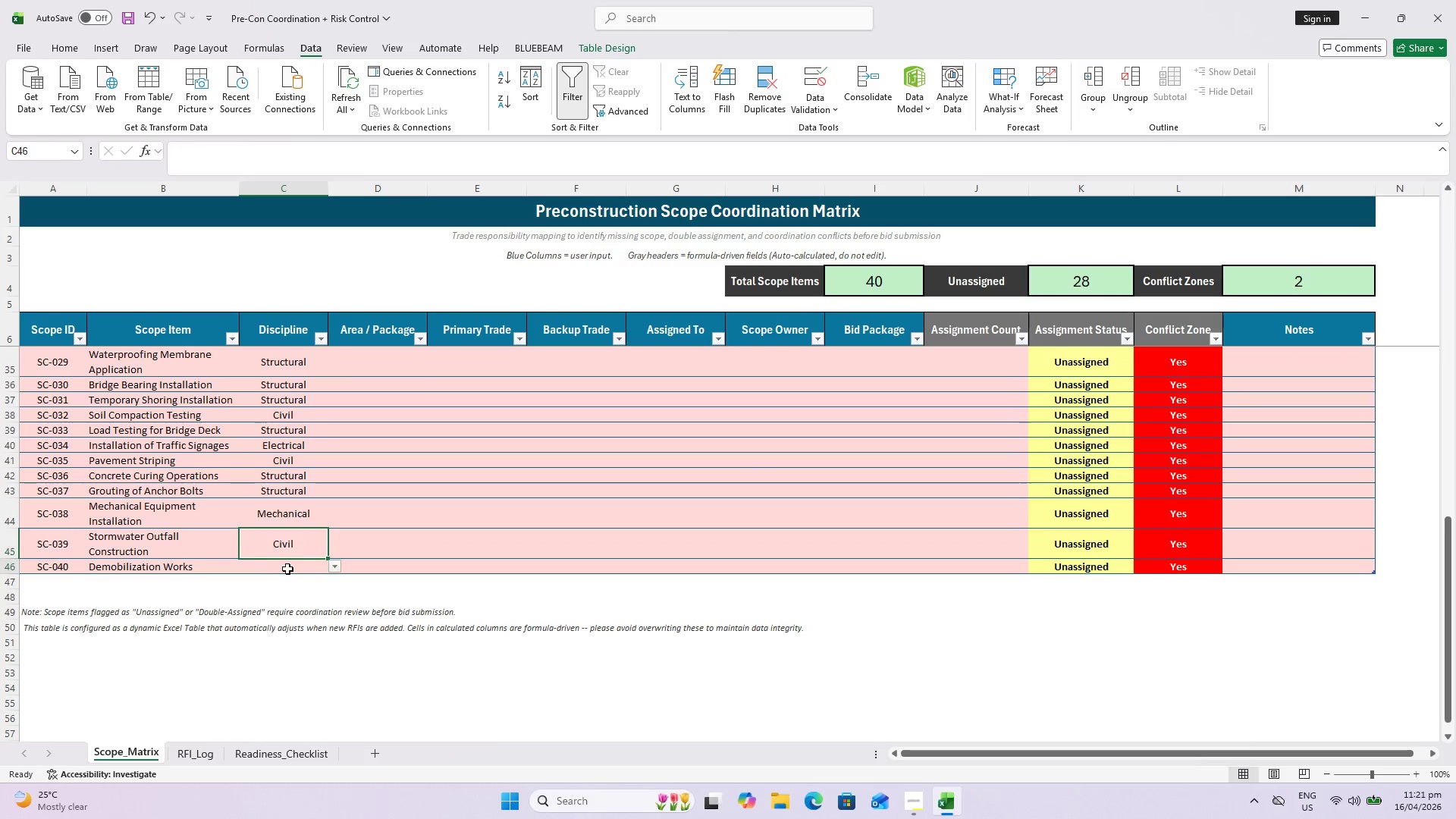 
left_click([287, 569])
 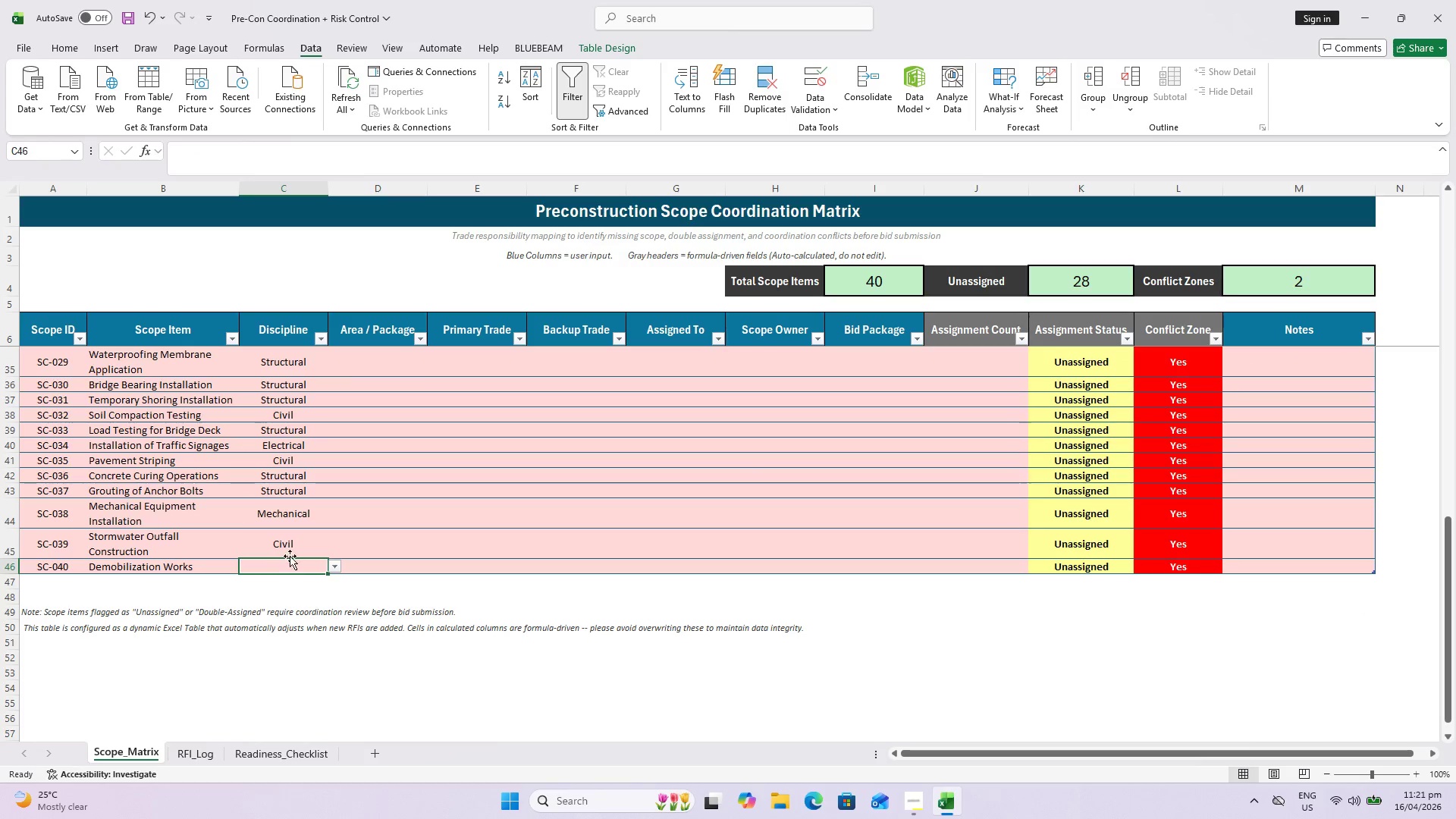 
hold_key(key=ShiftLeft, duration=0.39)
double_click([290, 555])
 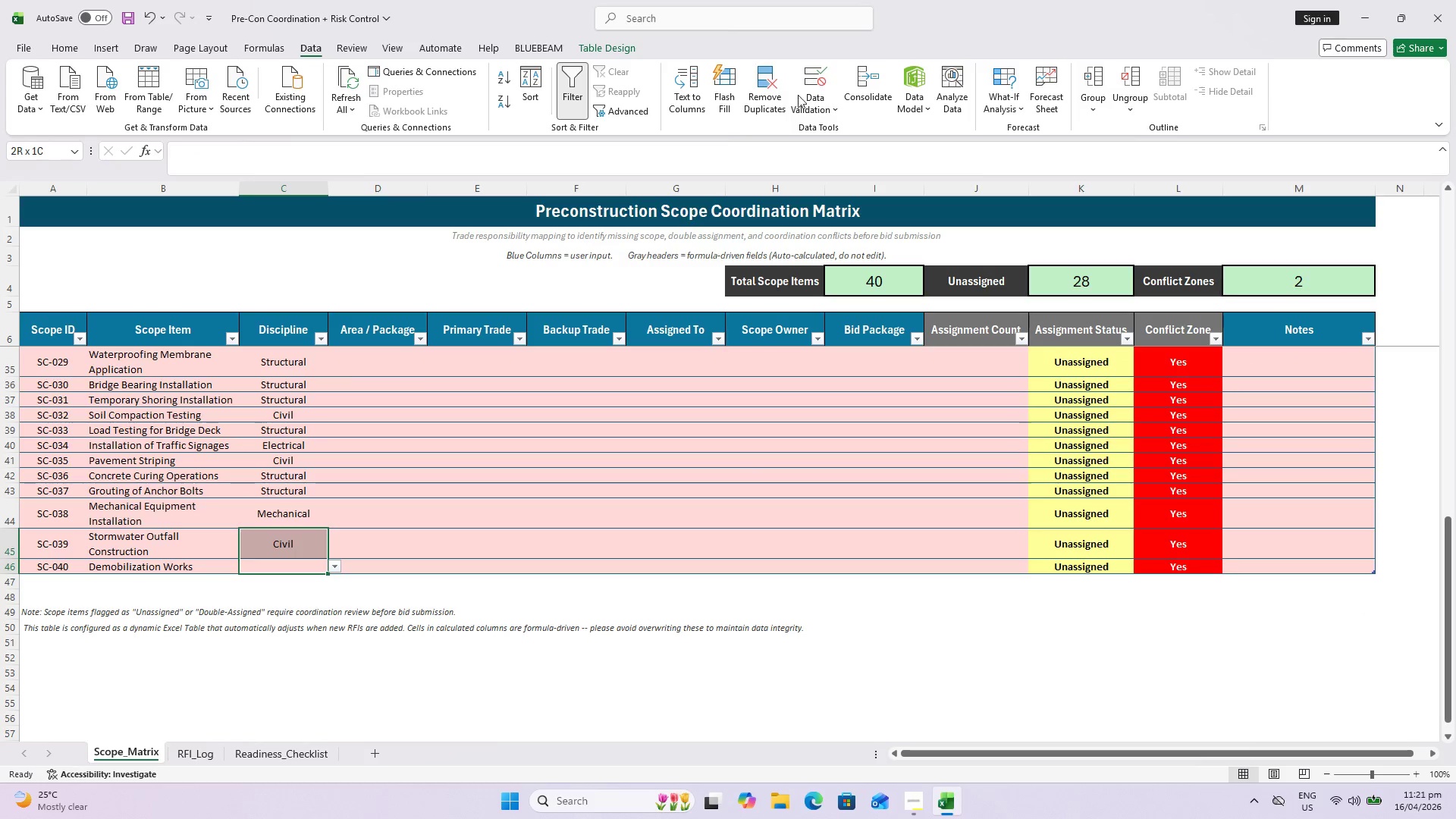 
left_click([802, 93])
 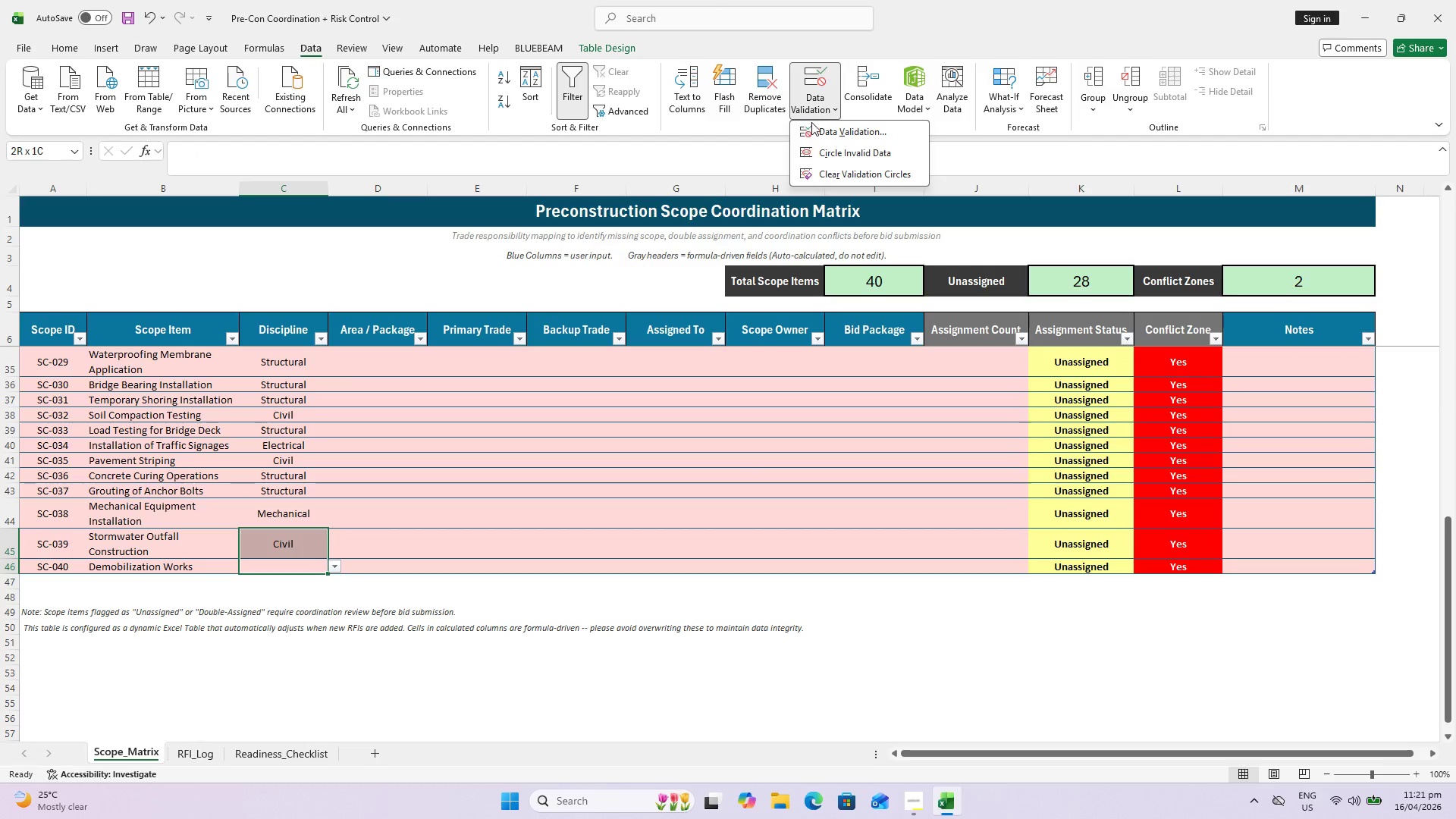 
left_click([815, 133])
 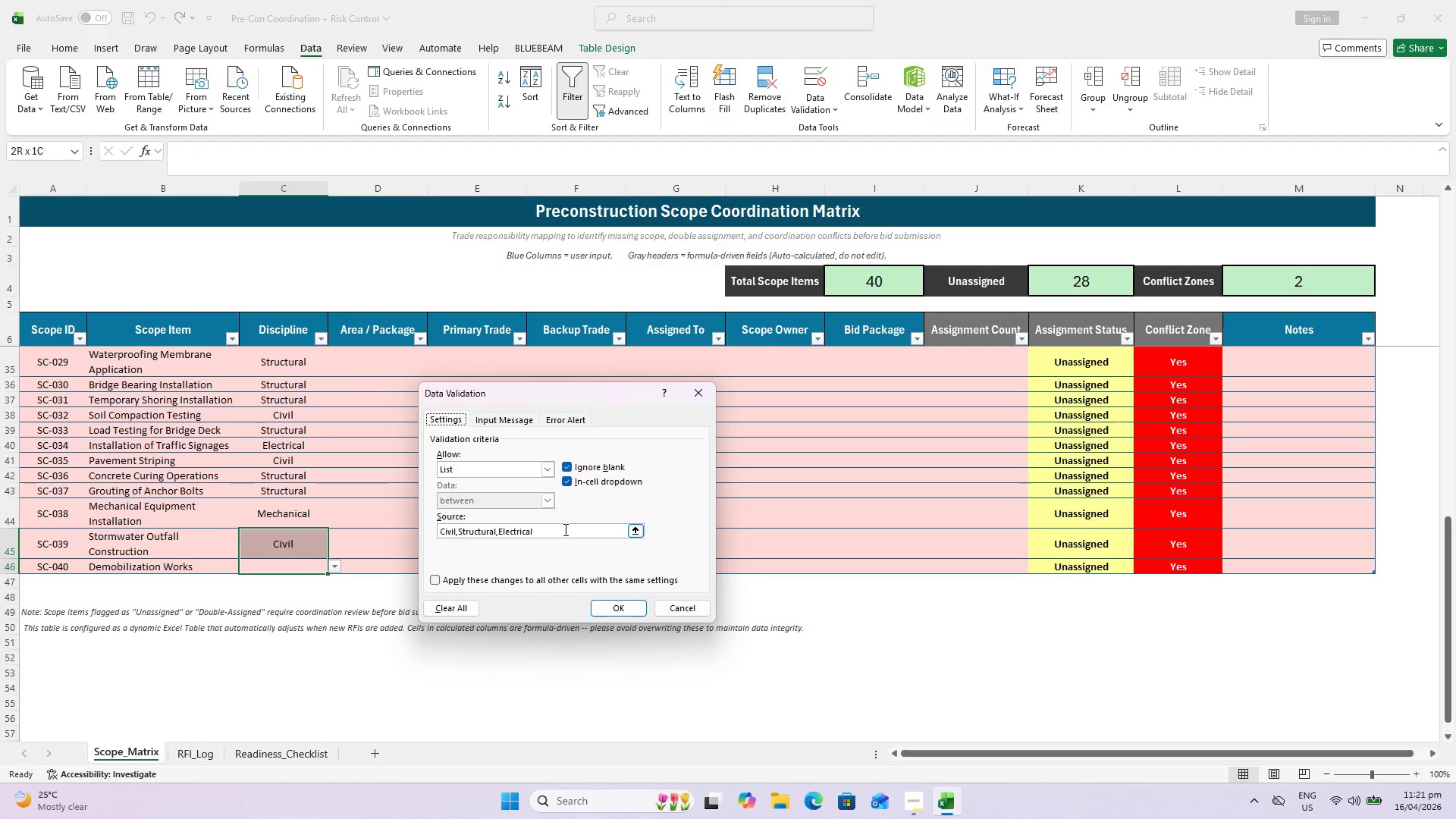 
left_click([559, 535])
 